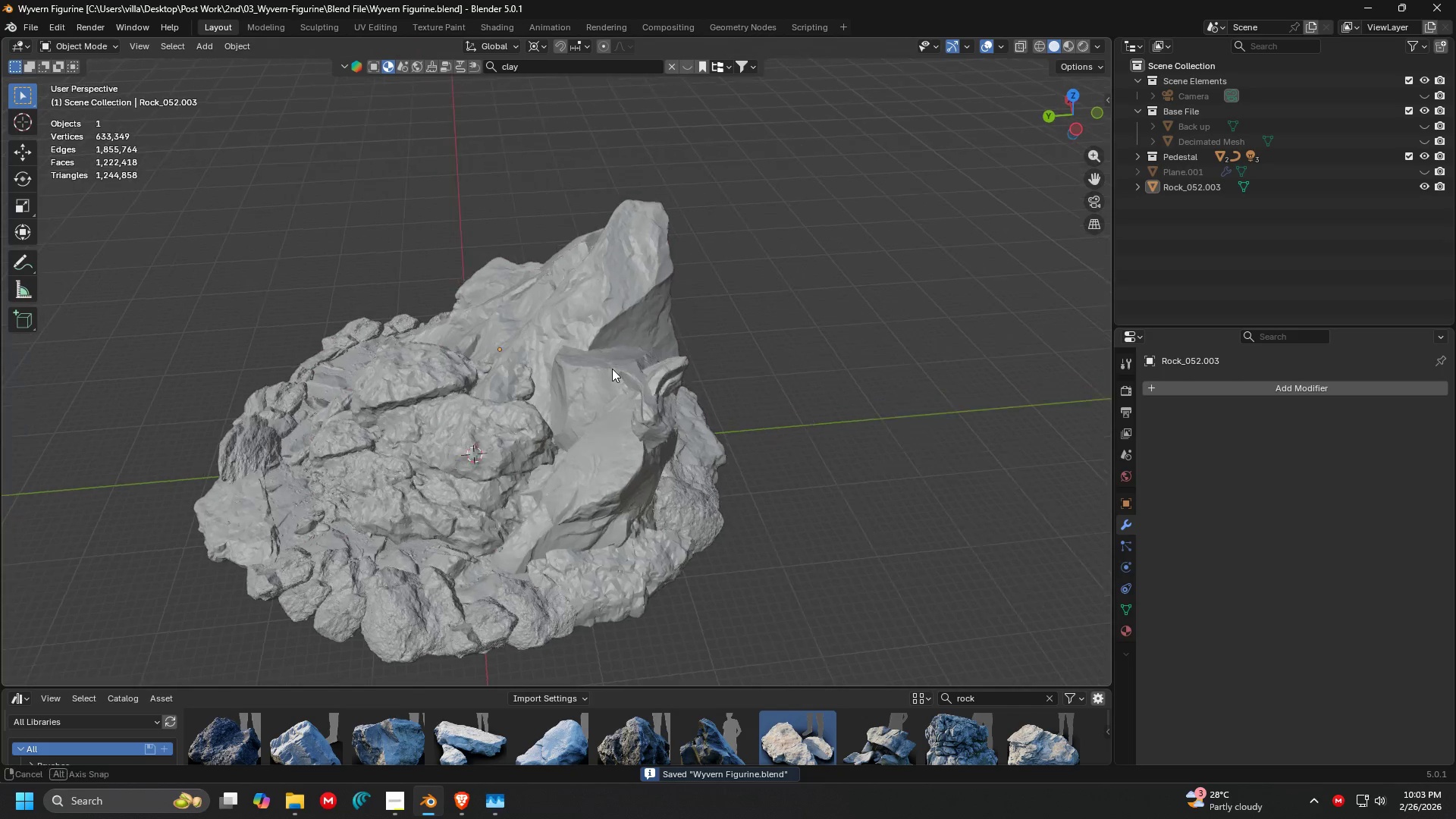 
key(Shift+A)
 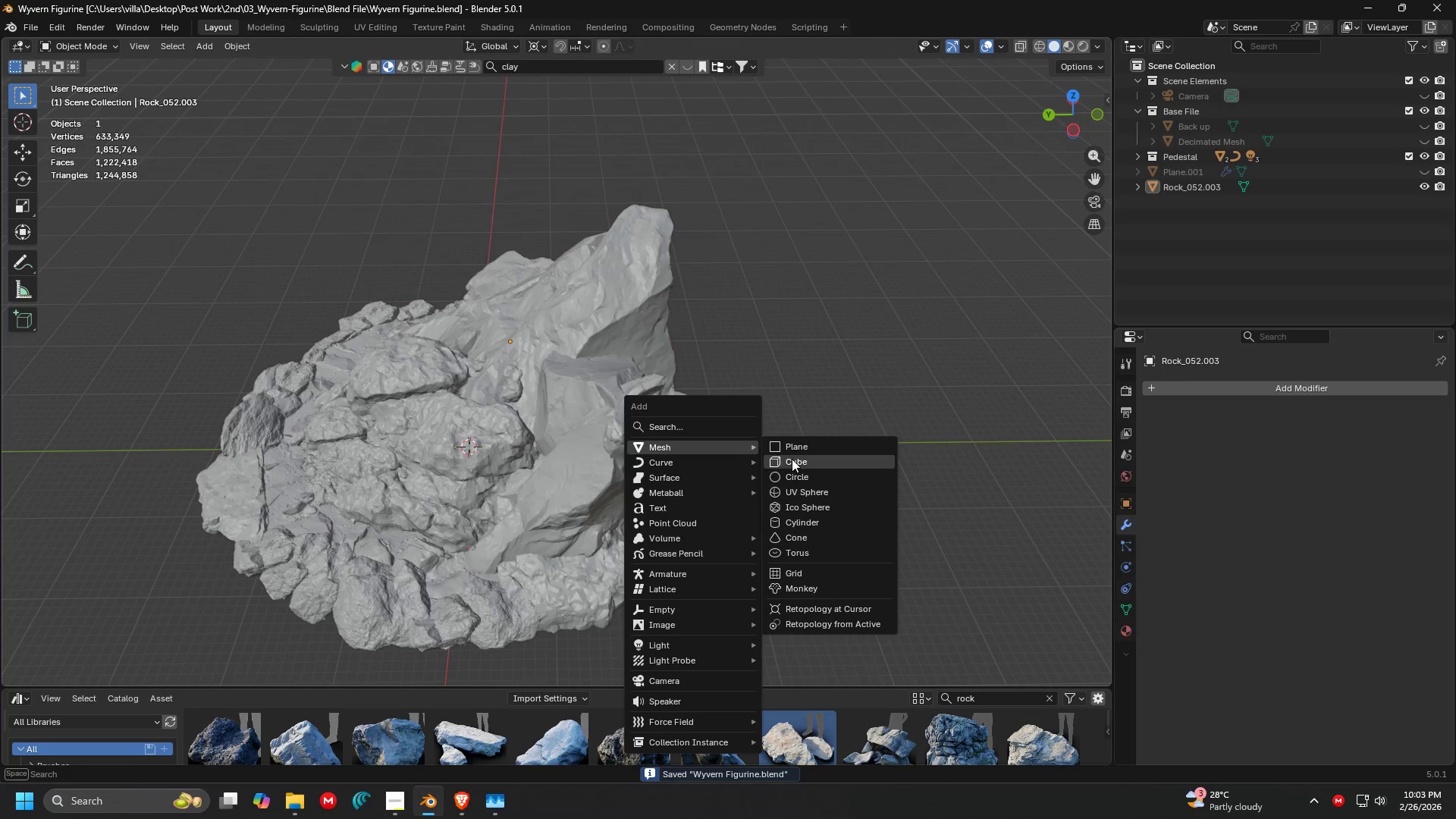 
left_click([793, 459])
 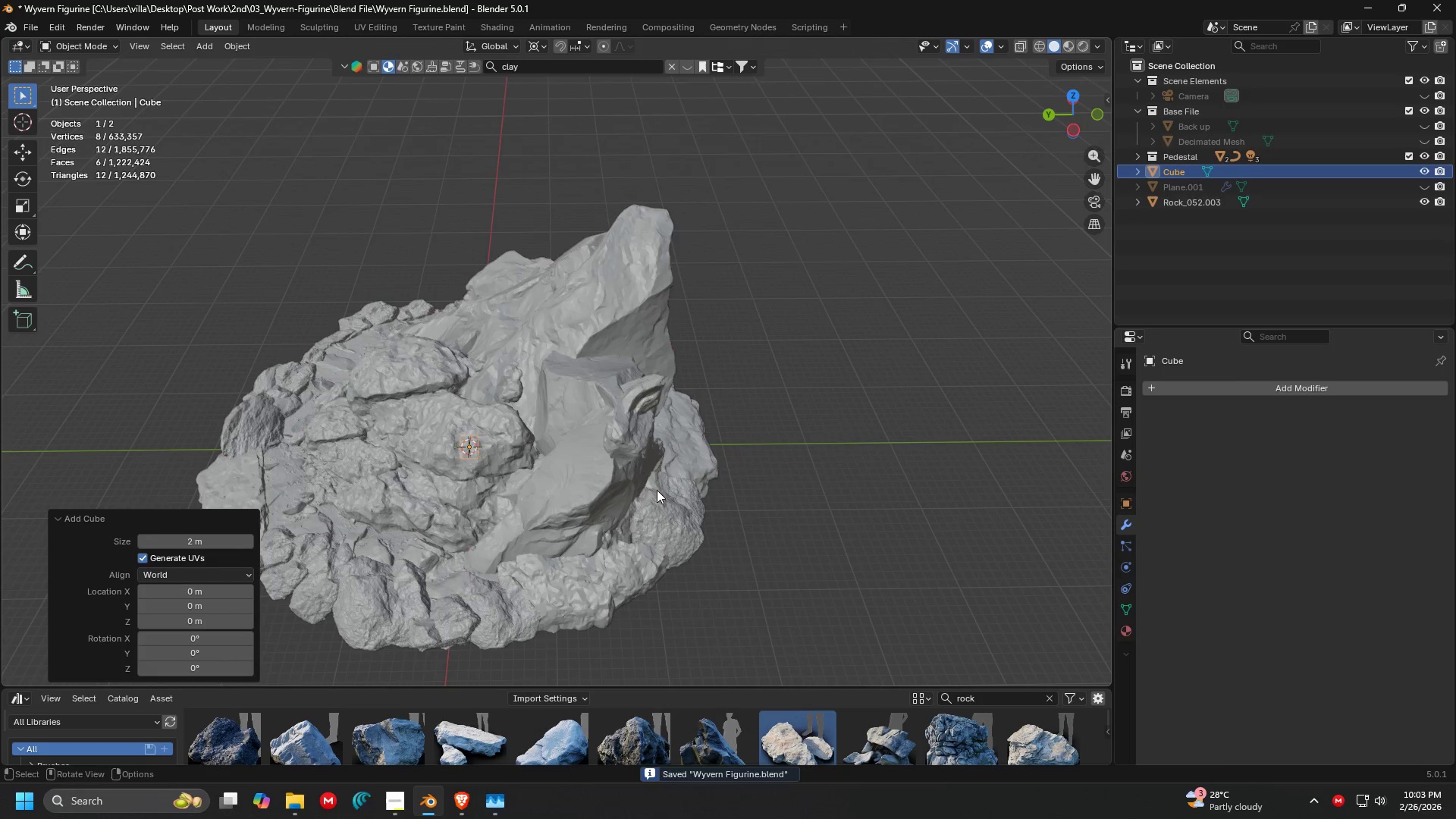 
key(G)
 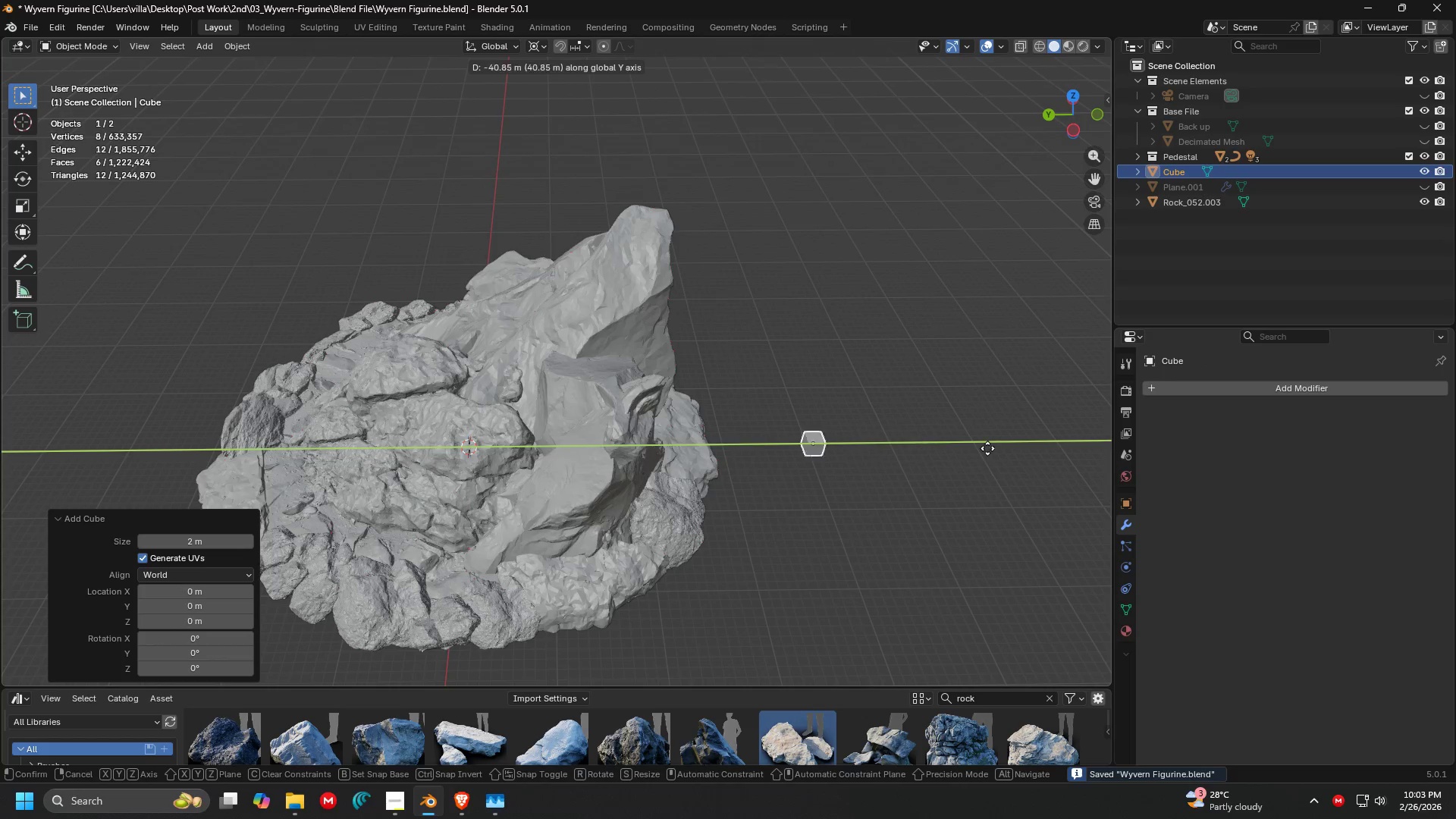 
left_click([1024, 448])
 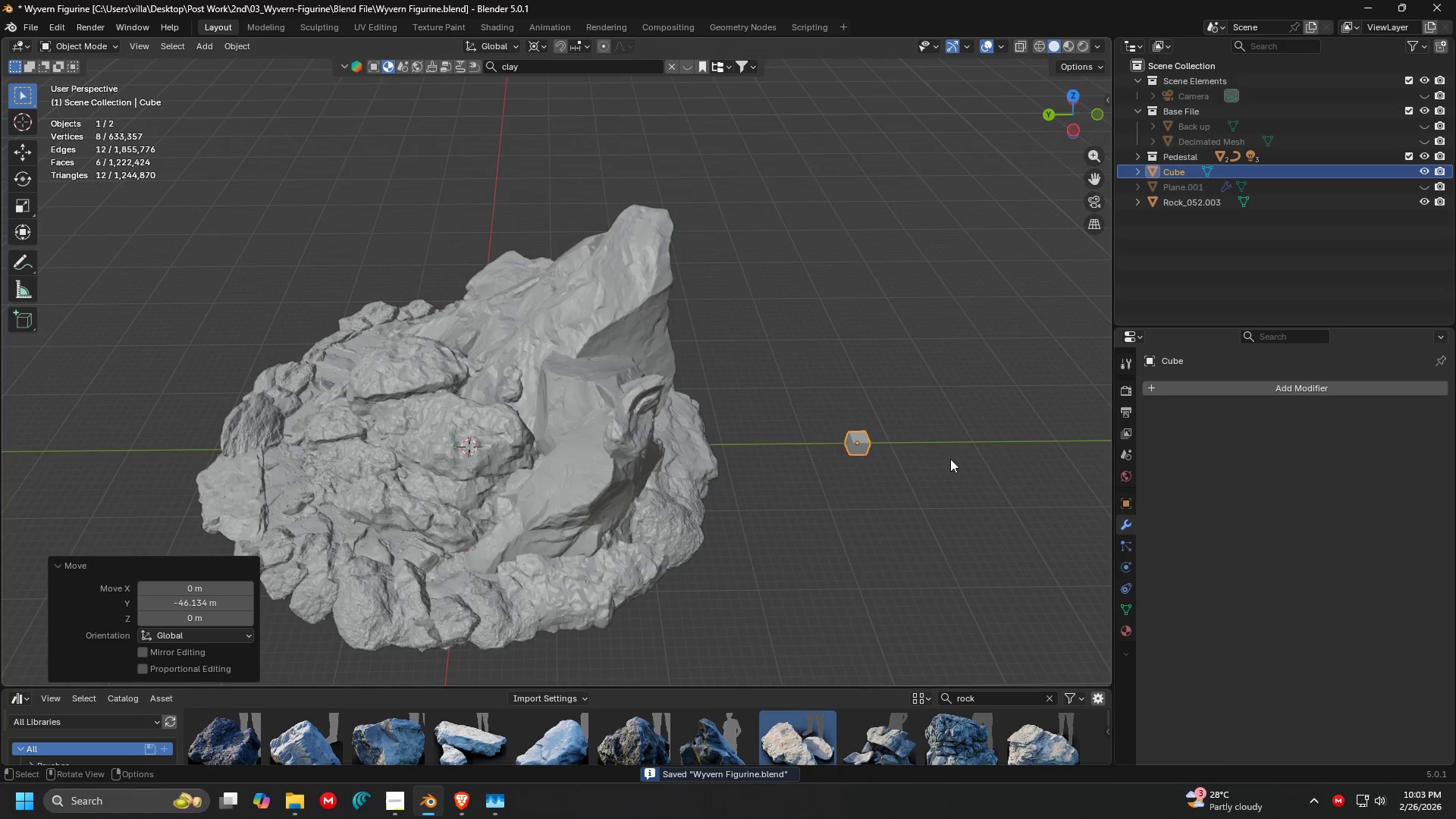 
key(Shift+ShiftLeft)
 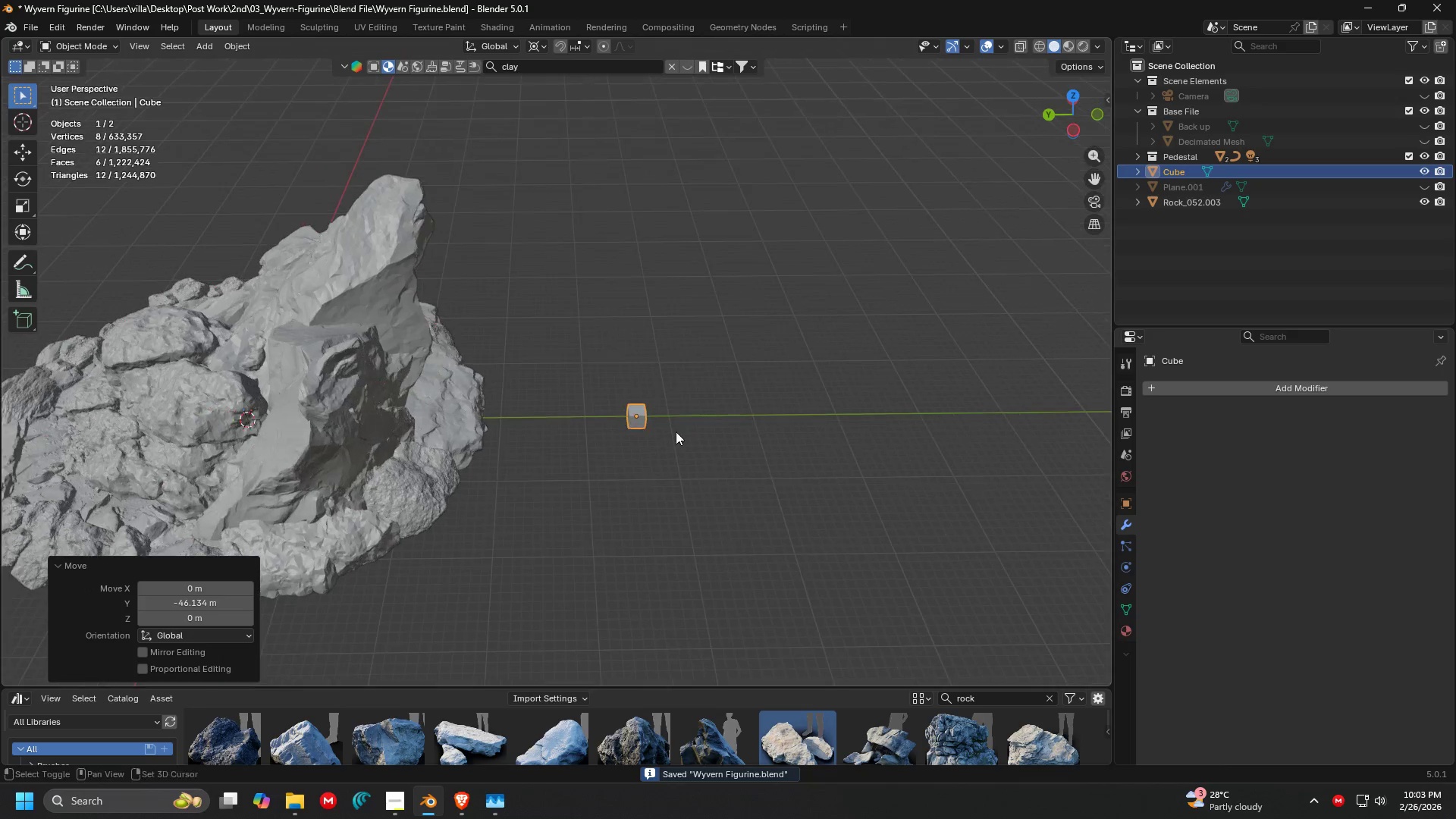 
key(S)
 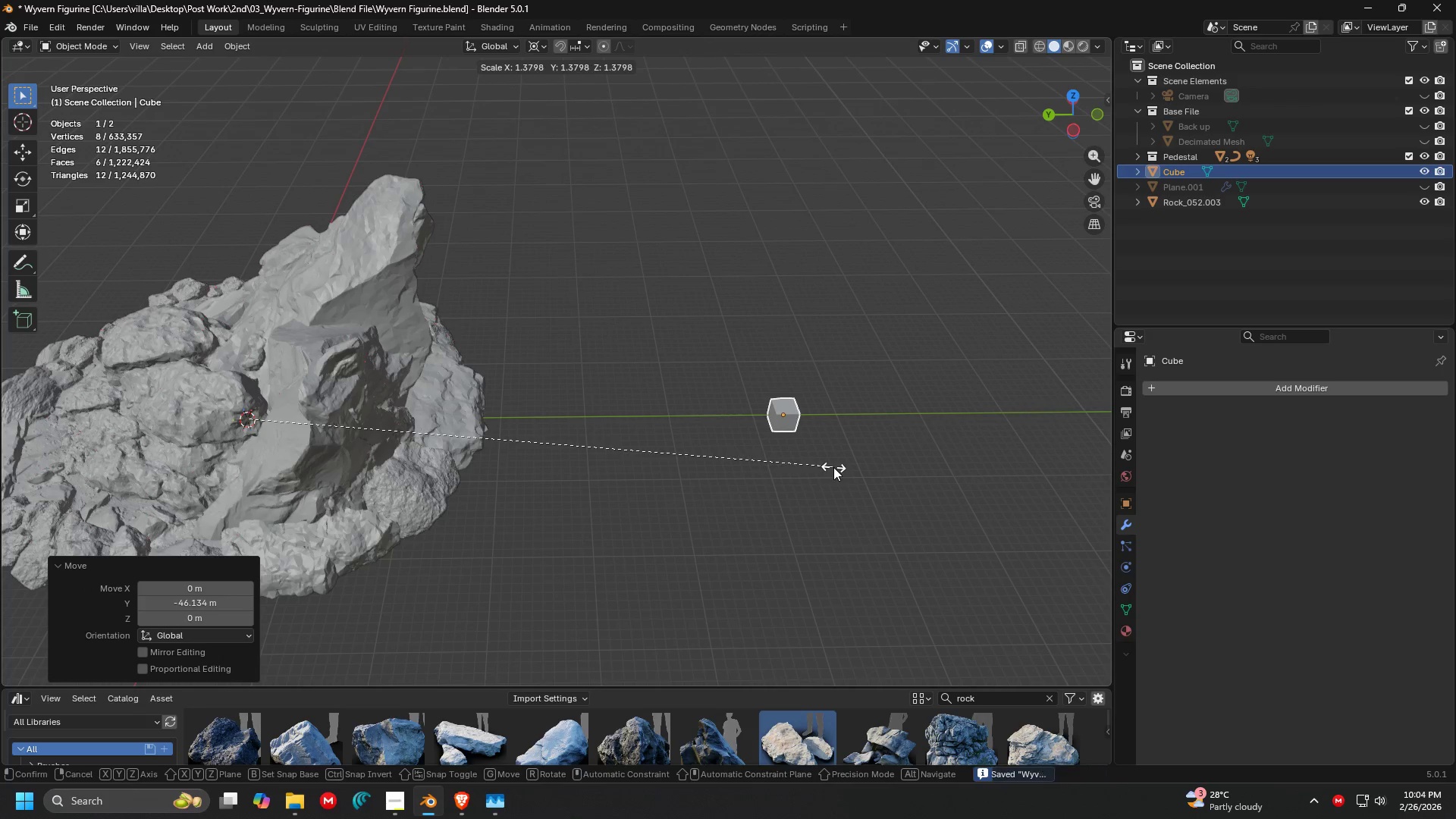 
key(Escape)
 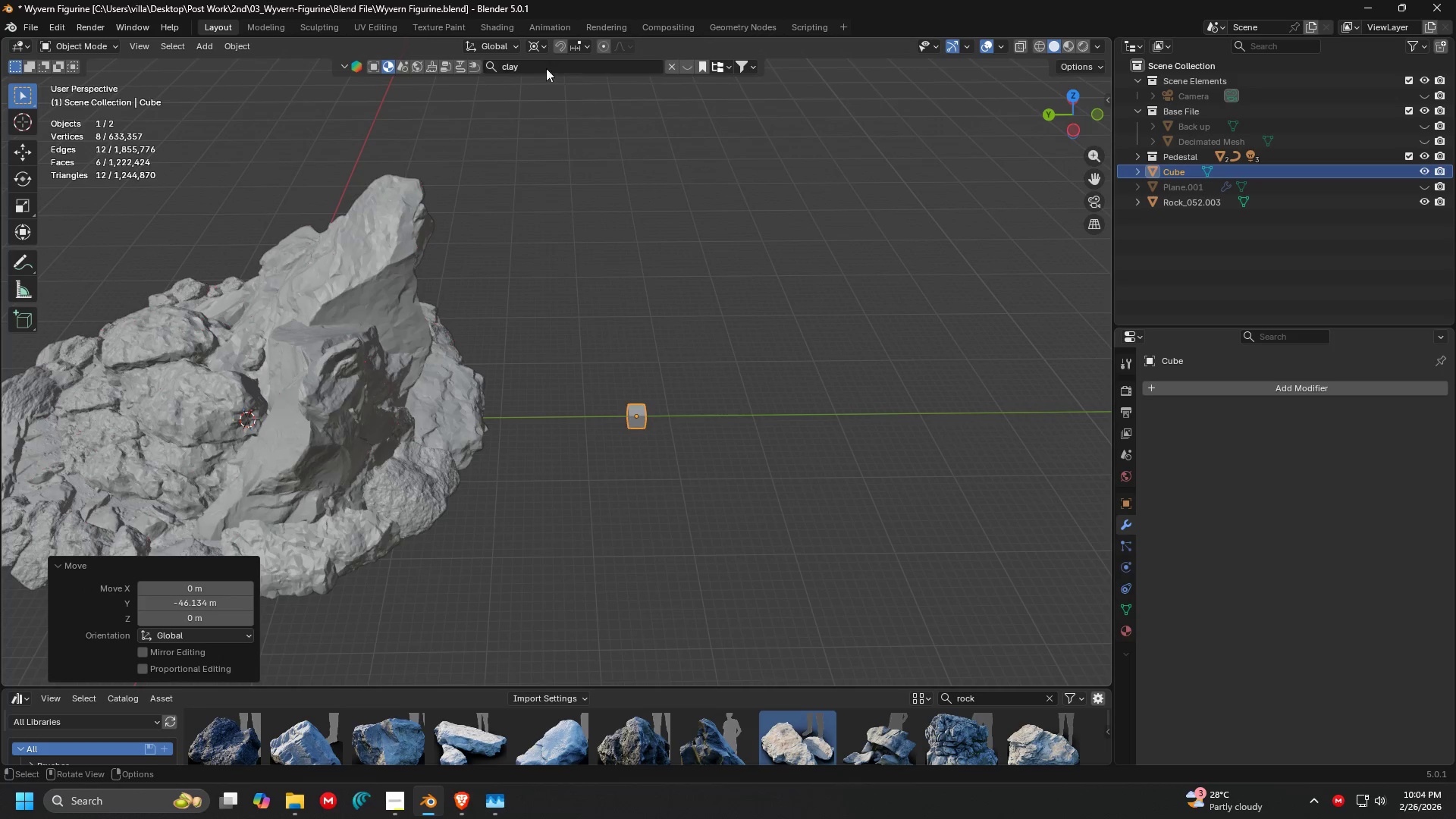 
left_click([535, 47])
 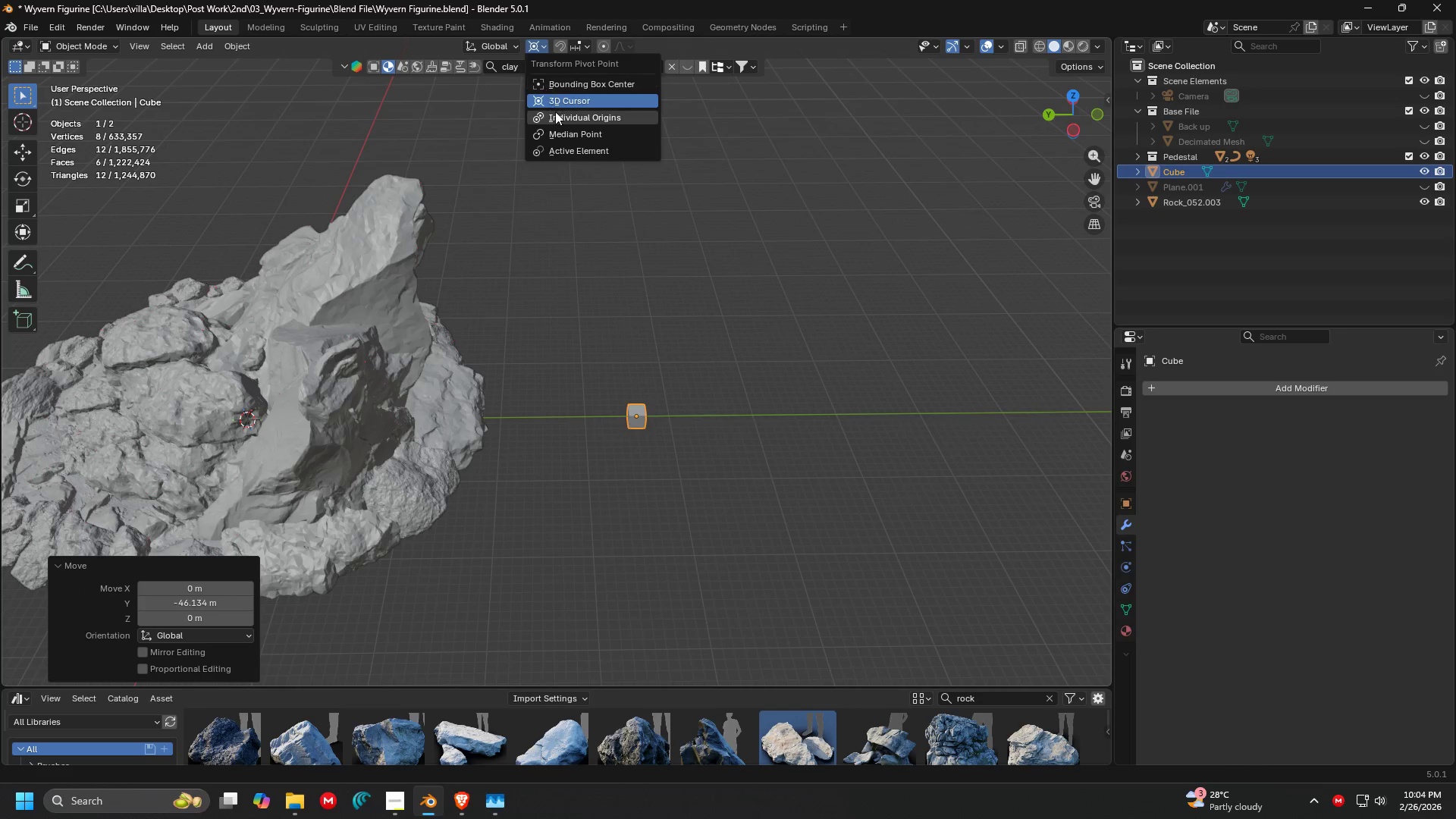 
left_click([555, 111])
 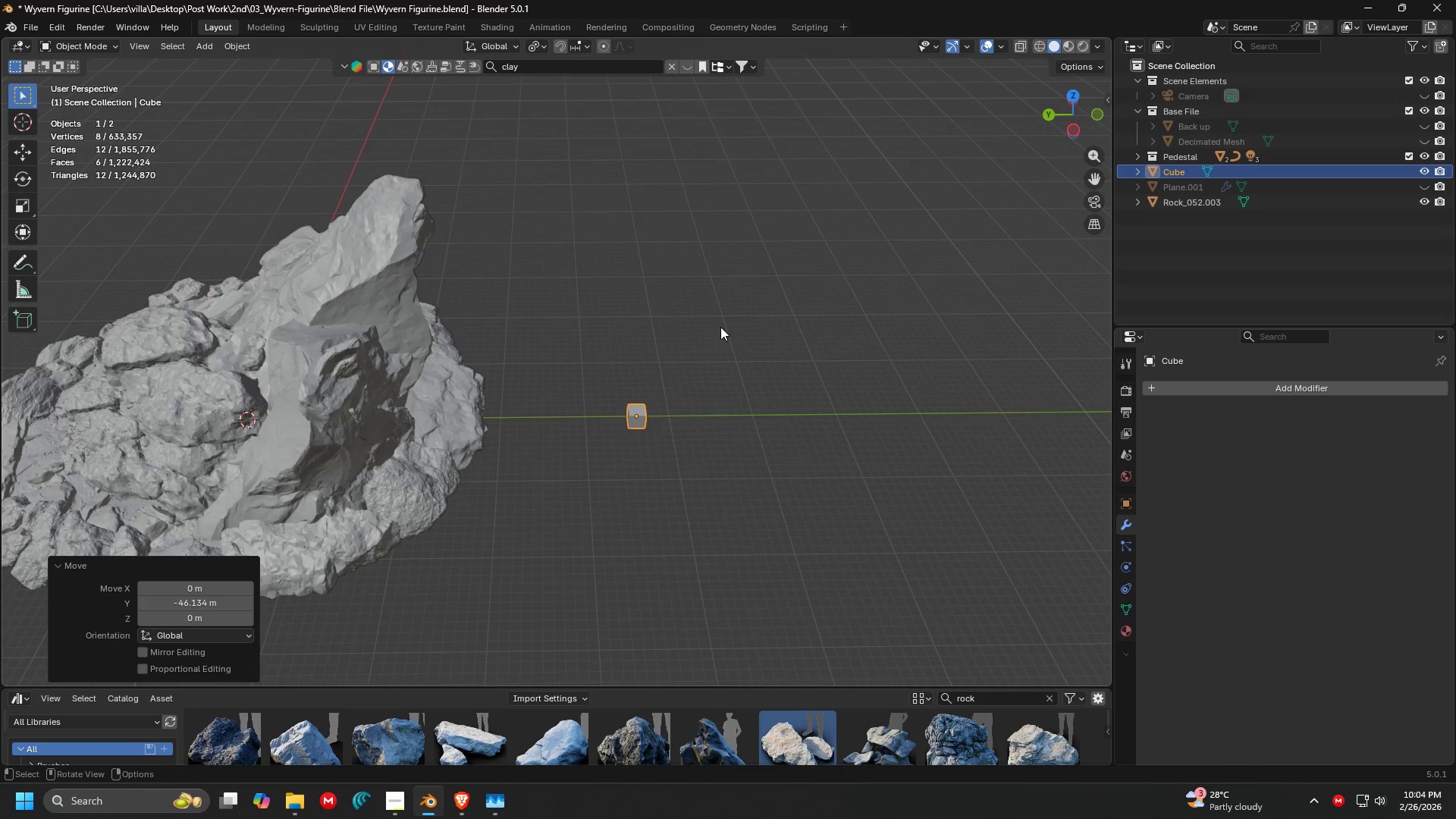 
key(S)
 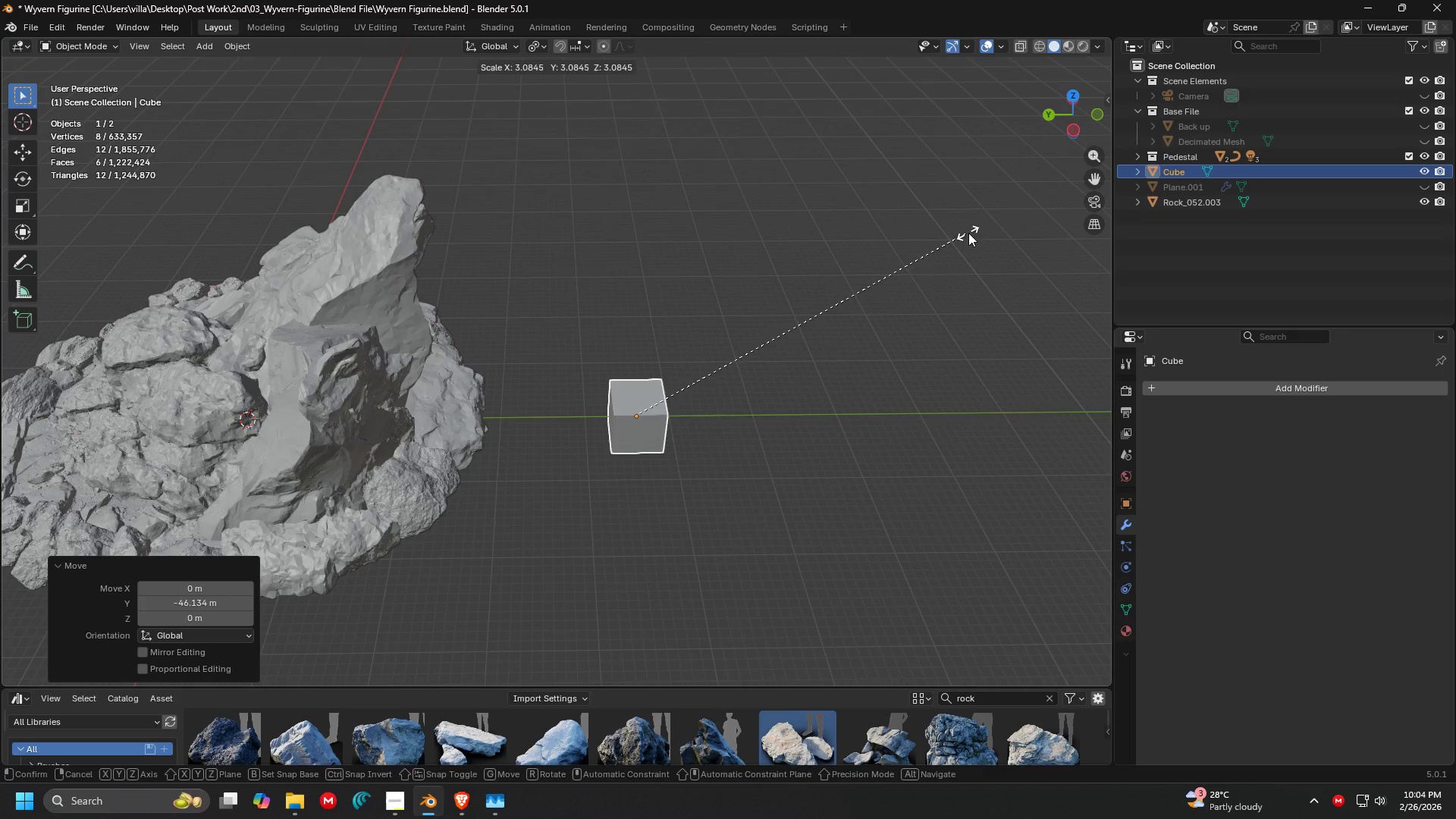 
left_click([994, 224])
 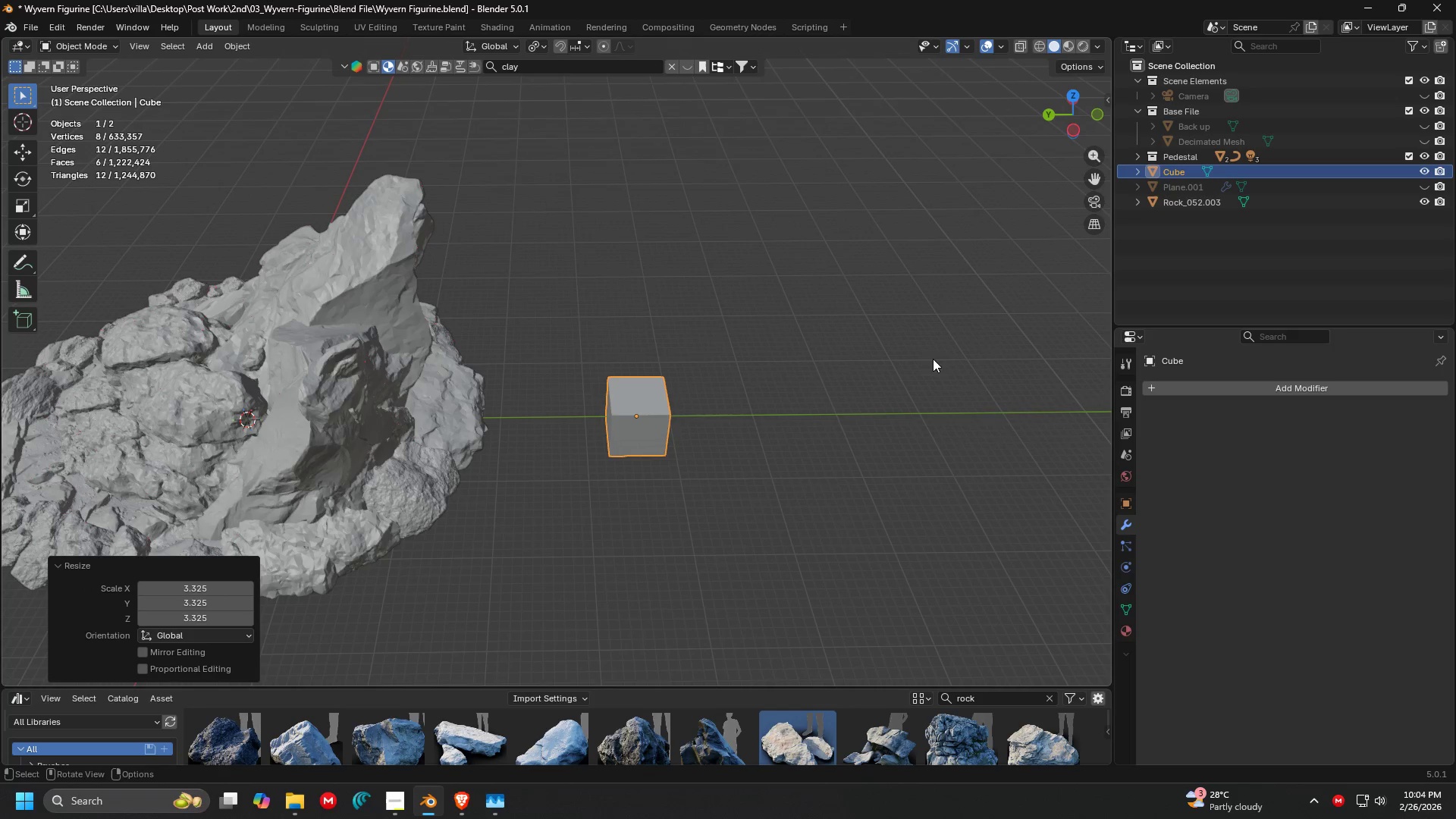 
key(Shift+D)
 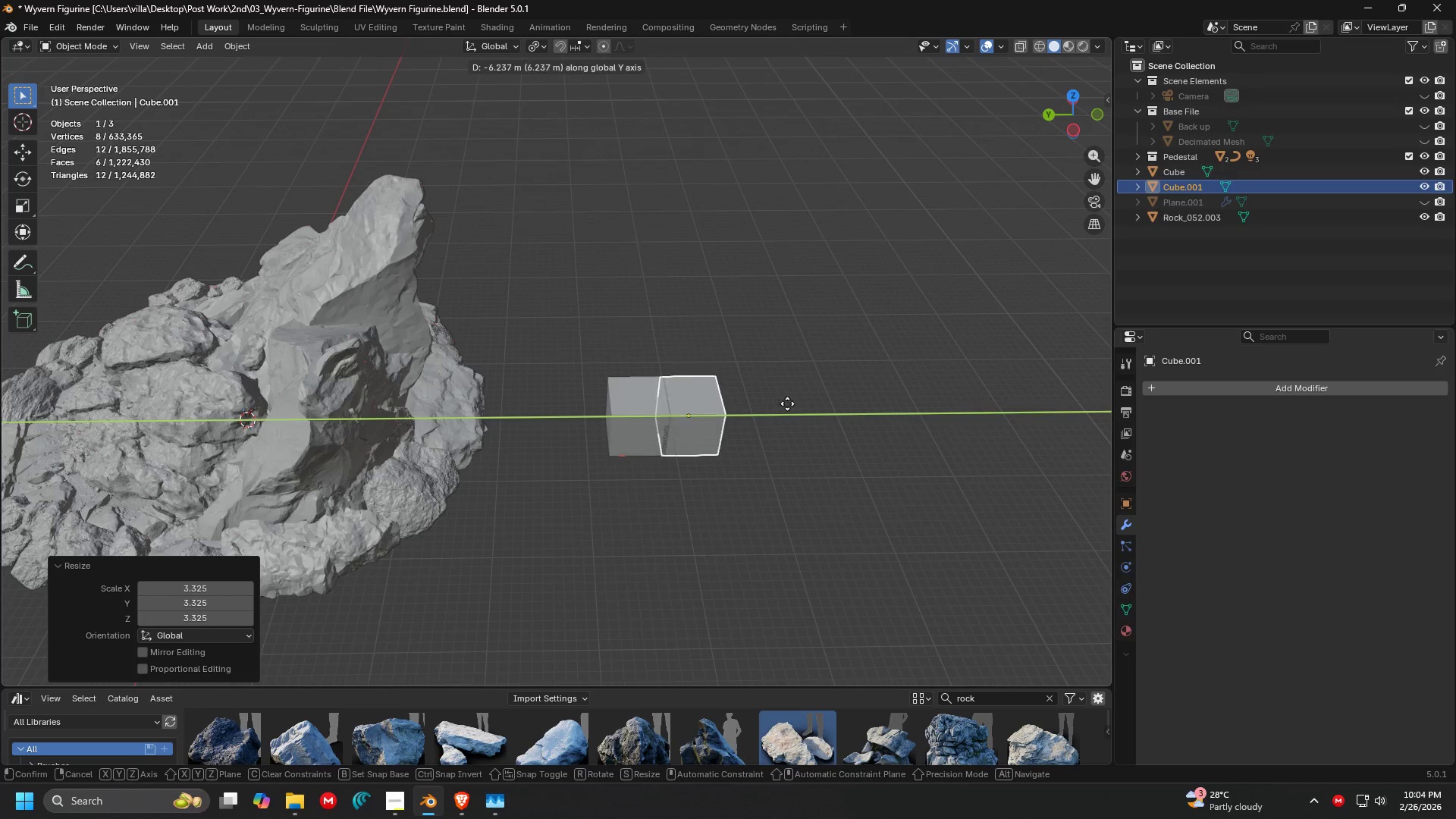 
left_click([788, 403])
 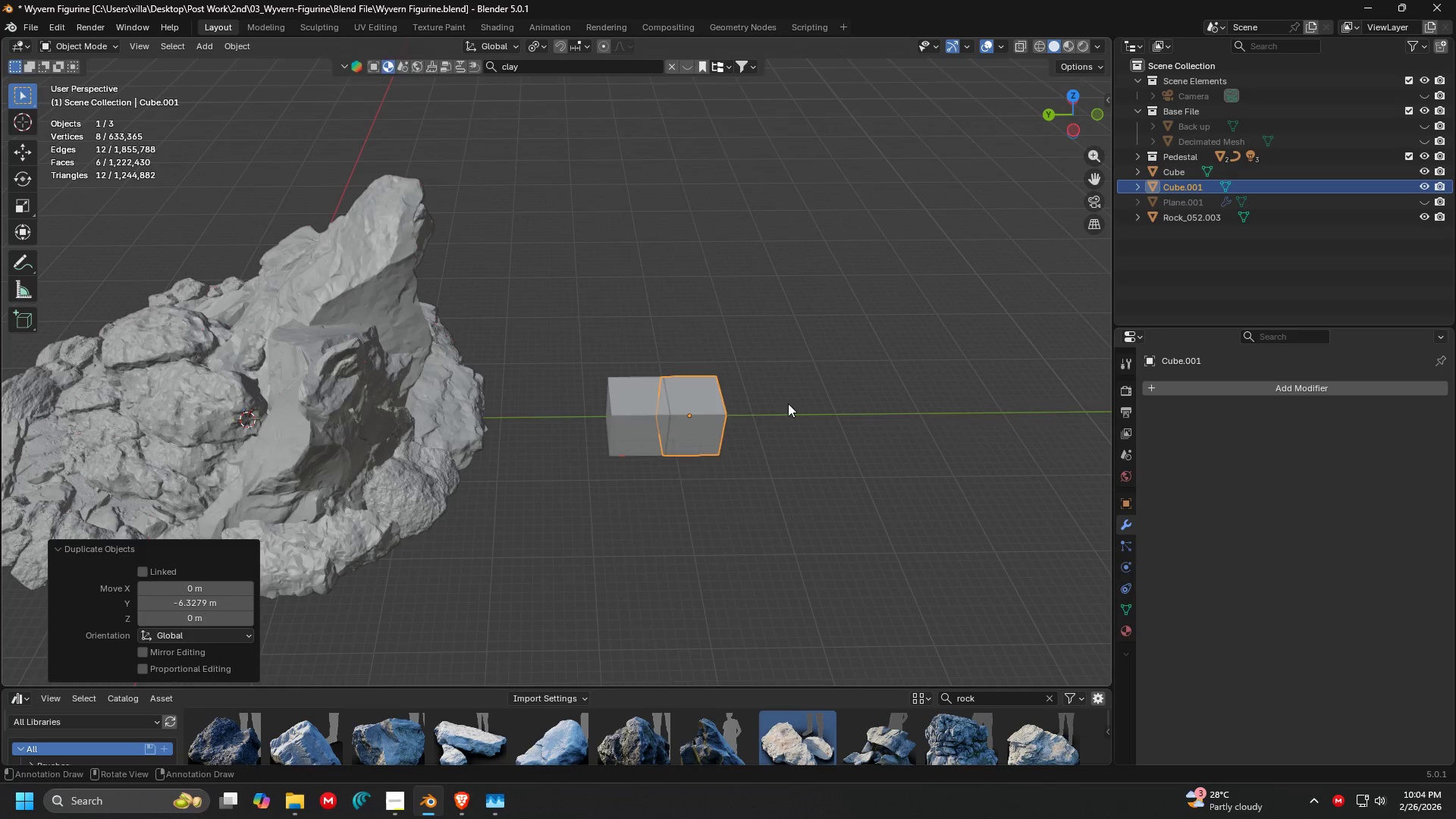 
key(G)
 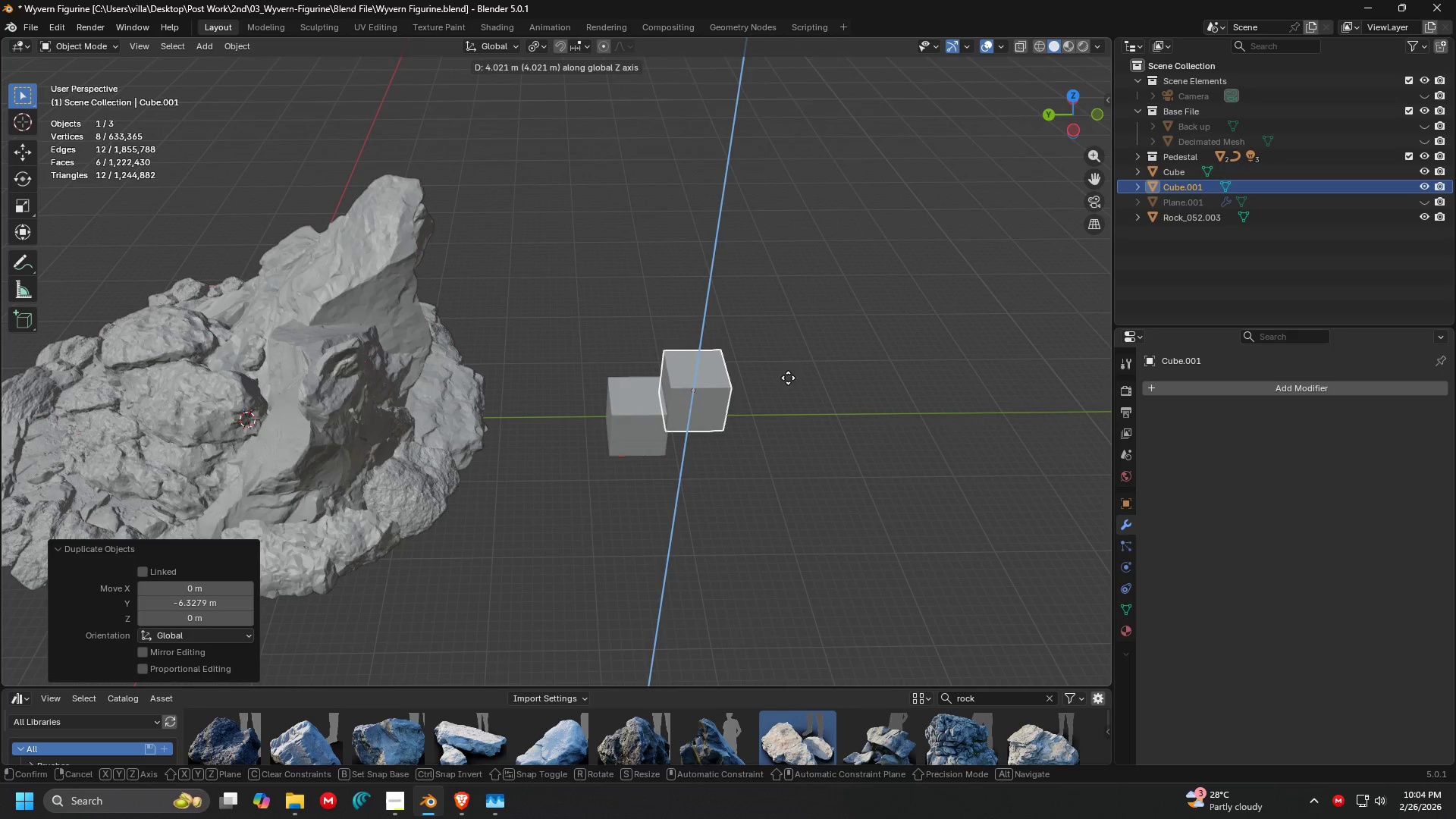 
left_click([788, 378])
 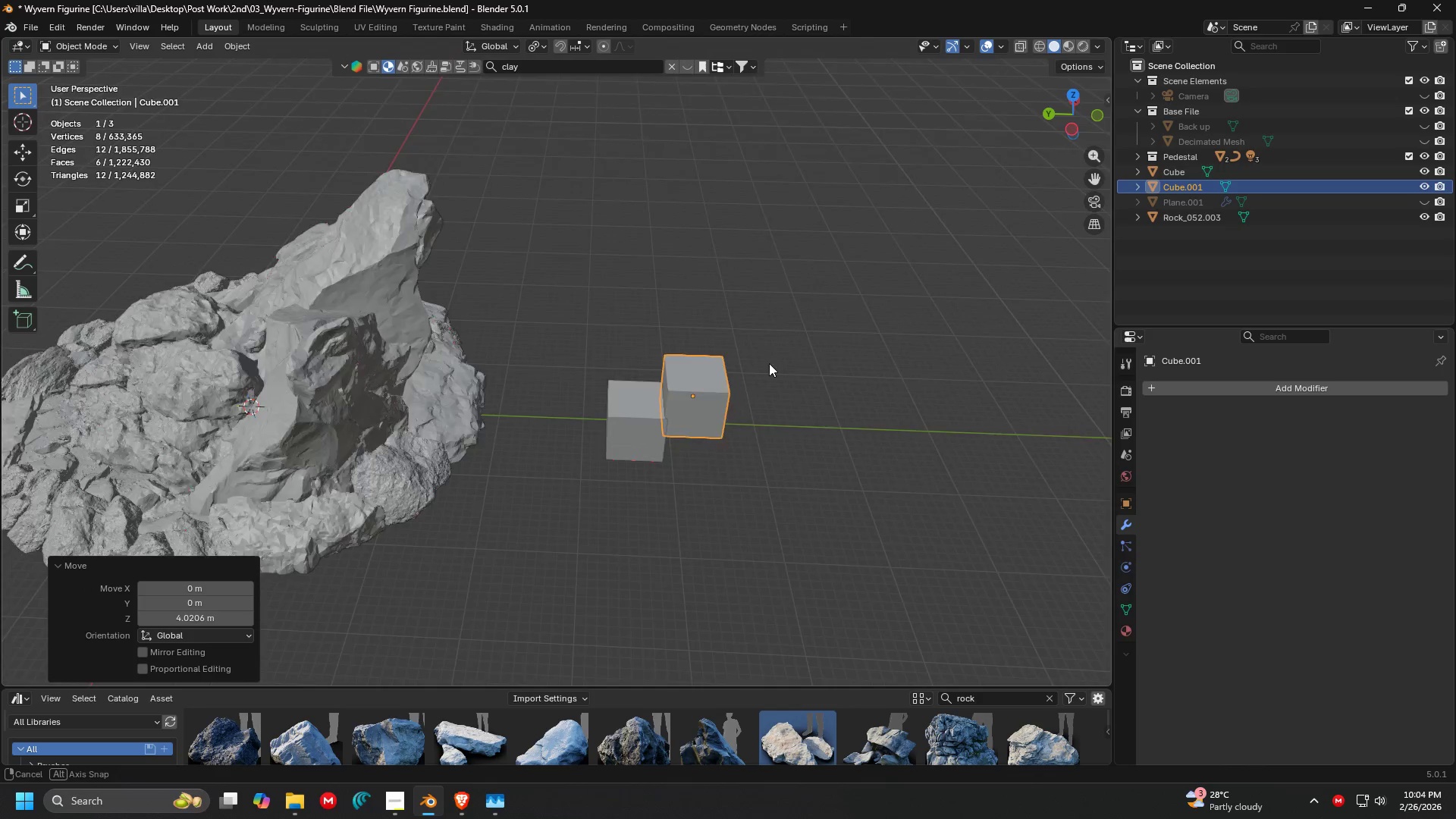 
key(G)
 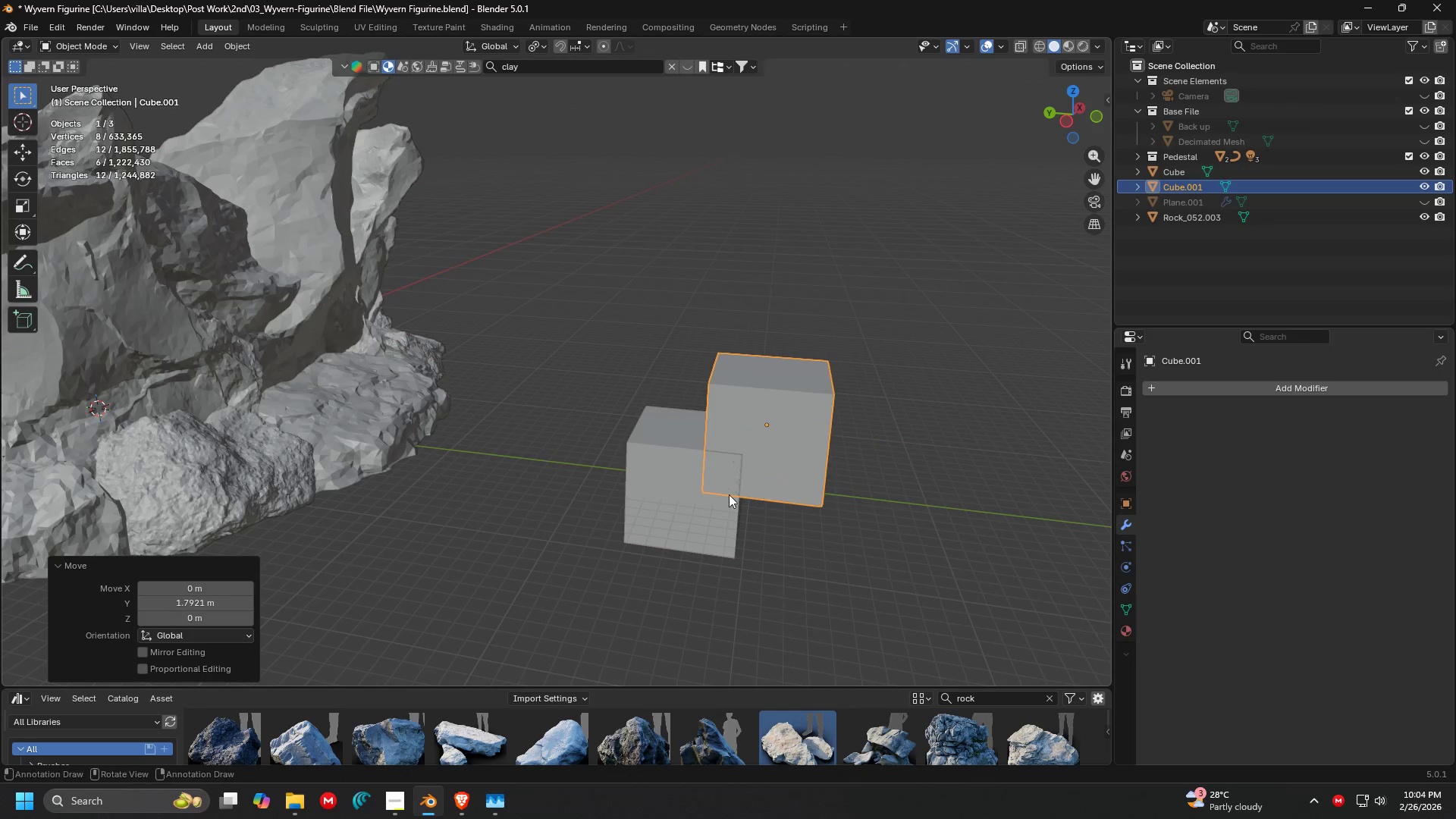 
scroll: coordinate [749, 332], scroll_direction: up, amount: 4.0
 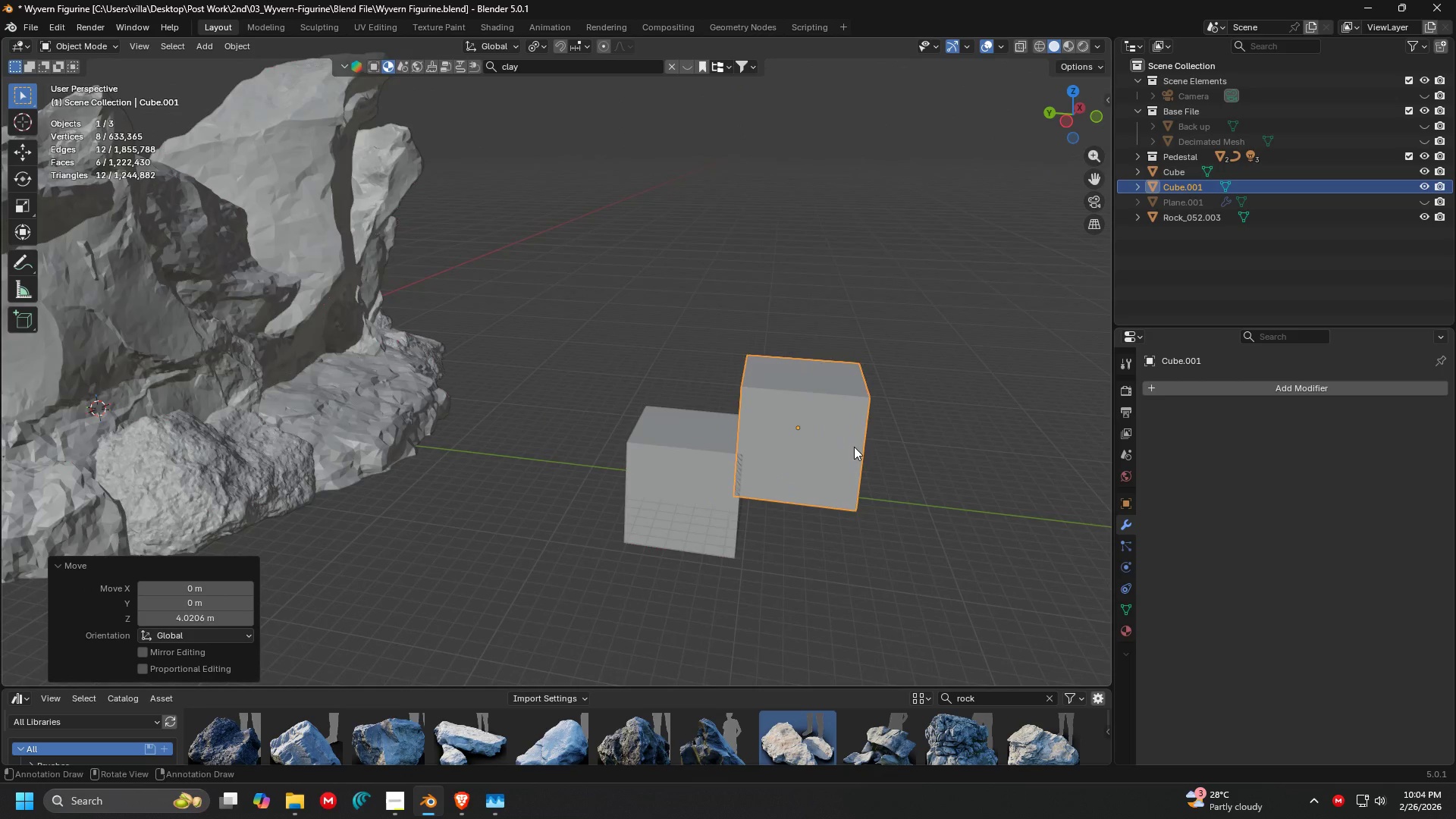 
hold_key(key=ShiftLeft, duration=0.36)
 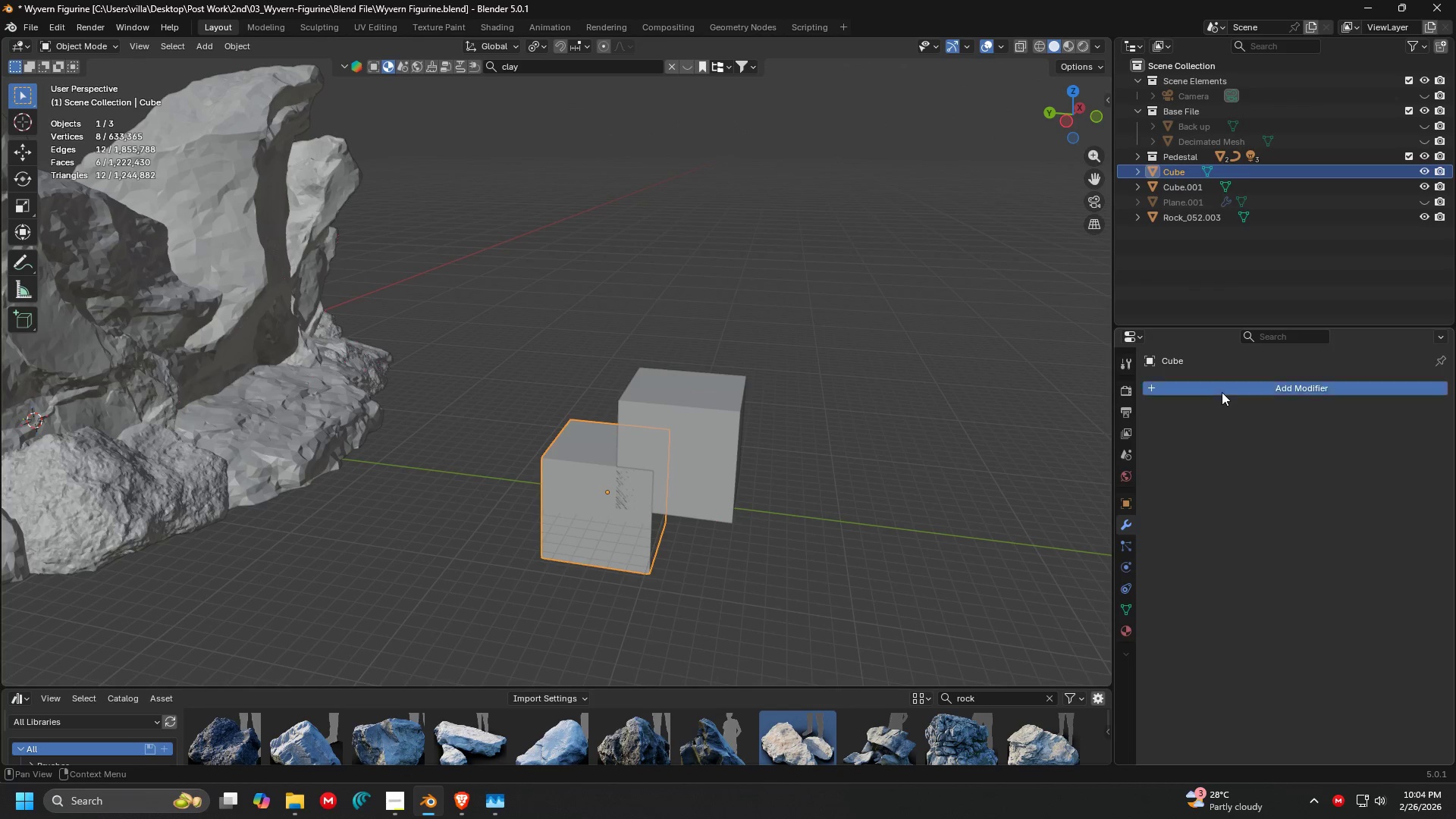 
double_click([1222, 392])
 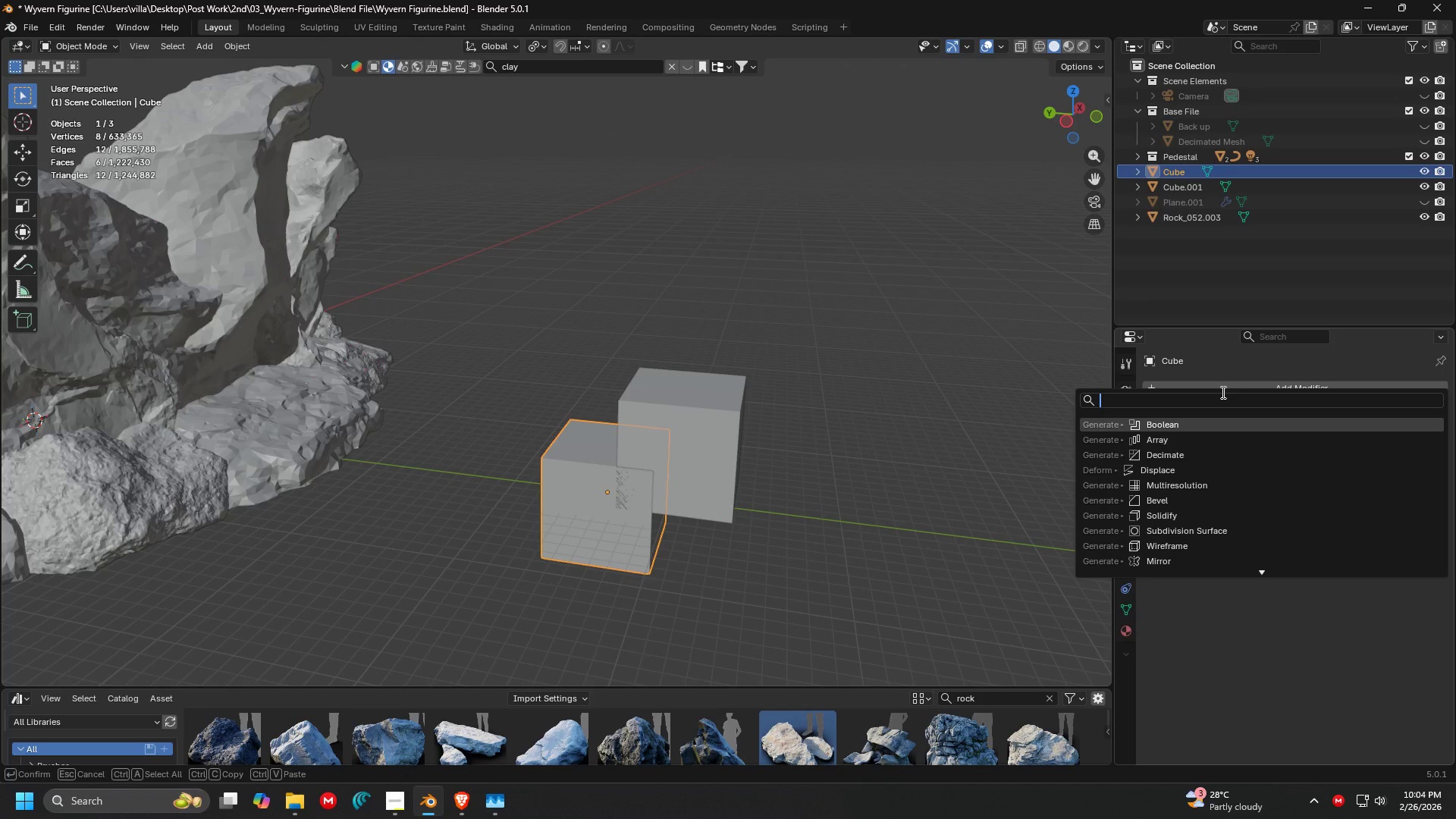 
type(bool)
 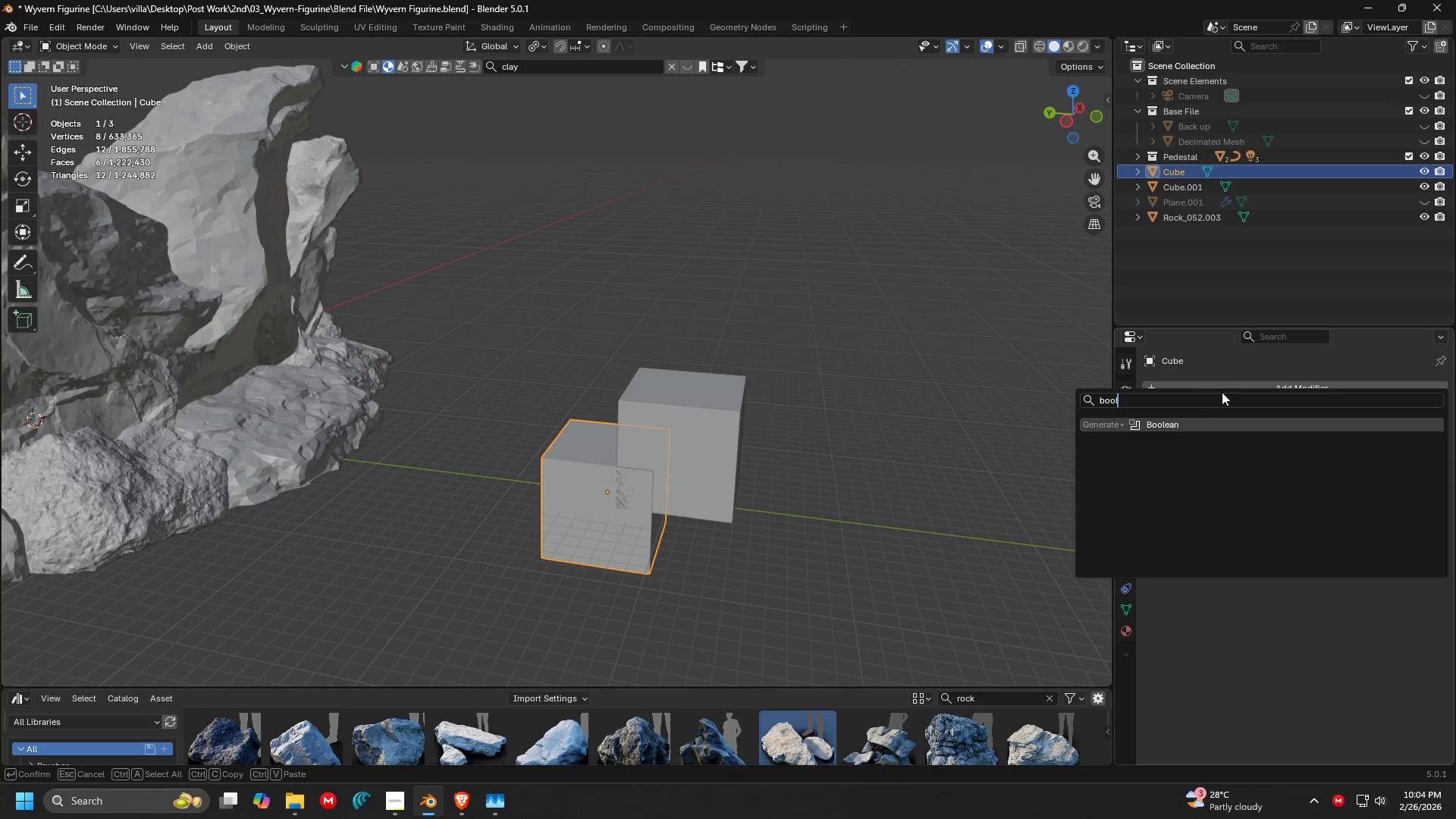 
key(Enter)
 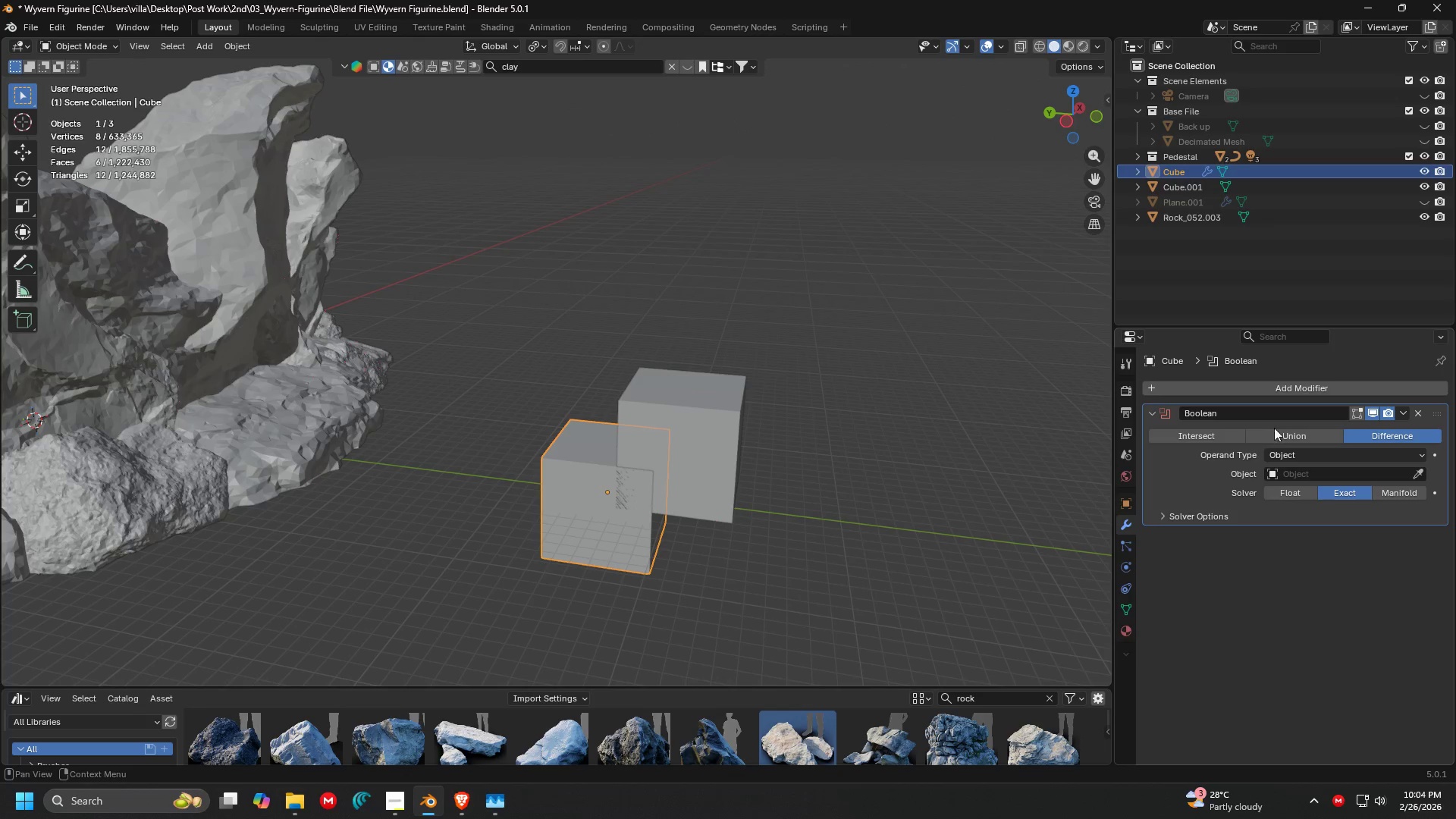 
left_click([1282, 431])
 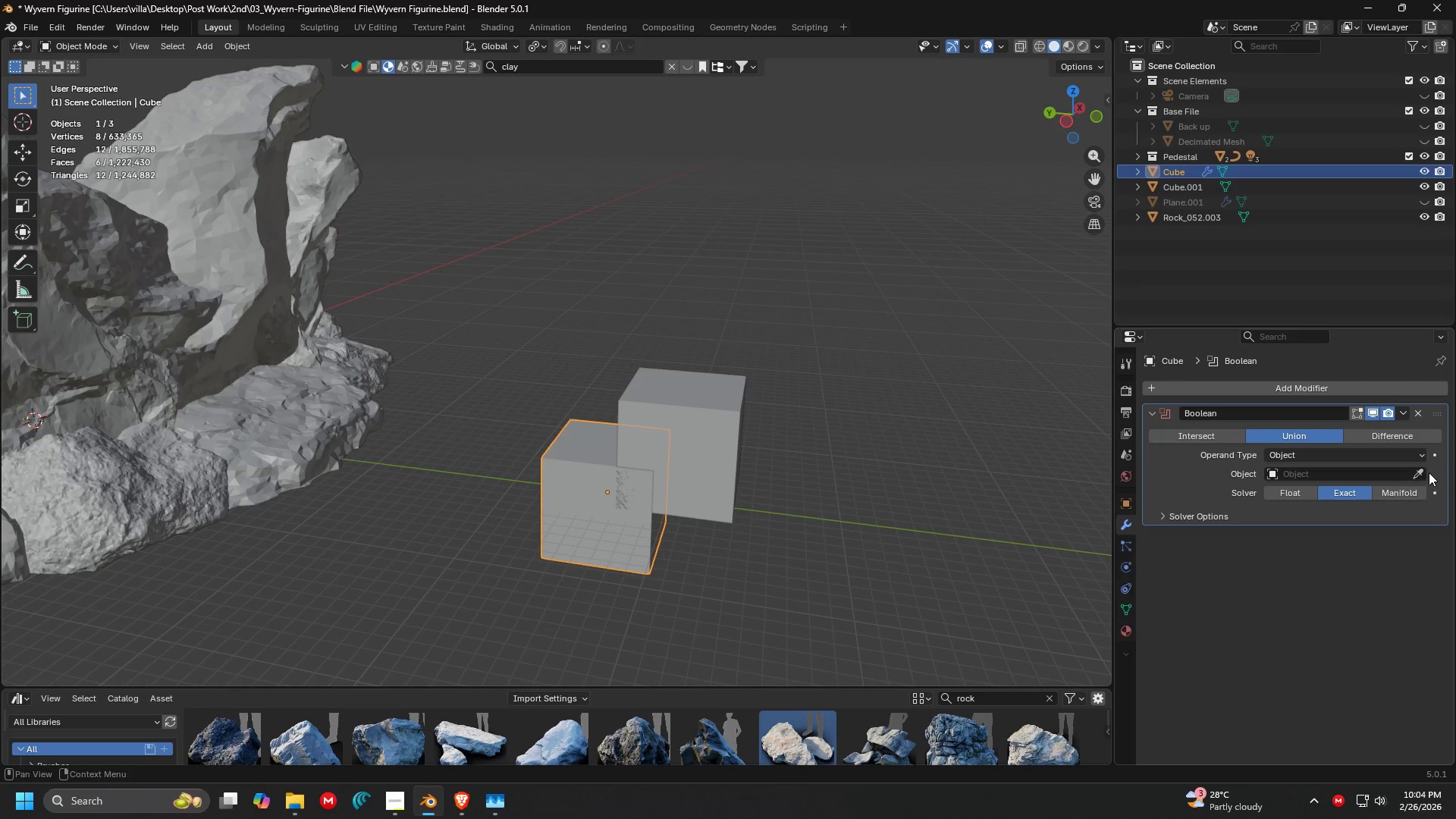 
left_click([1421, 472])
 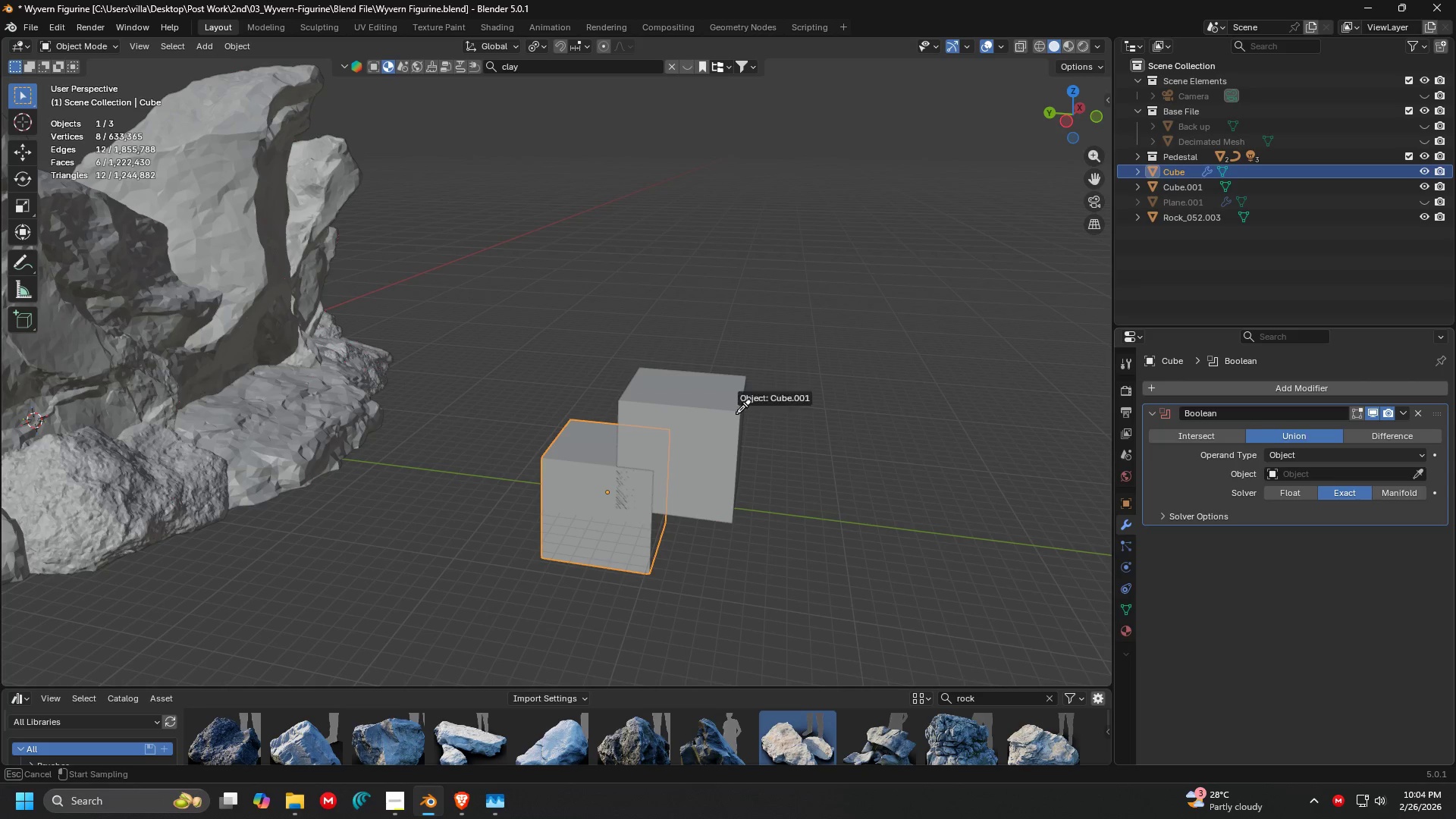 
left_click([729, 412])
 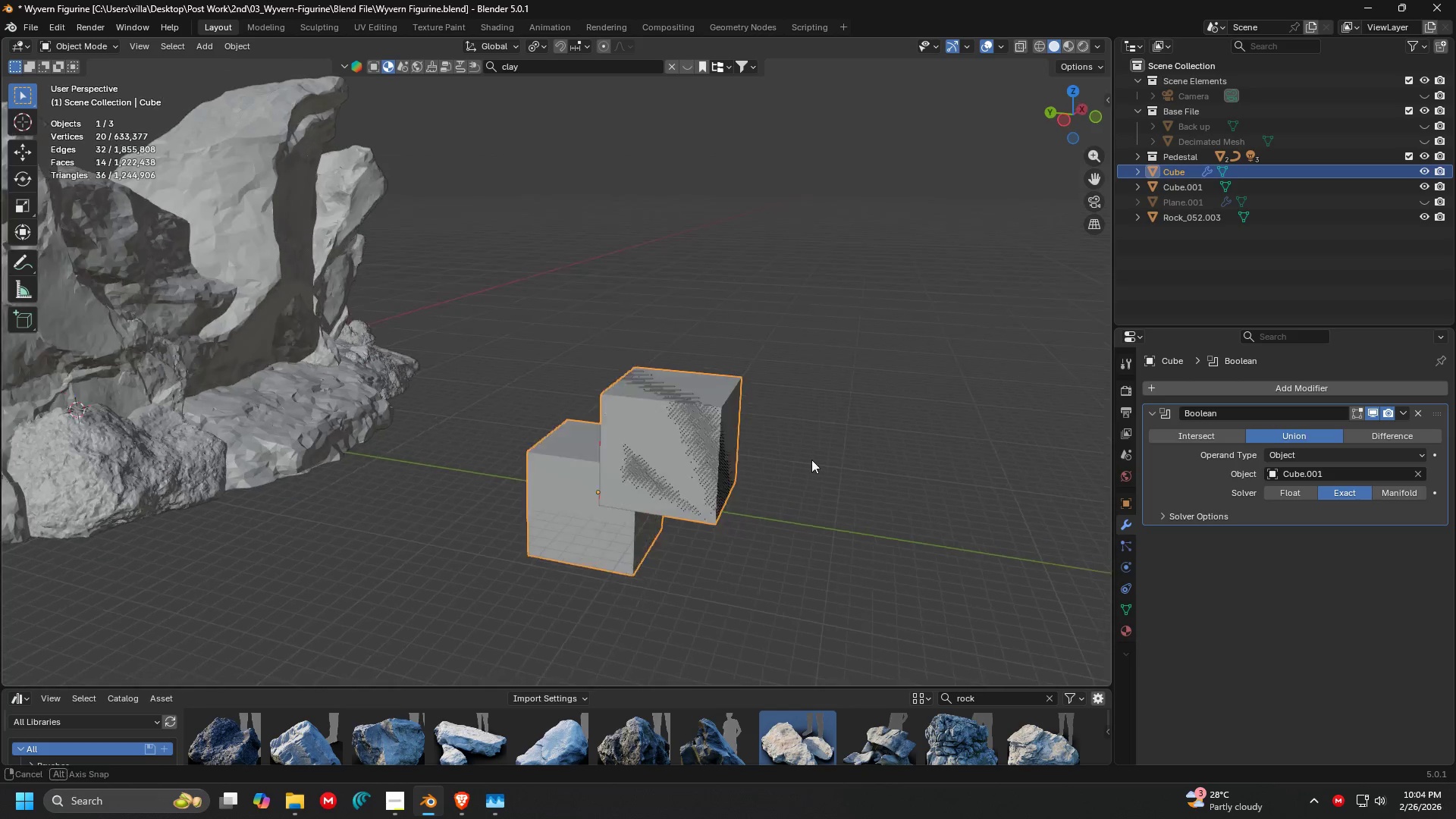 
scroll: coordinate [808, 443], scroll_direction: up, amount: 2.0
 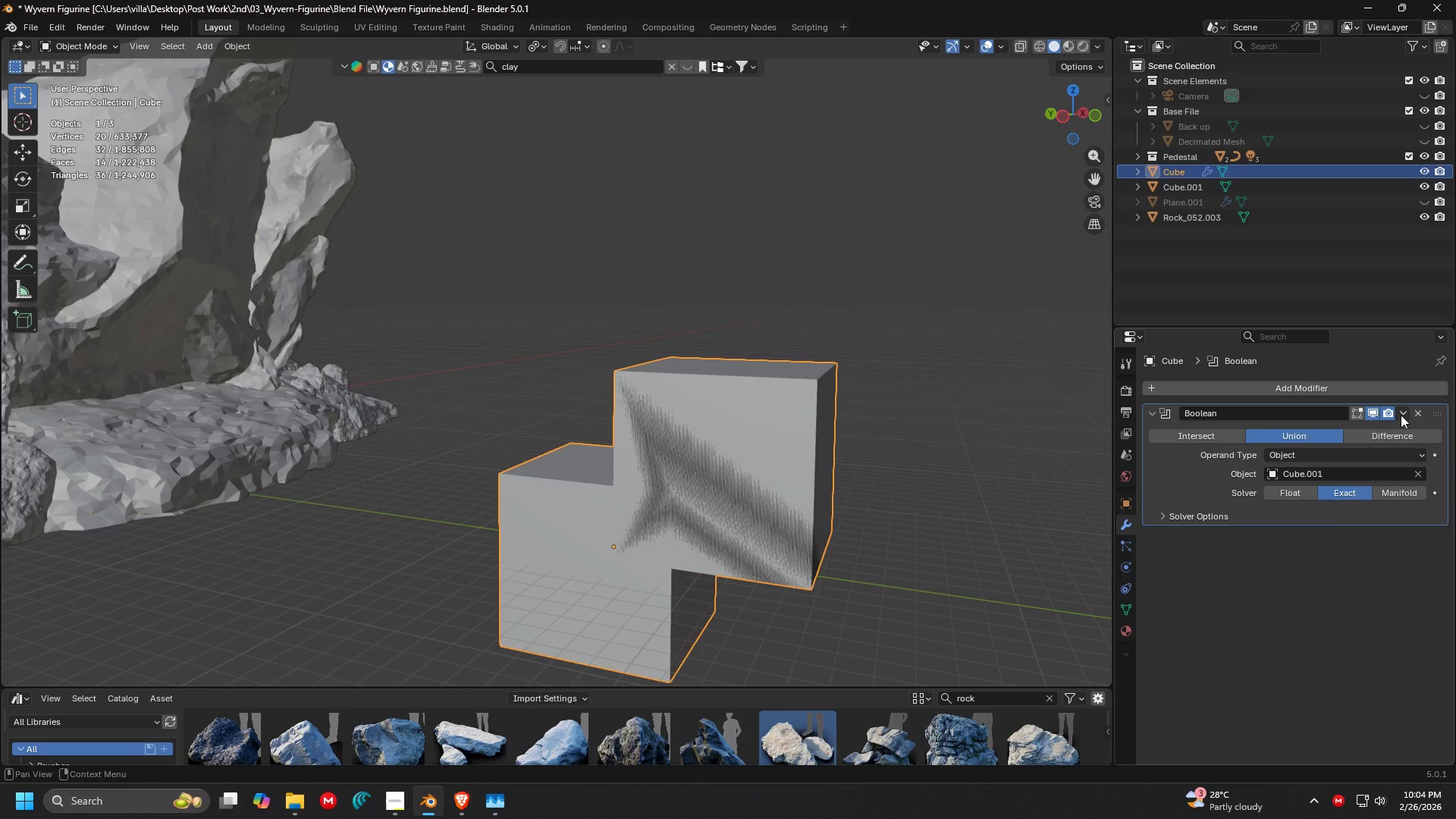 
double_click([1373, 438])
 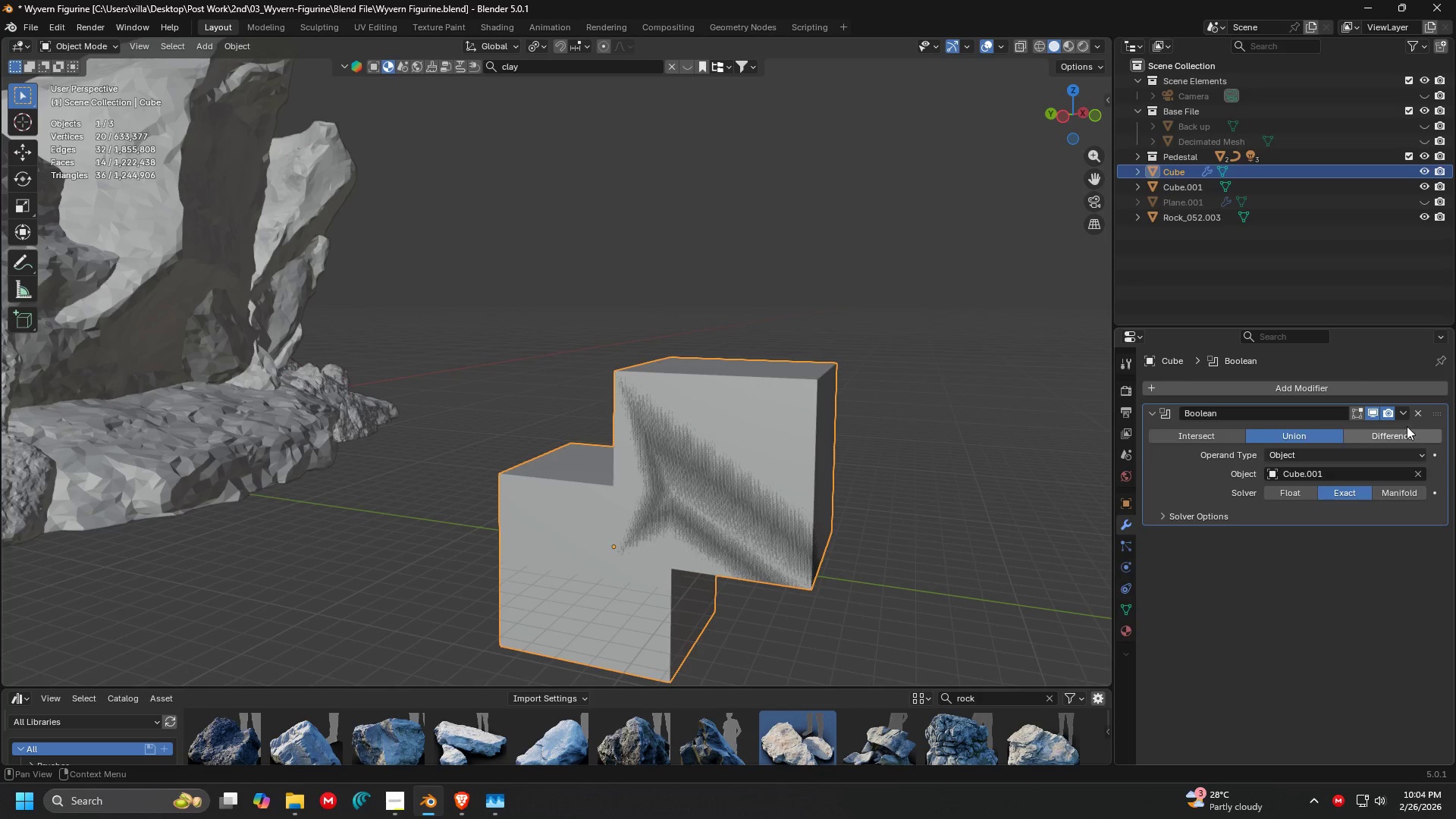 
double_click([1389, 433])
 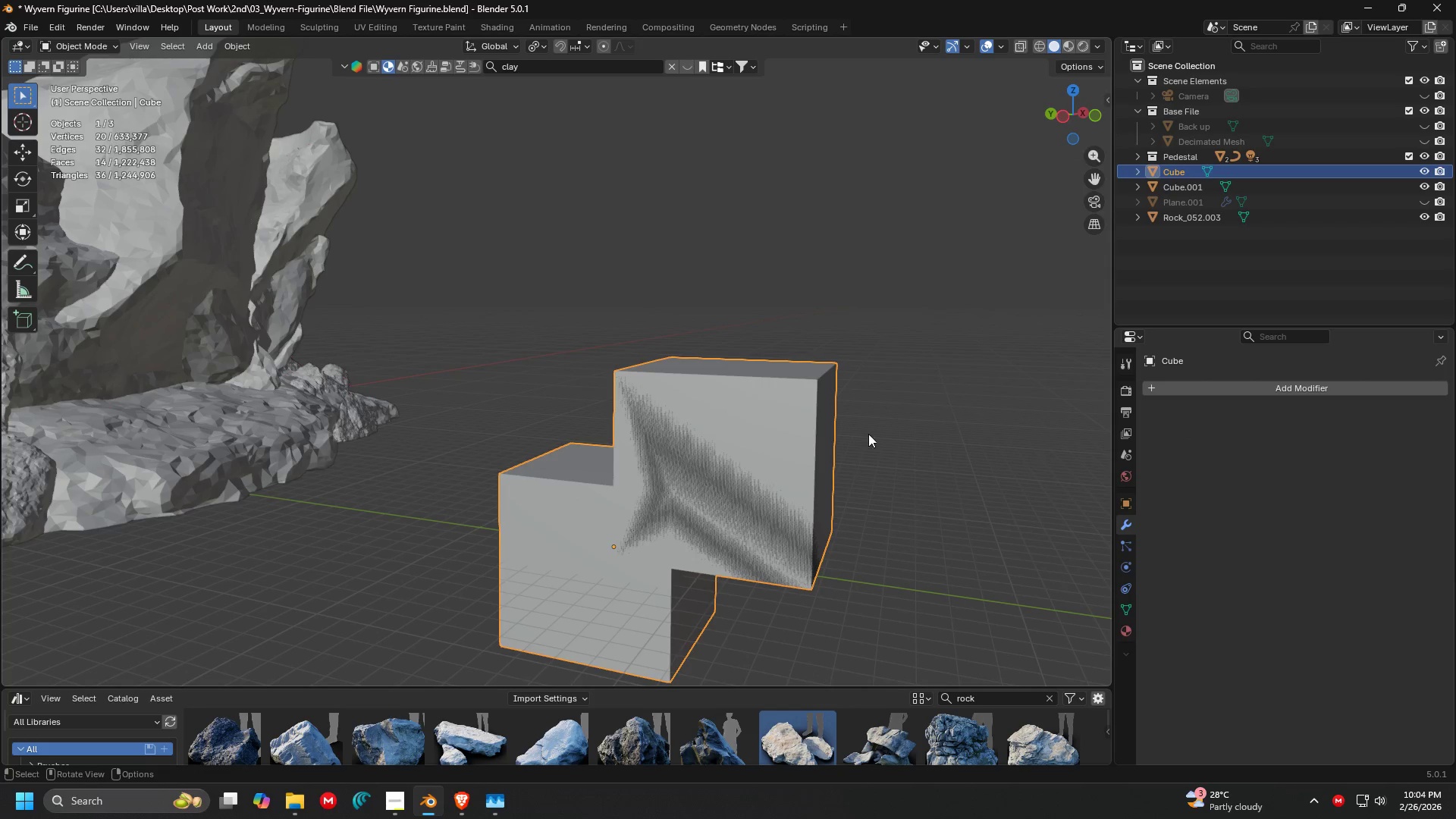 
left_click([786, 422])
 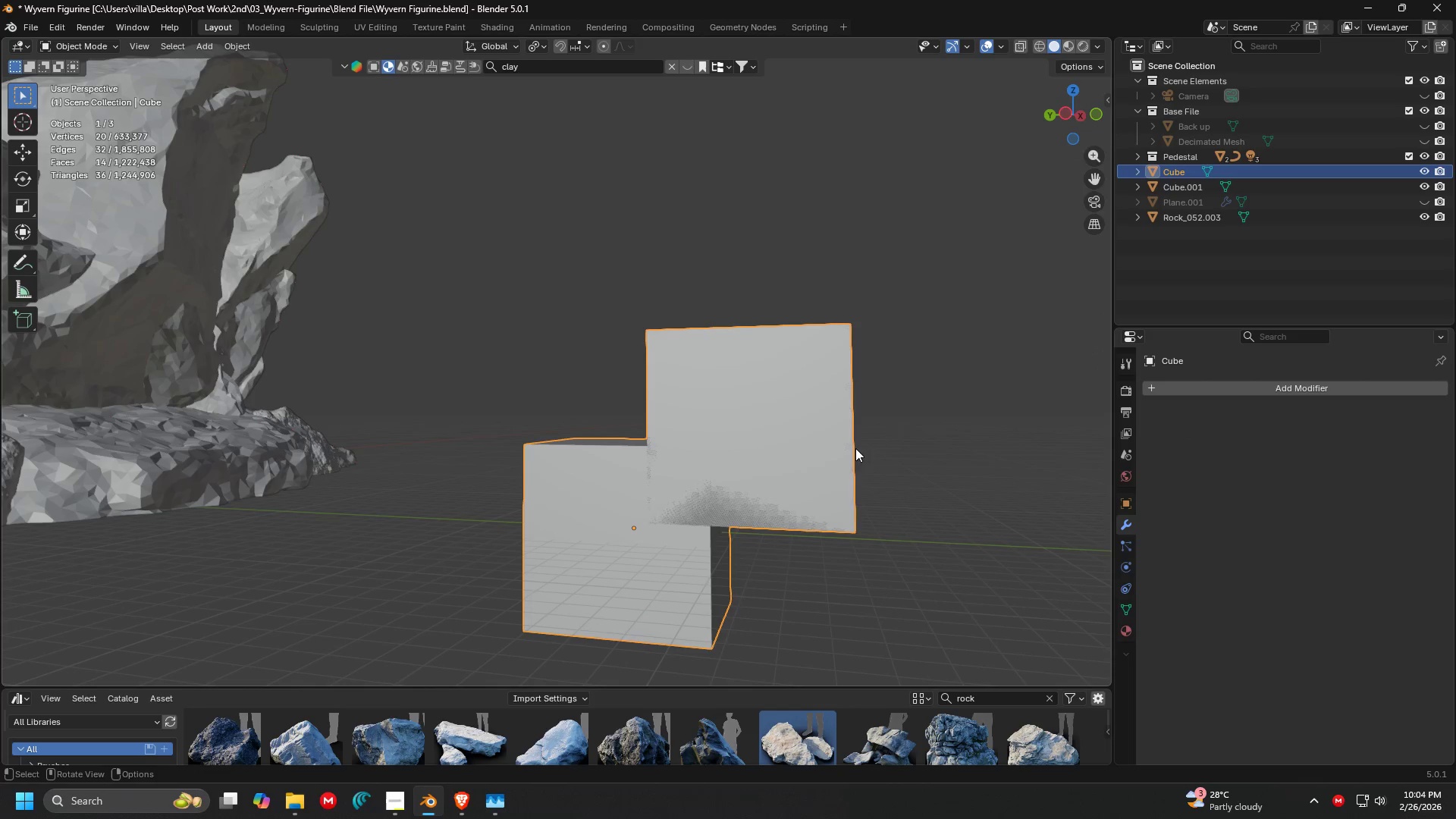 
key(G)
 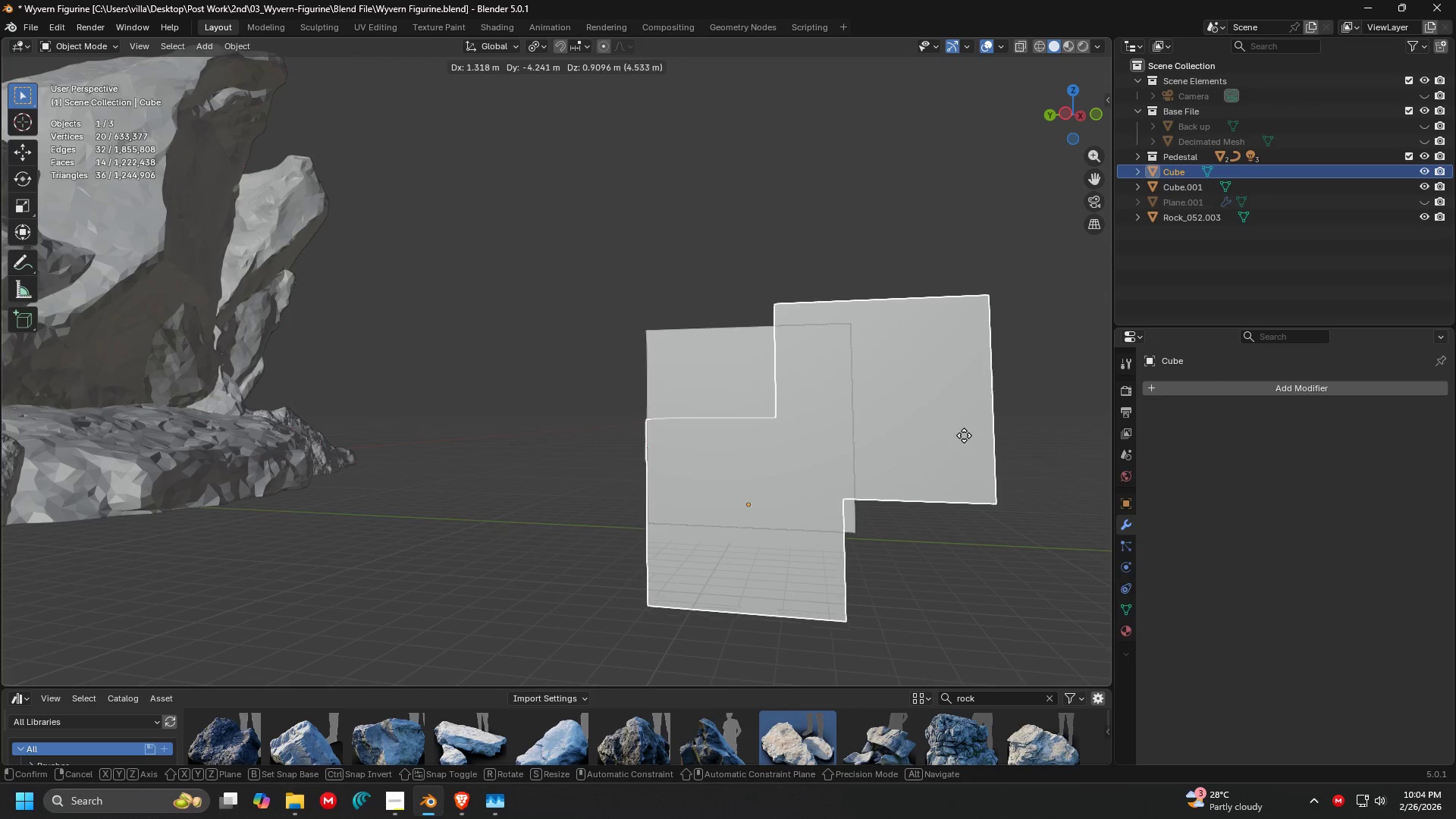 
key(Escape)
 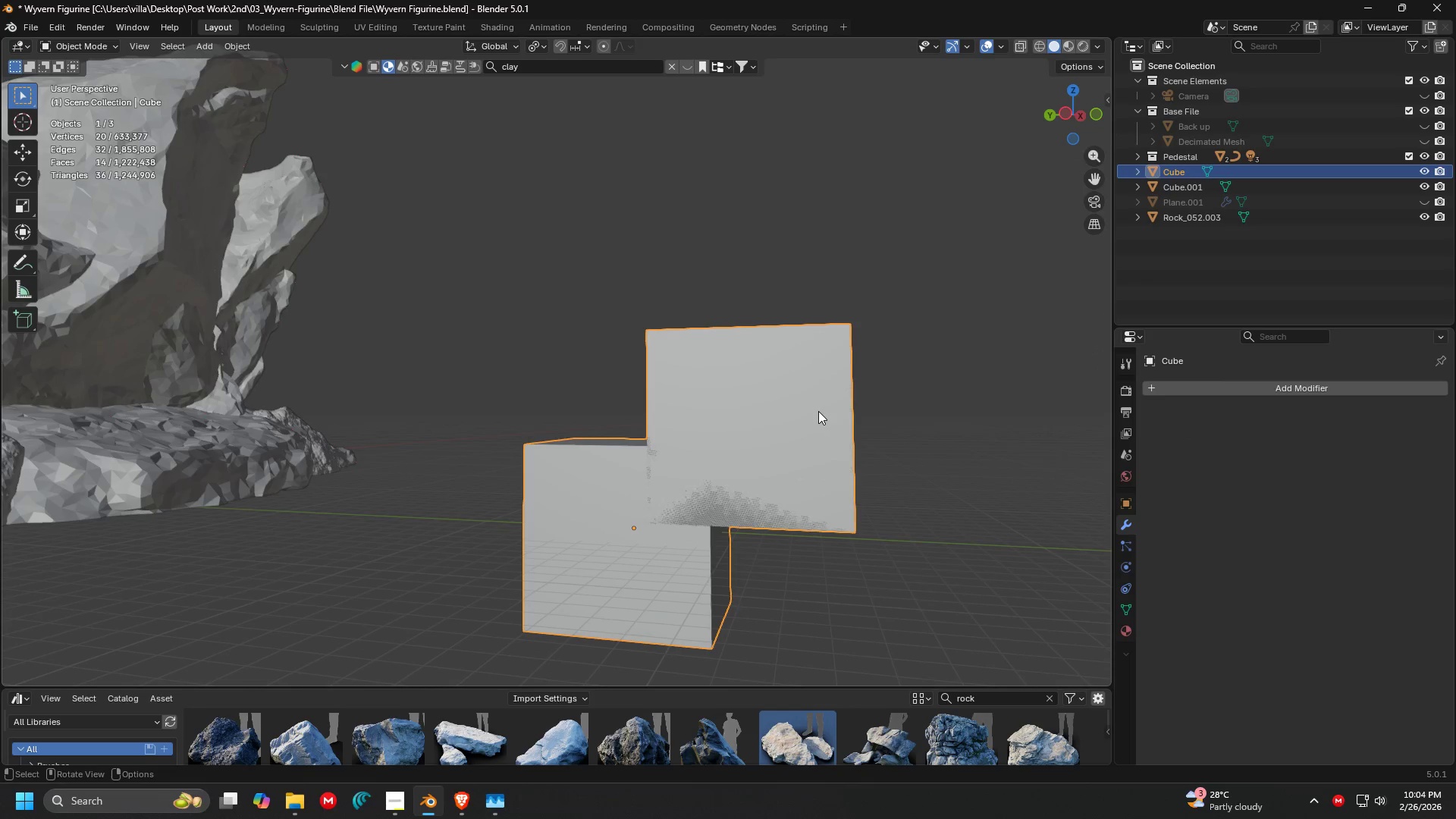 
double_click([818, 411])
 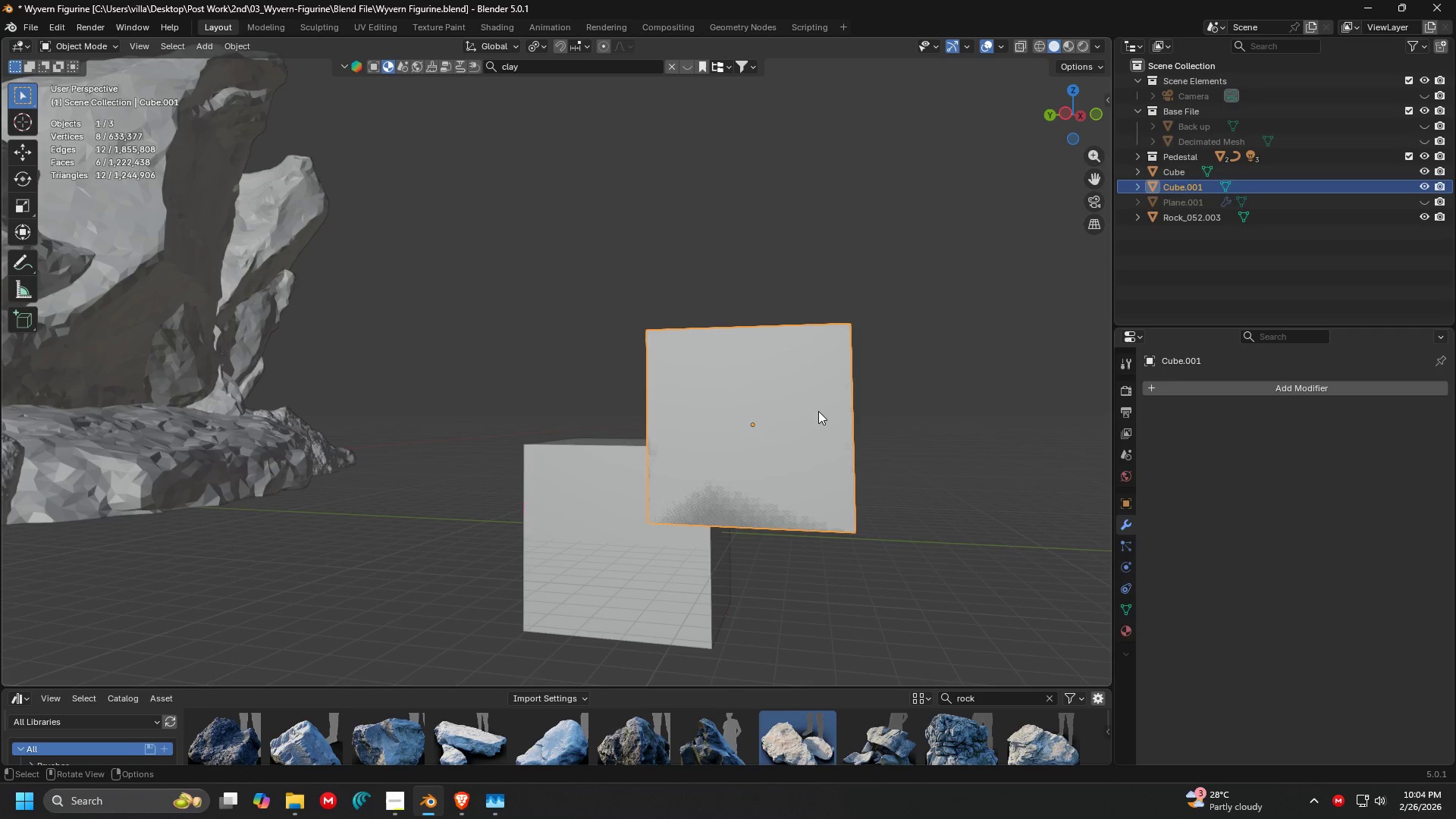 
key(Delete)
 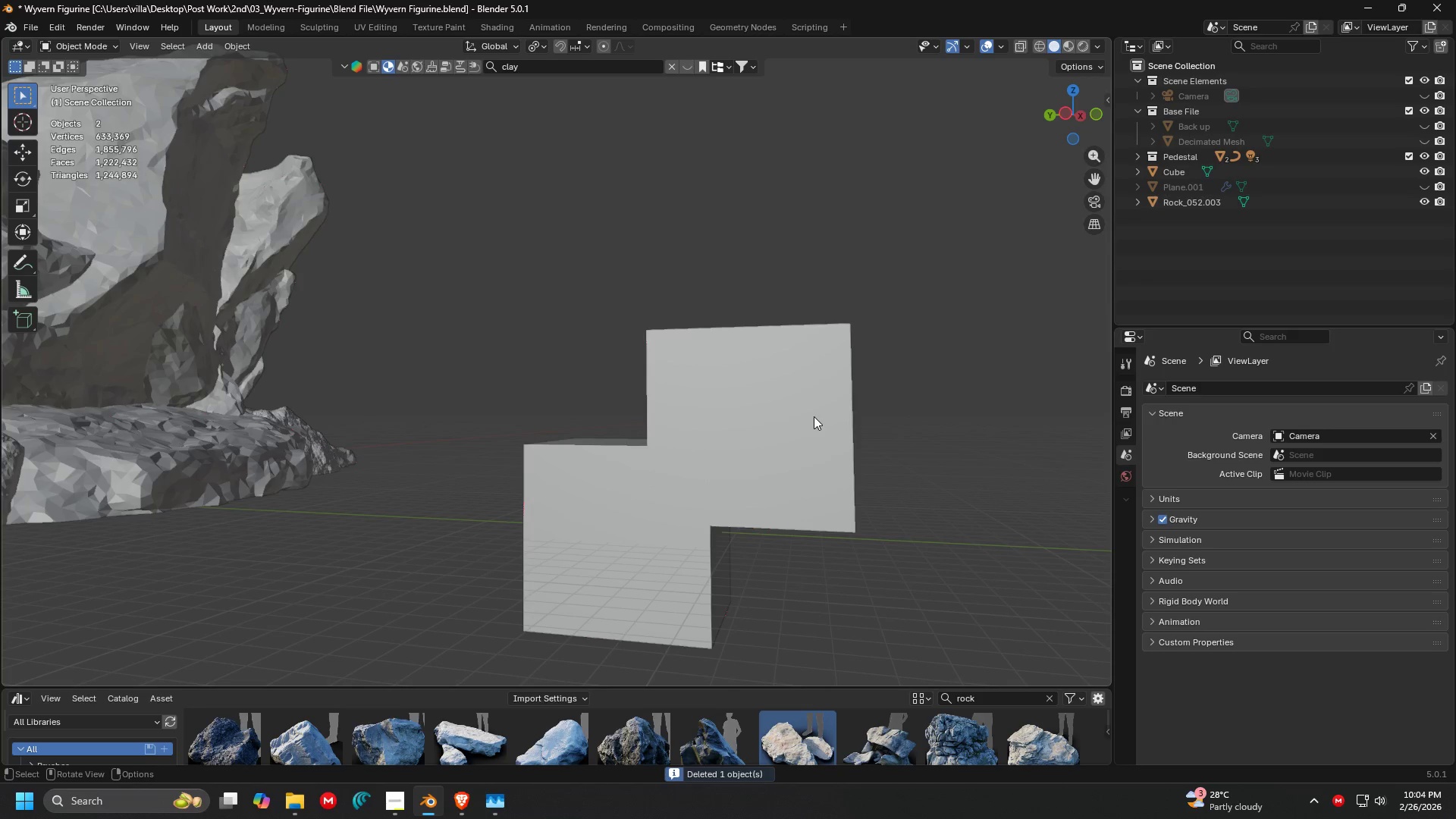 
key(Backspace)
 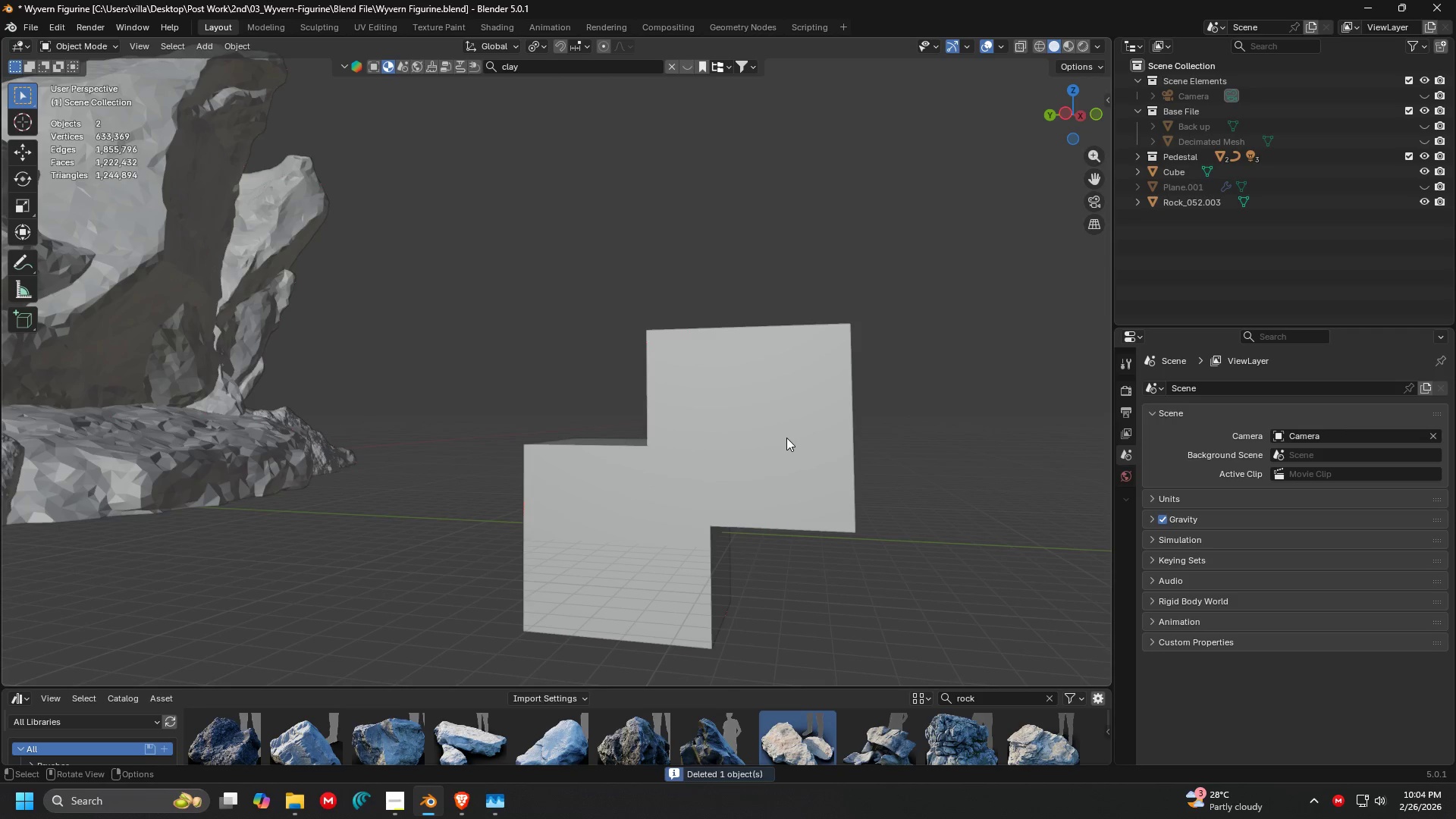 
left_click([786, 438])
 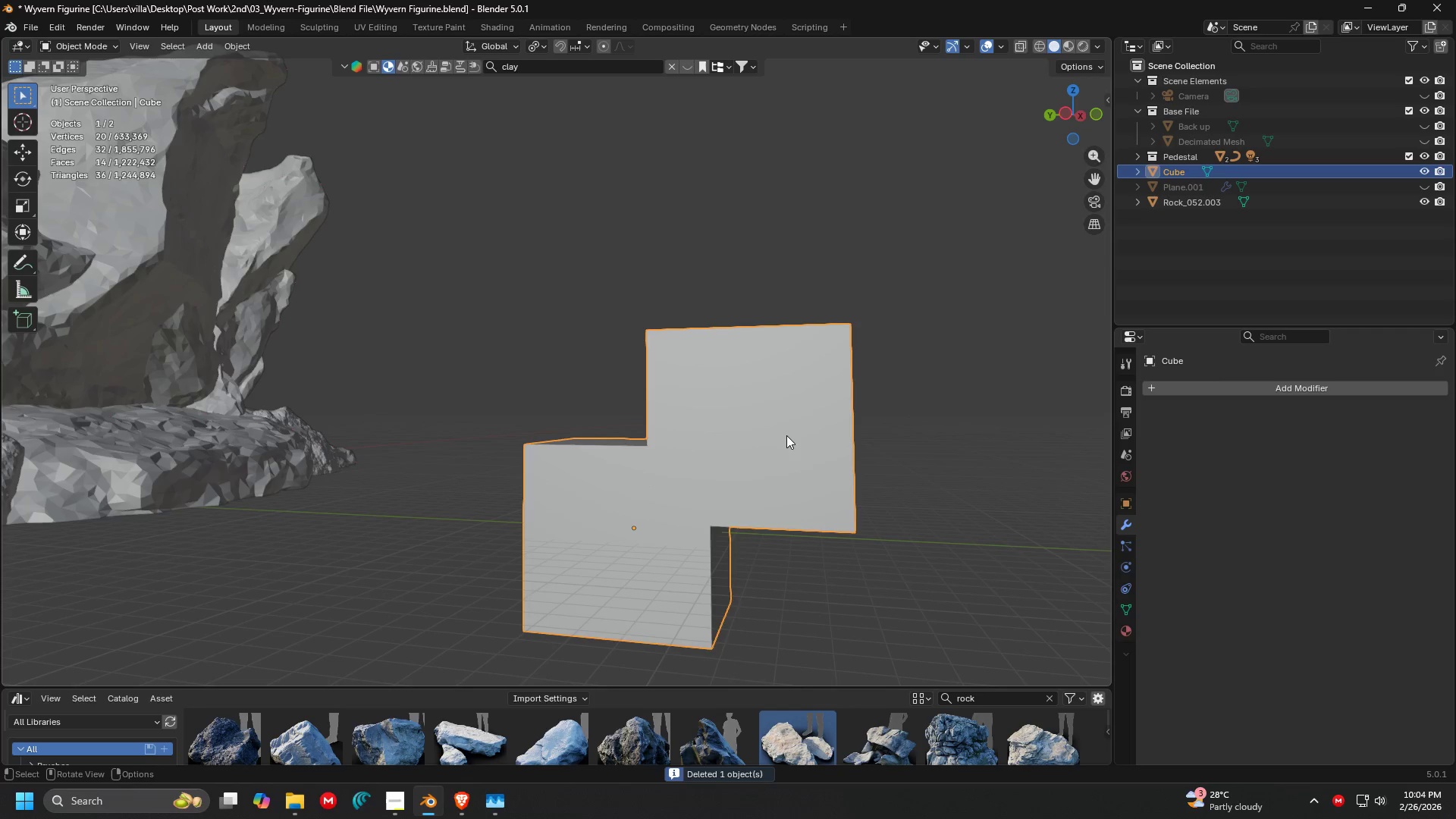 
key(Tab)
 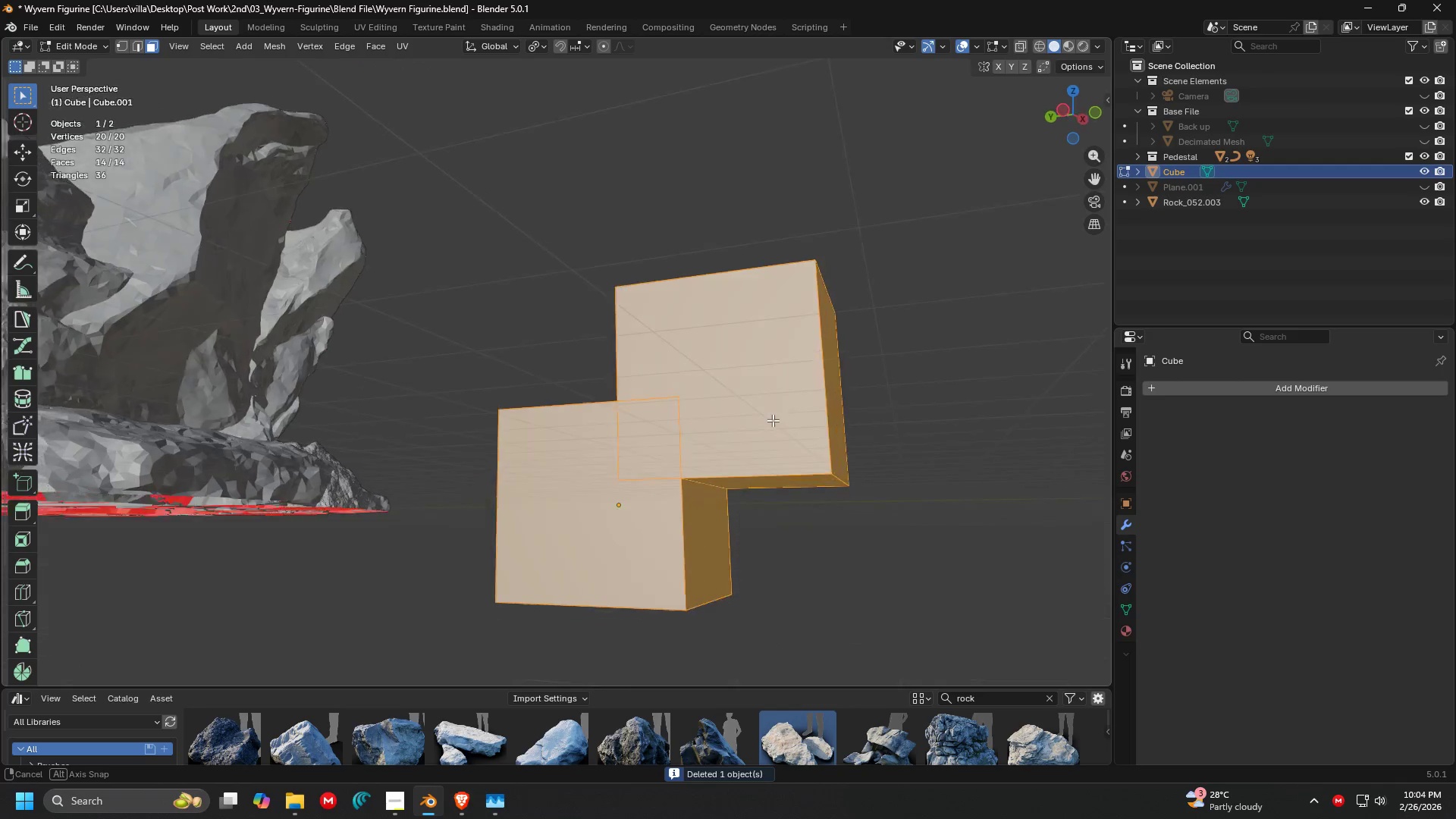 
key(Shift+ShiftLeft)
 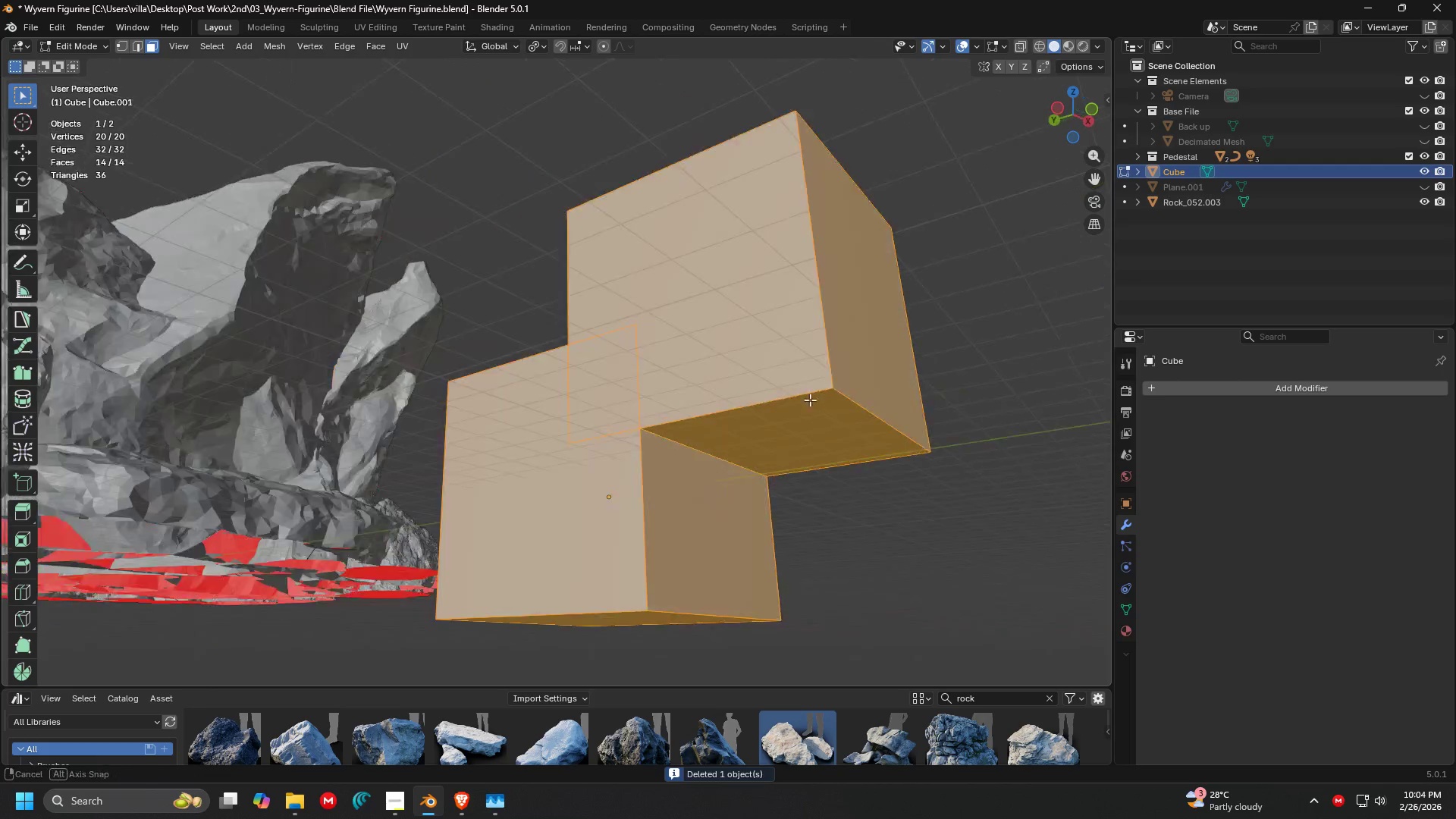 
key(Tab)
 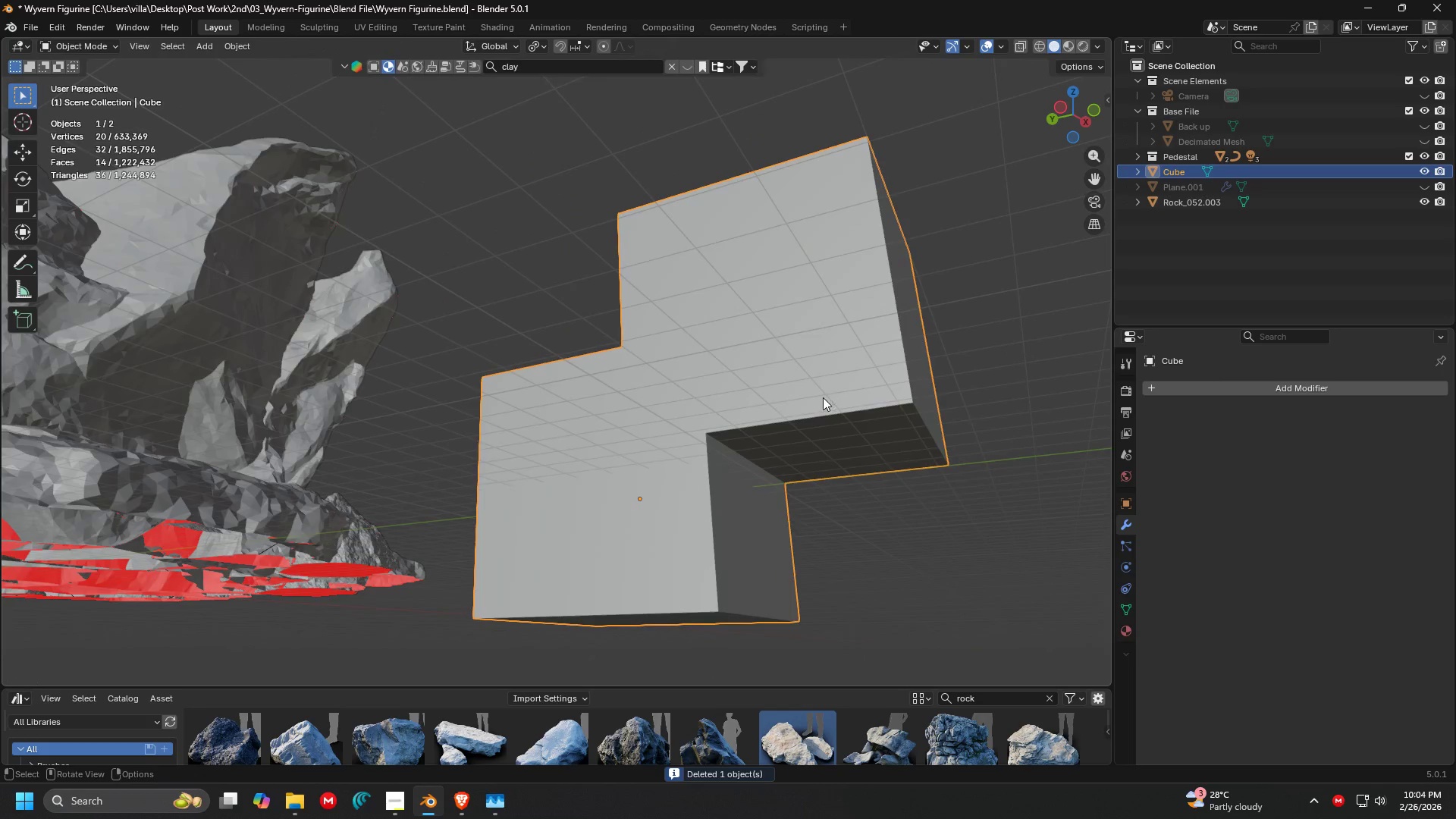 
scroll: coordinate [739, 394], scroll_direction: up, amount: 2.0
 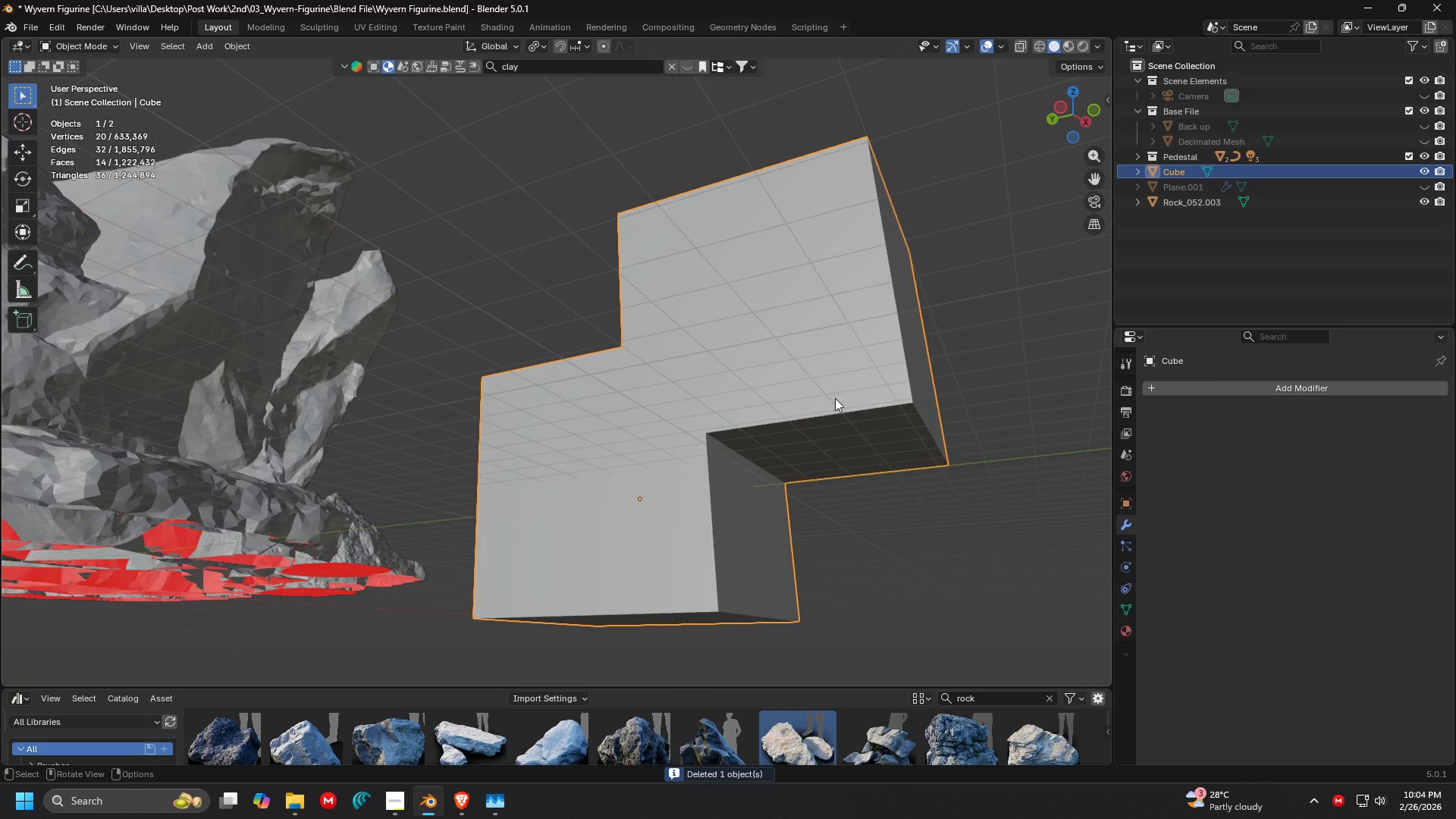 
key(Tab)
 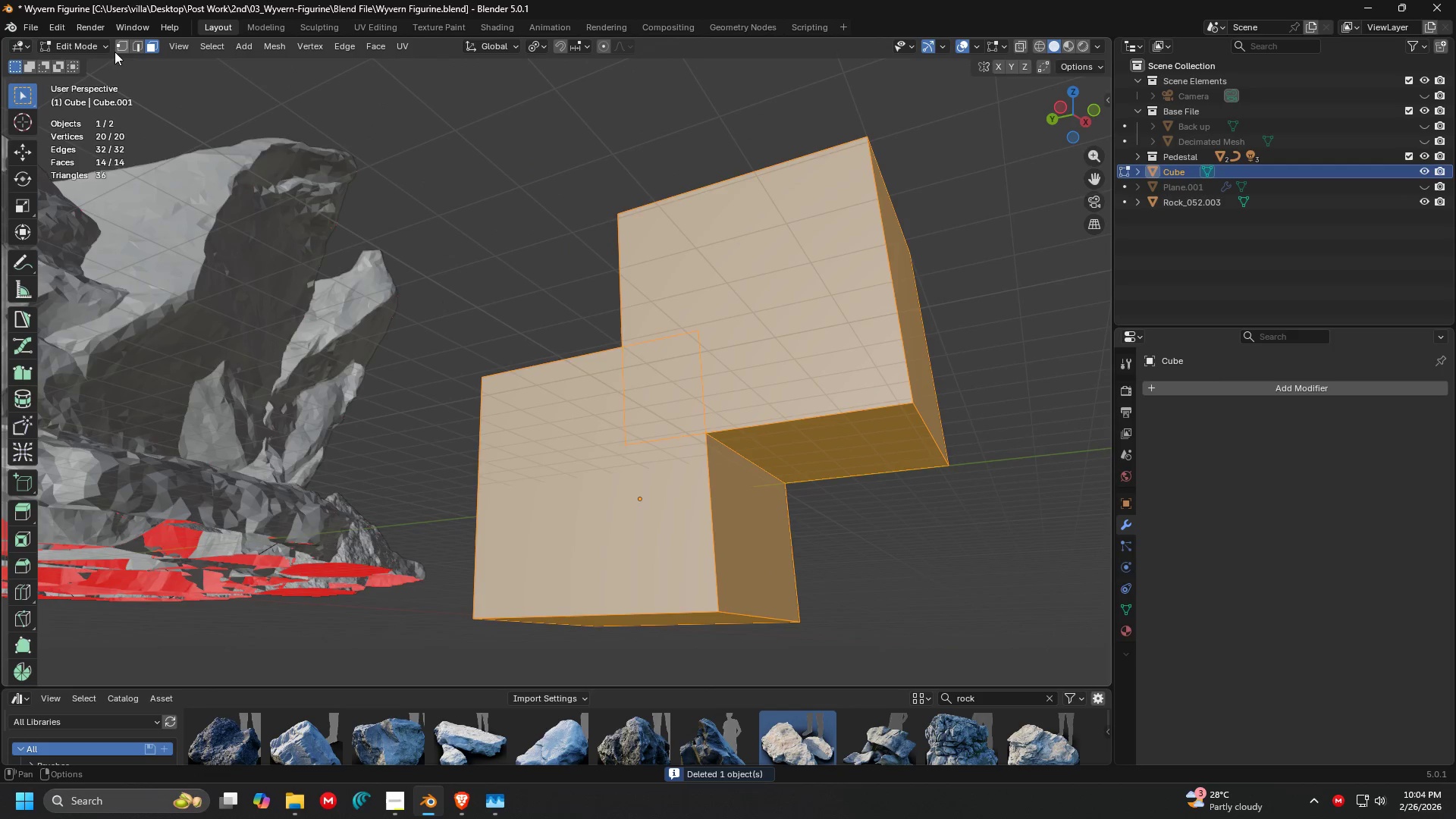 
left_click([125, 46])
 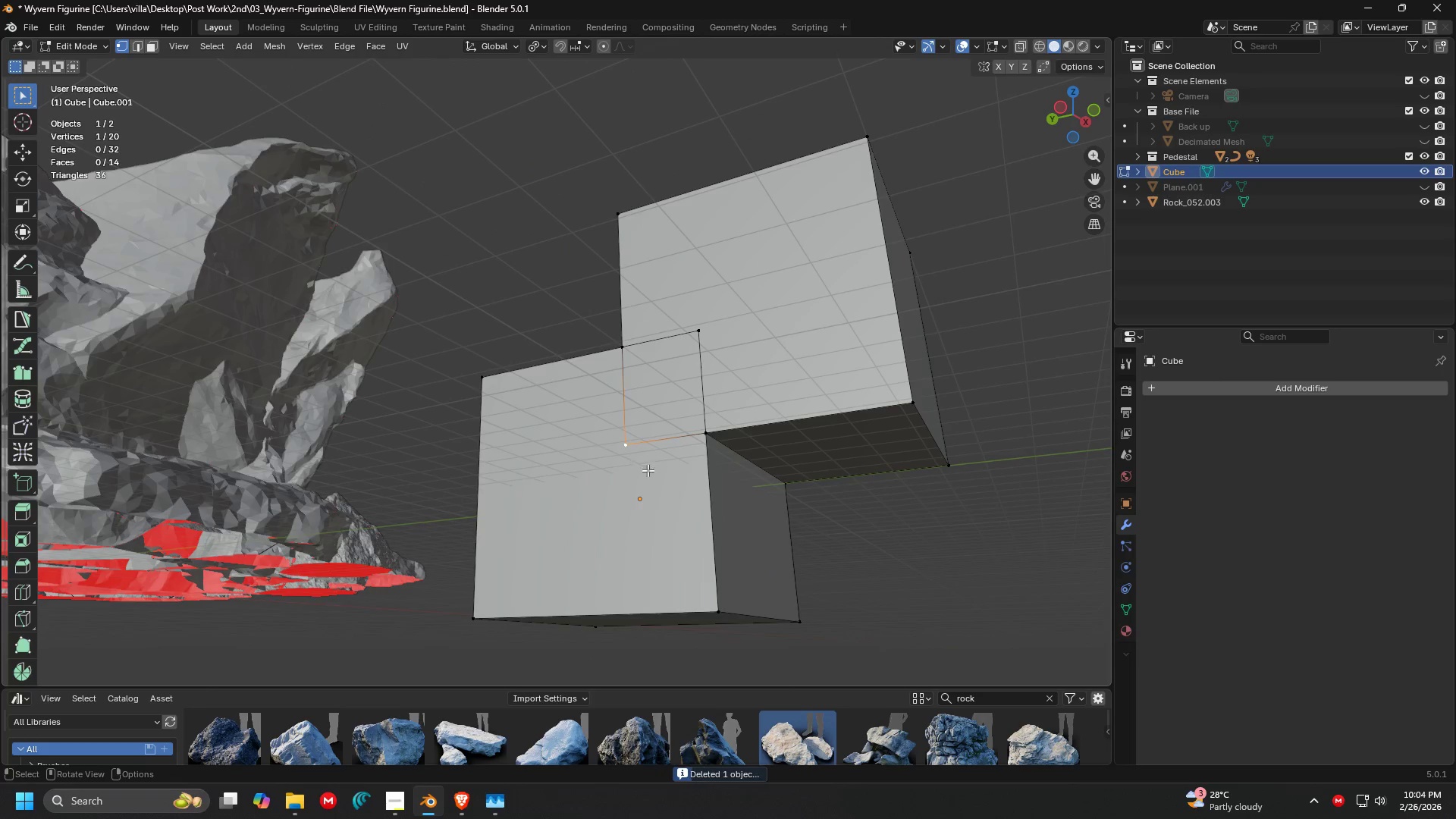 
key(G)
 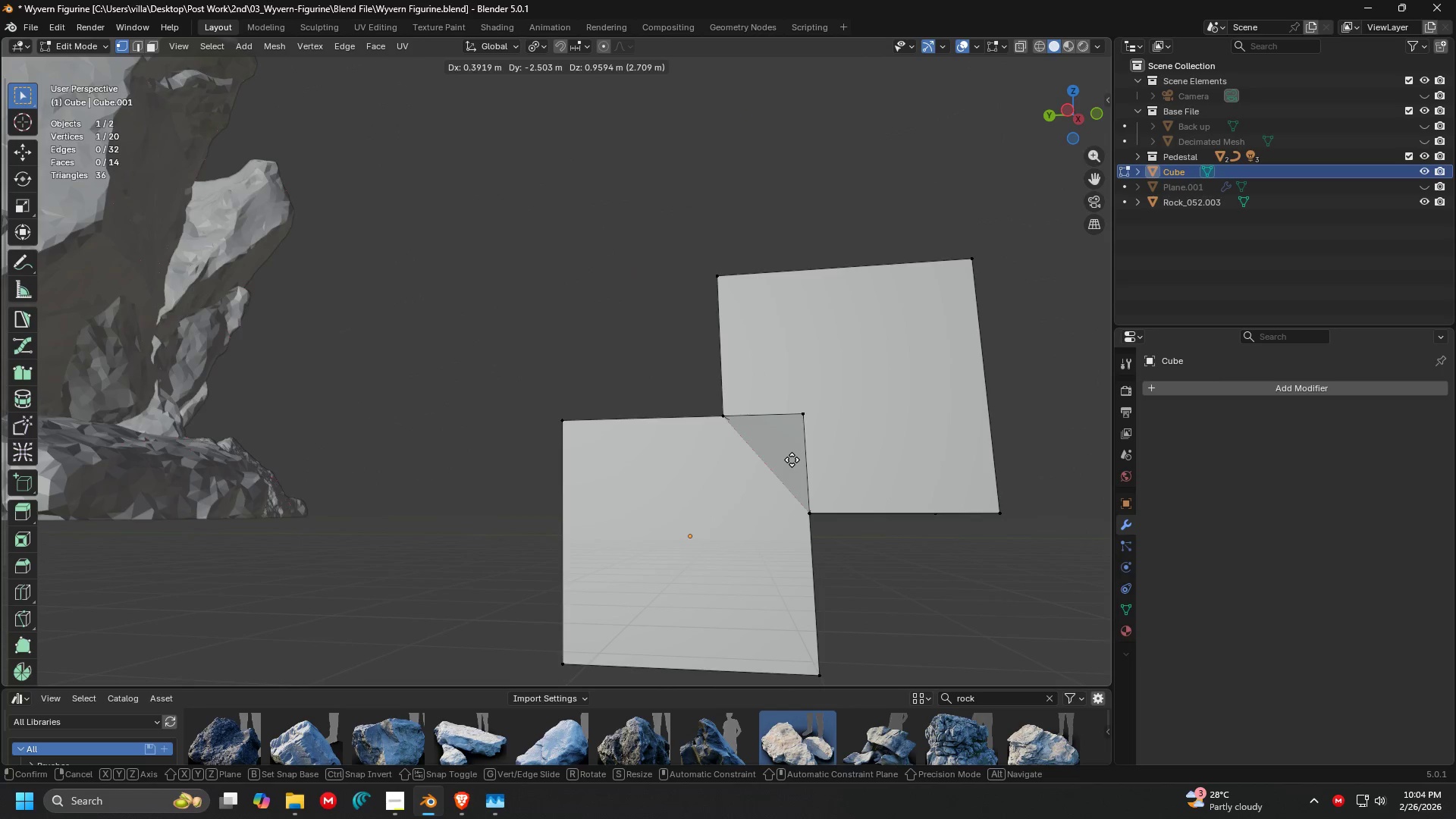 
key(Escape)
 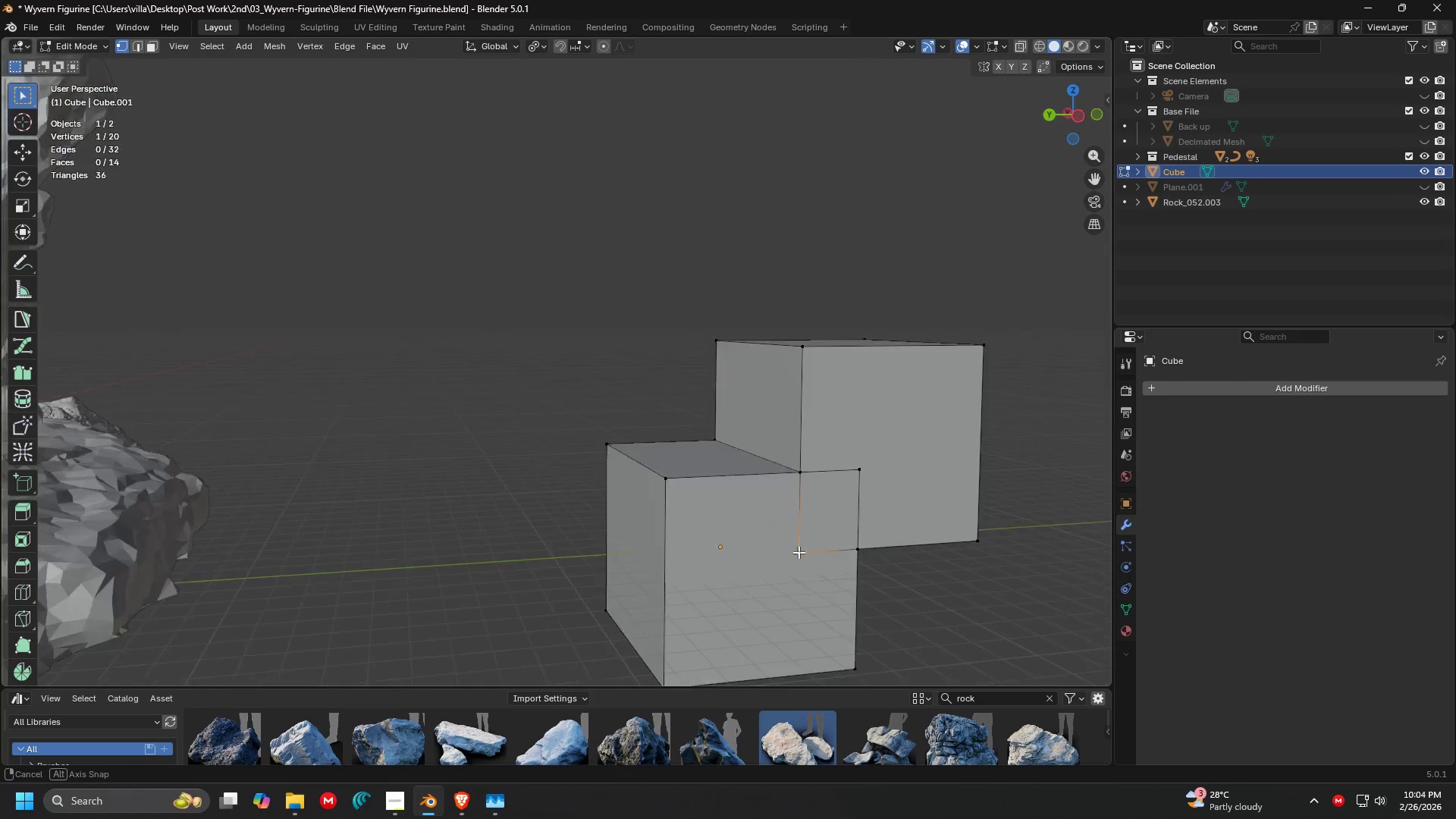 
key(G)
 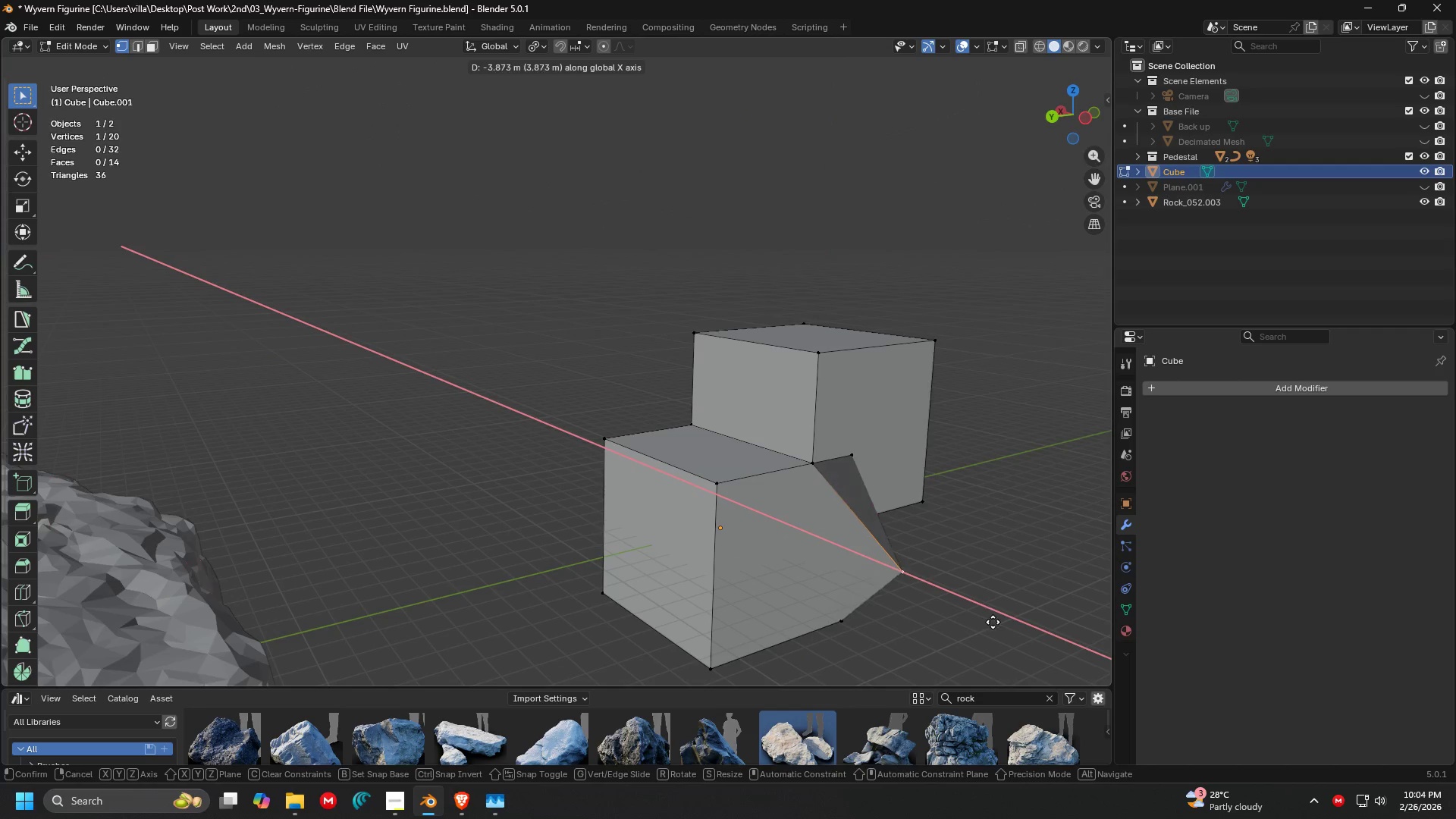 
left_click([1002, 624])
 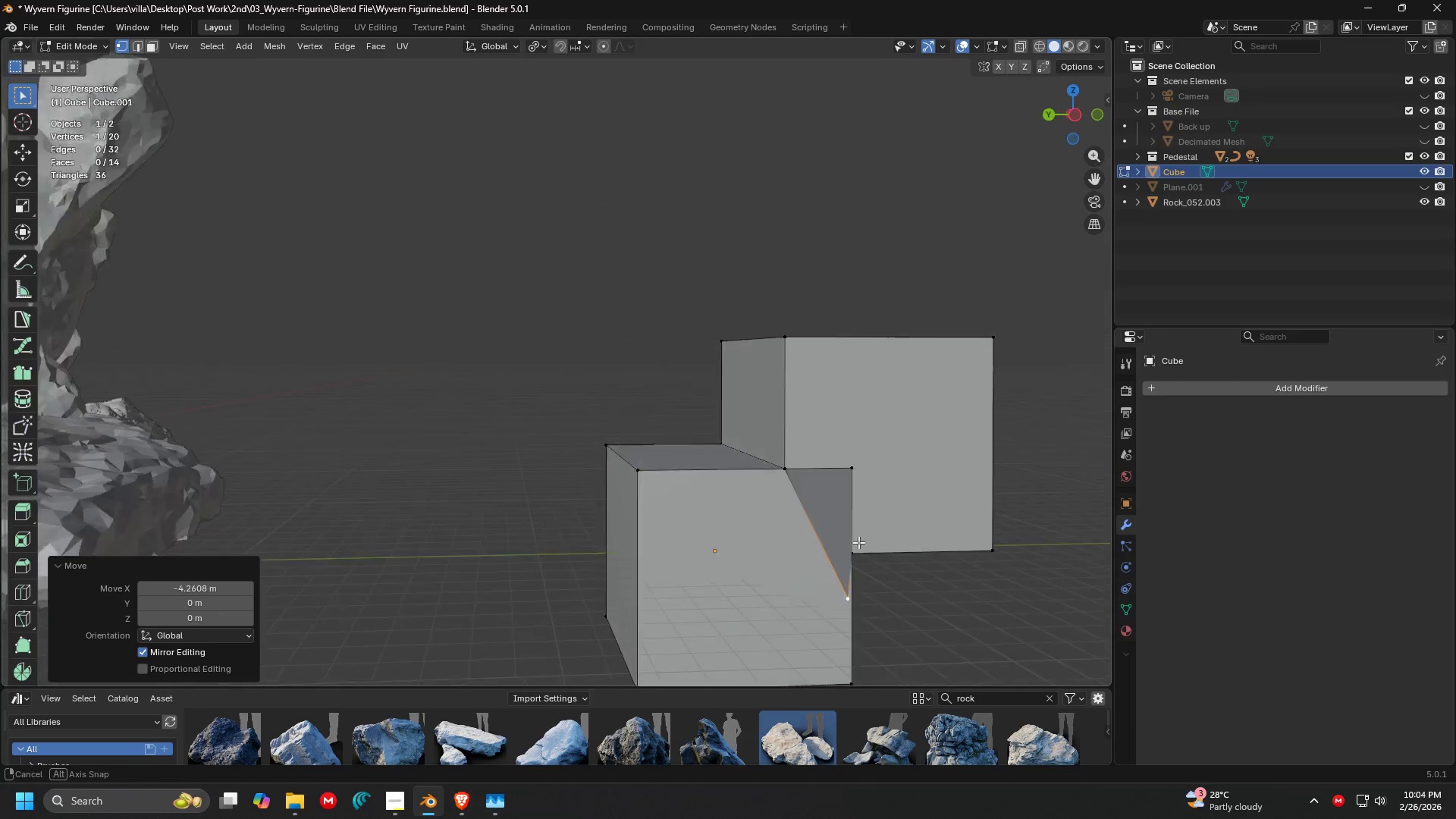 
key(Control+ControlLeft)
 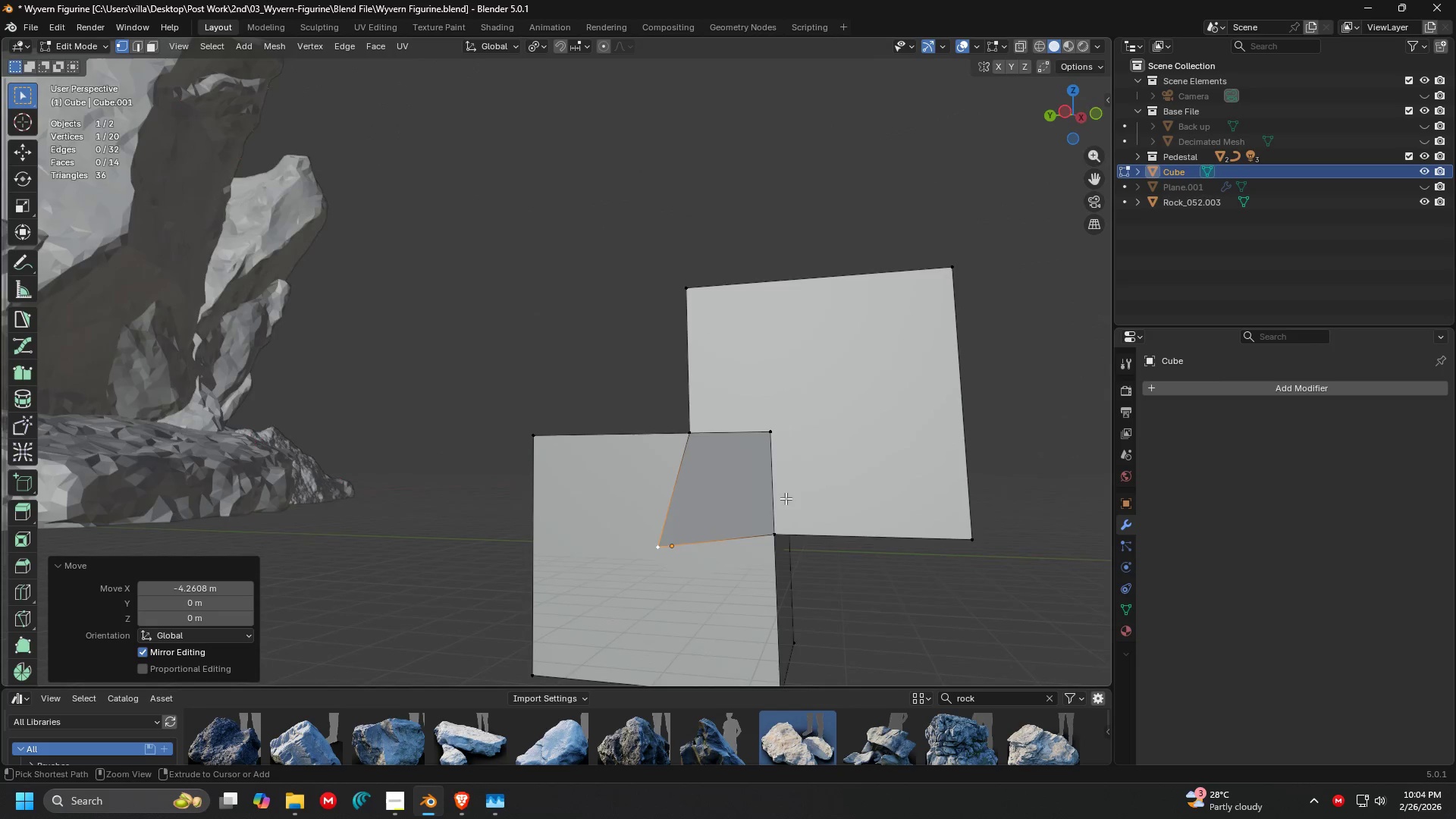 
key(Control+Z)
 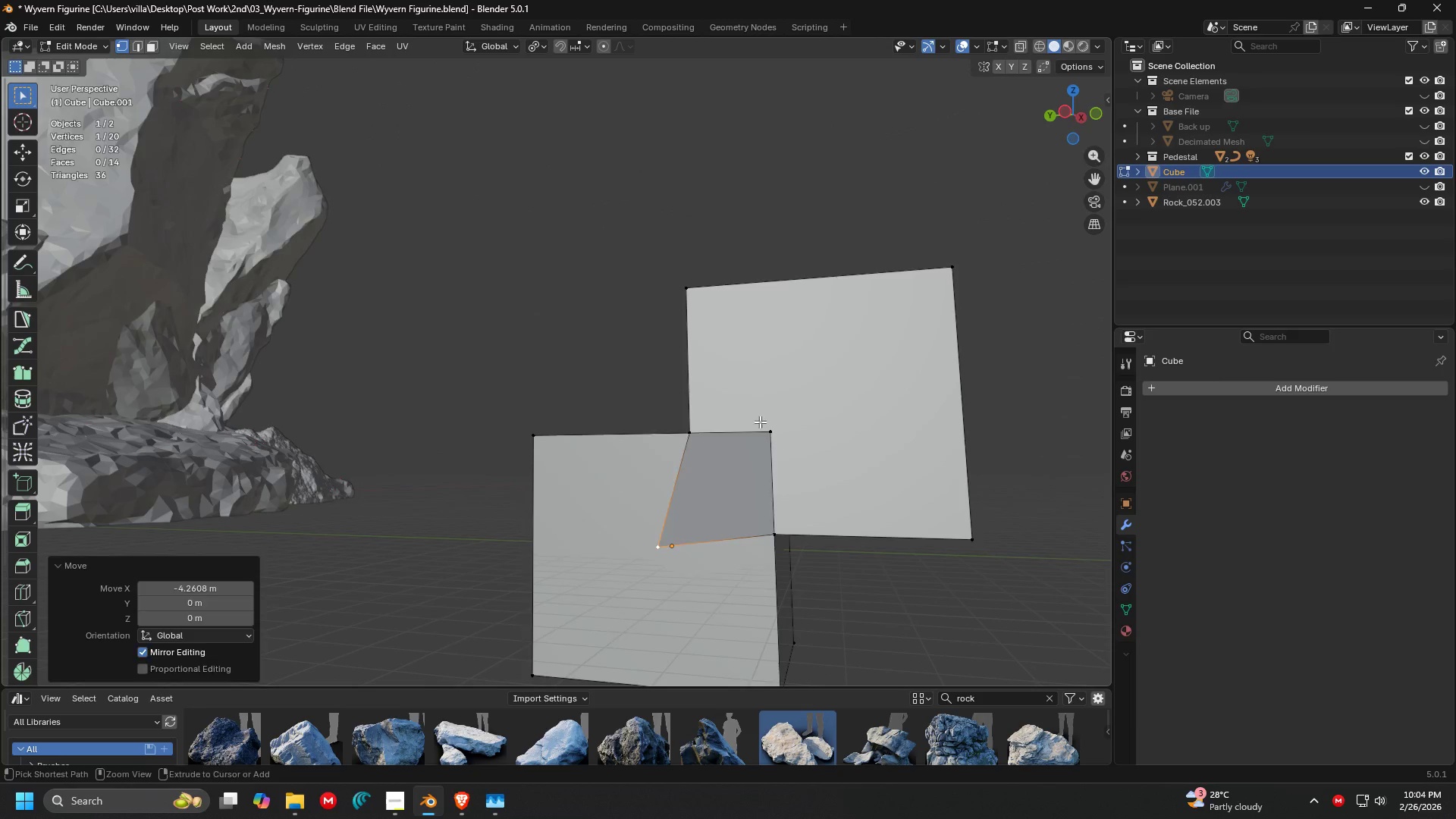 
left_click([761, 421])
 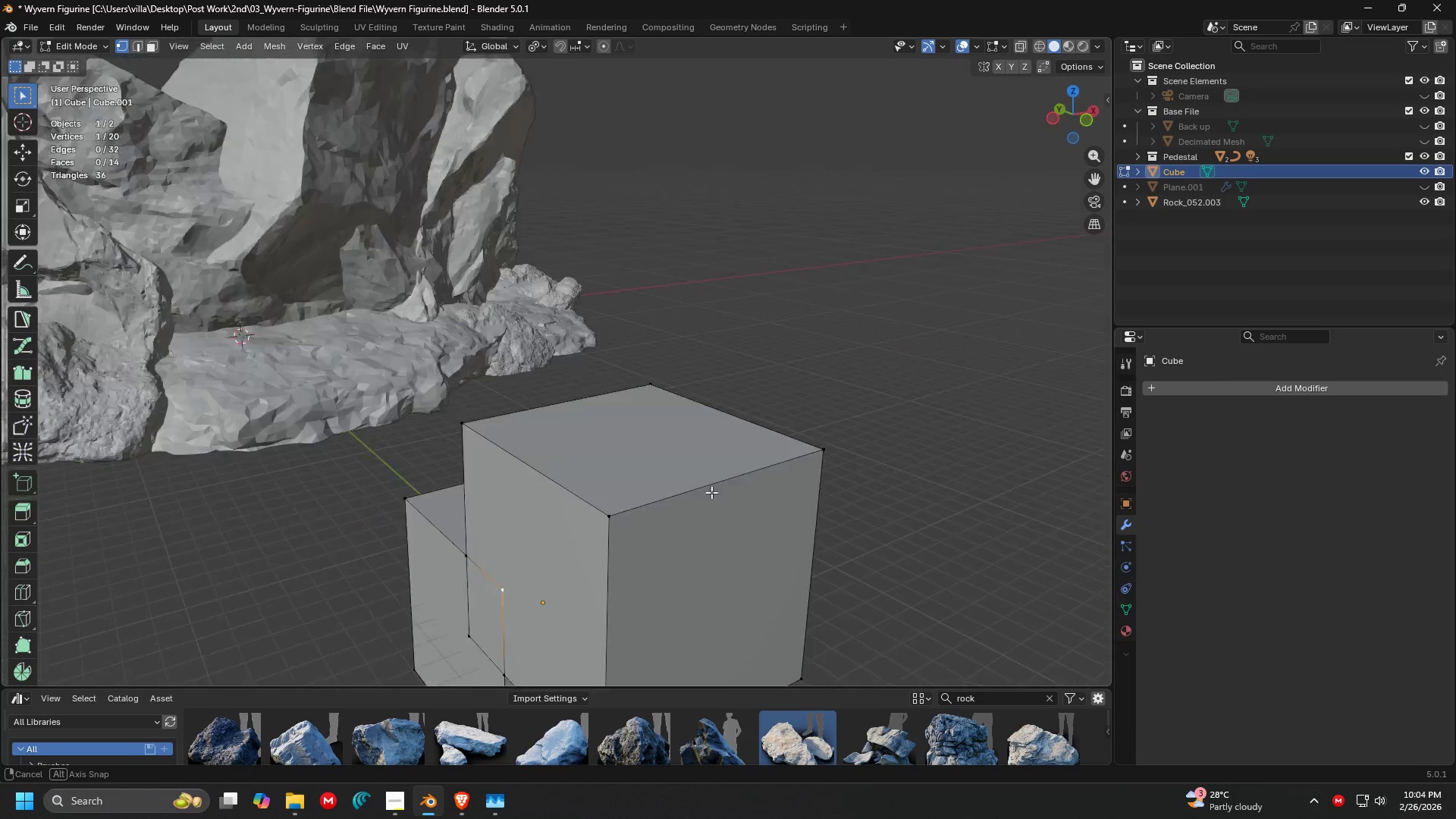 
key(G)
 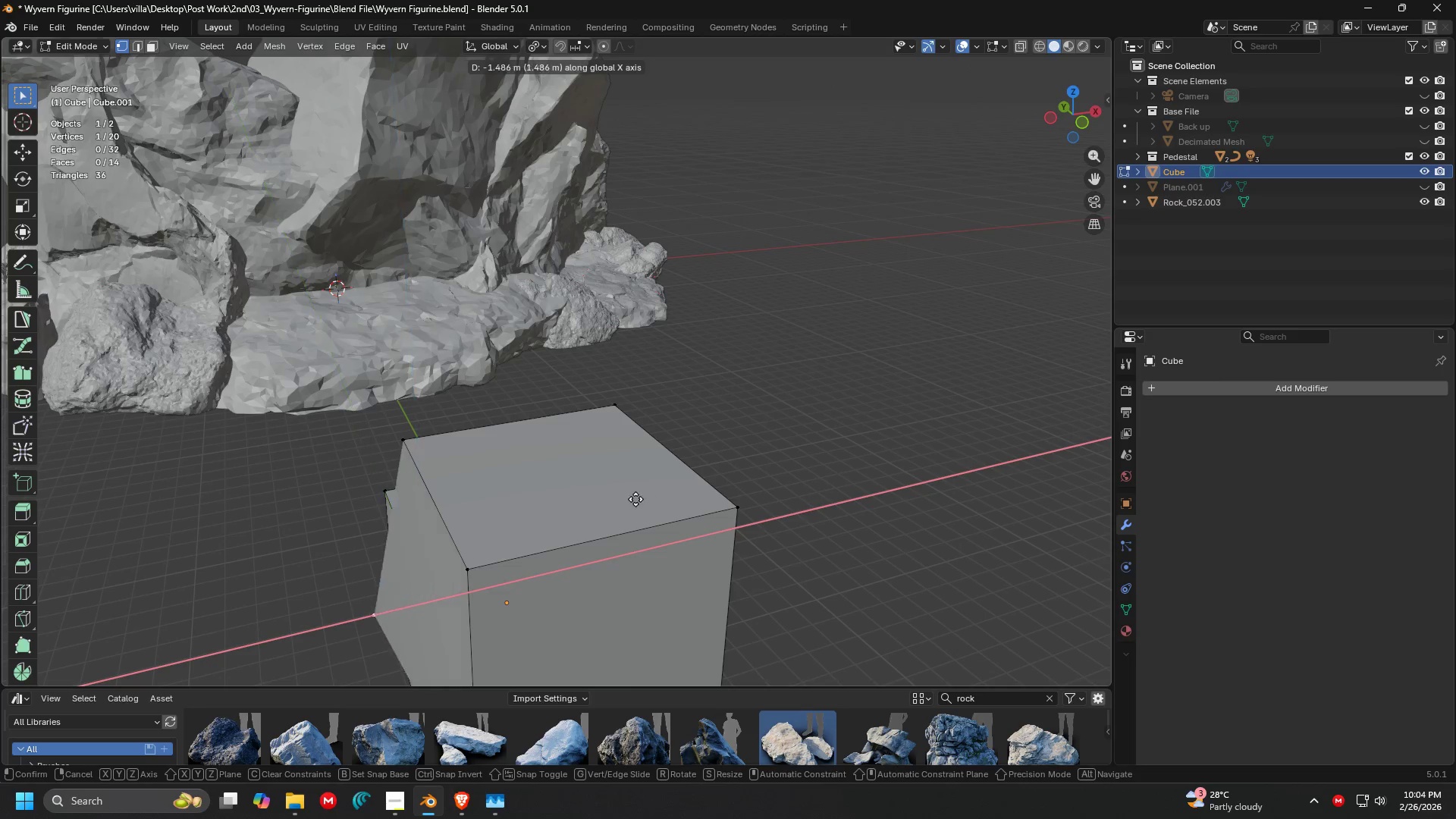 
left_click([622, 497])
 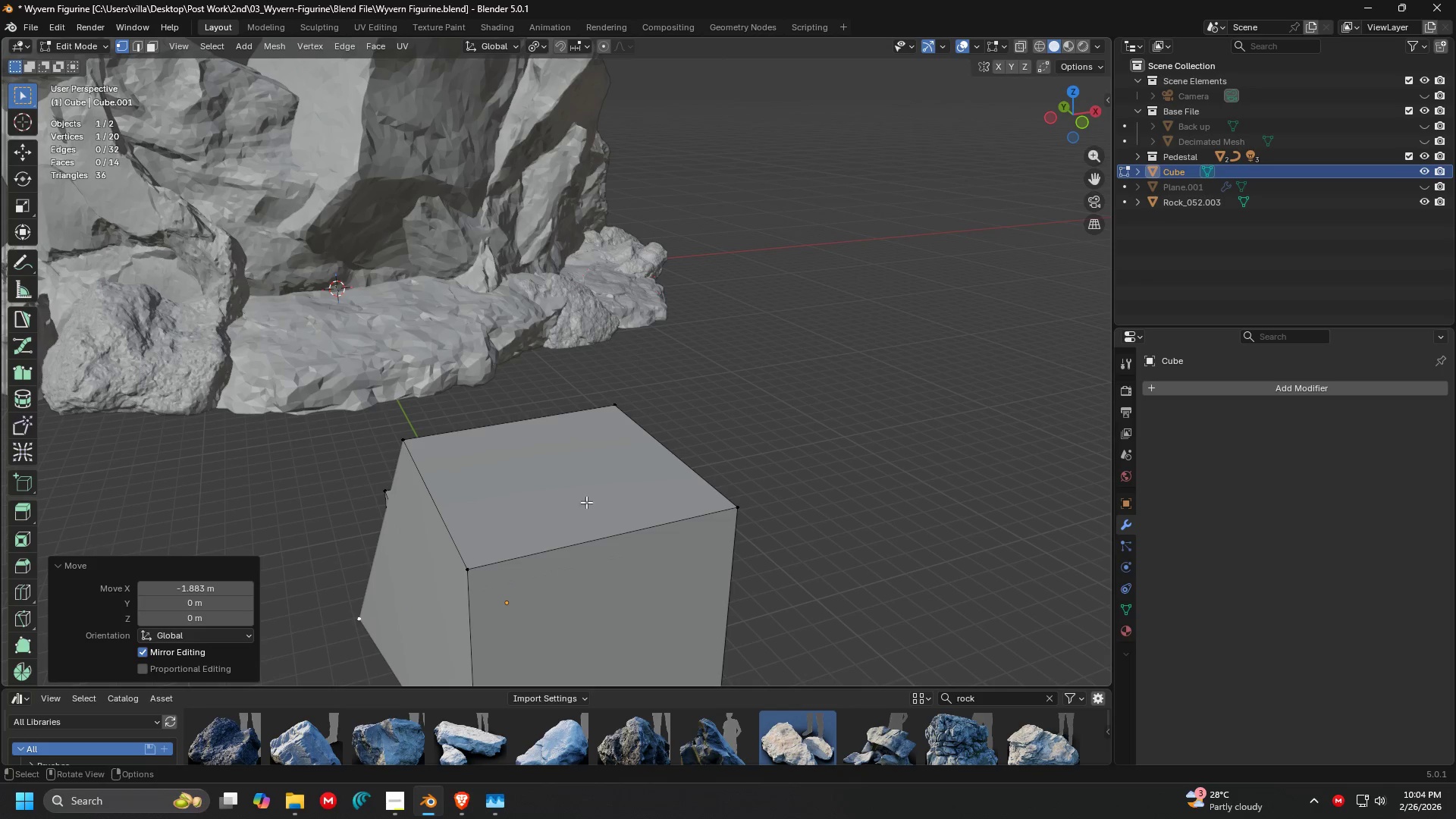 
key(Shift+ShiftLeft)
 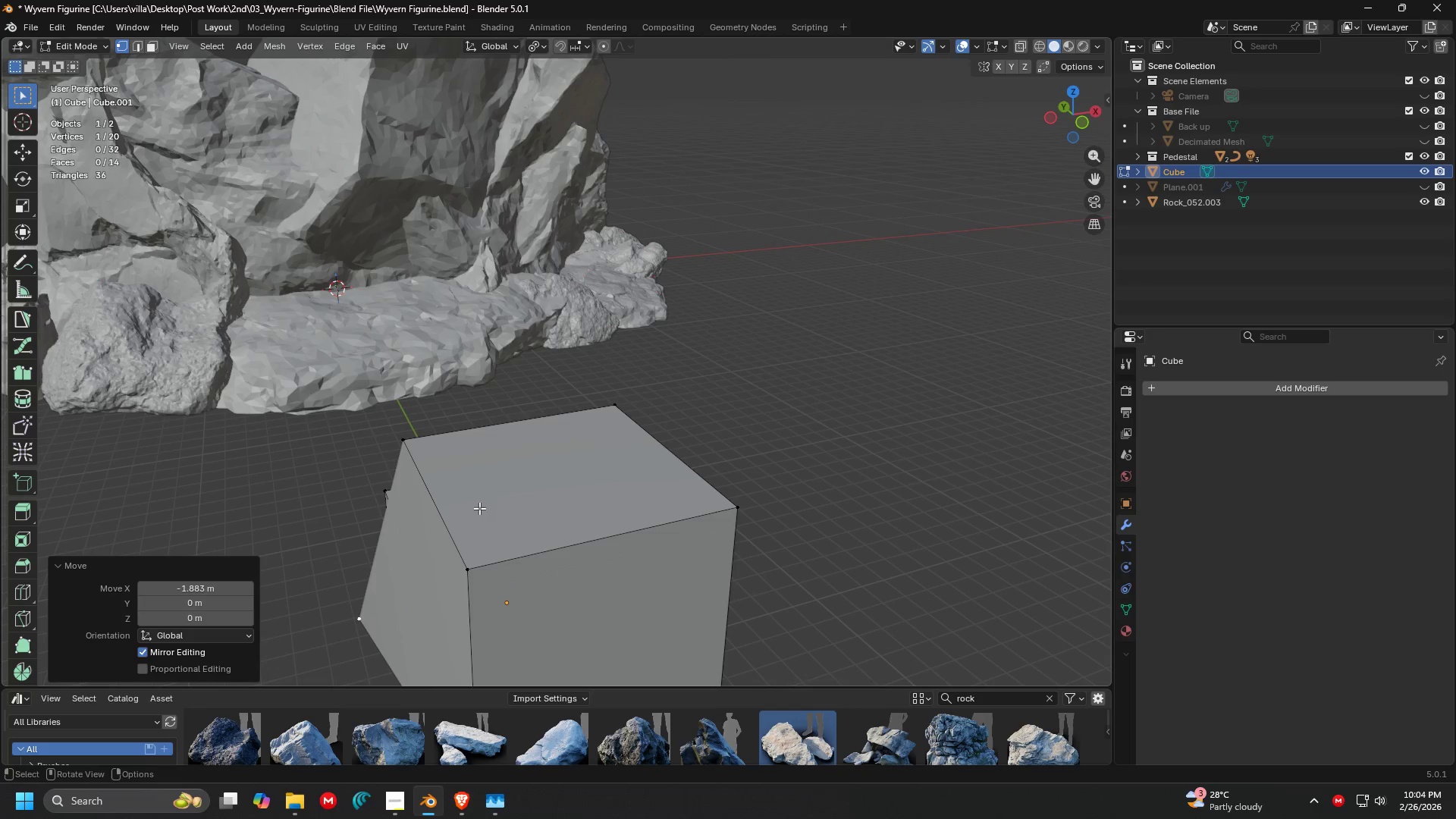 
key(Escape)
 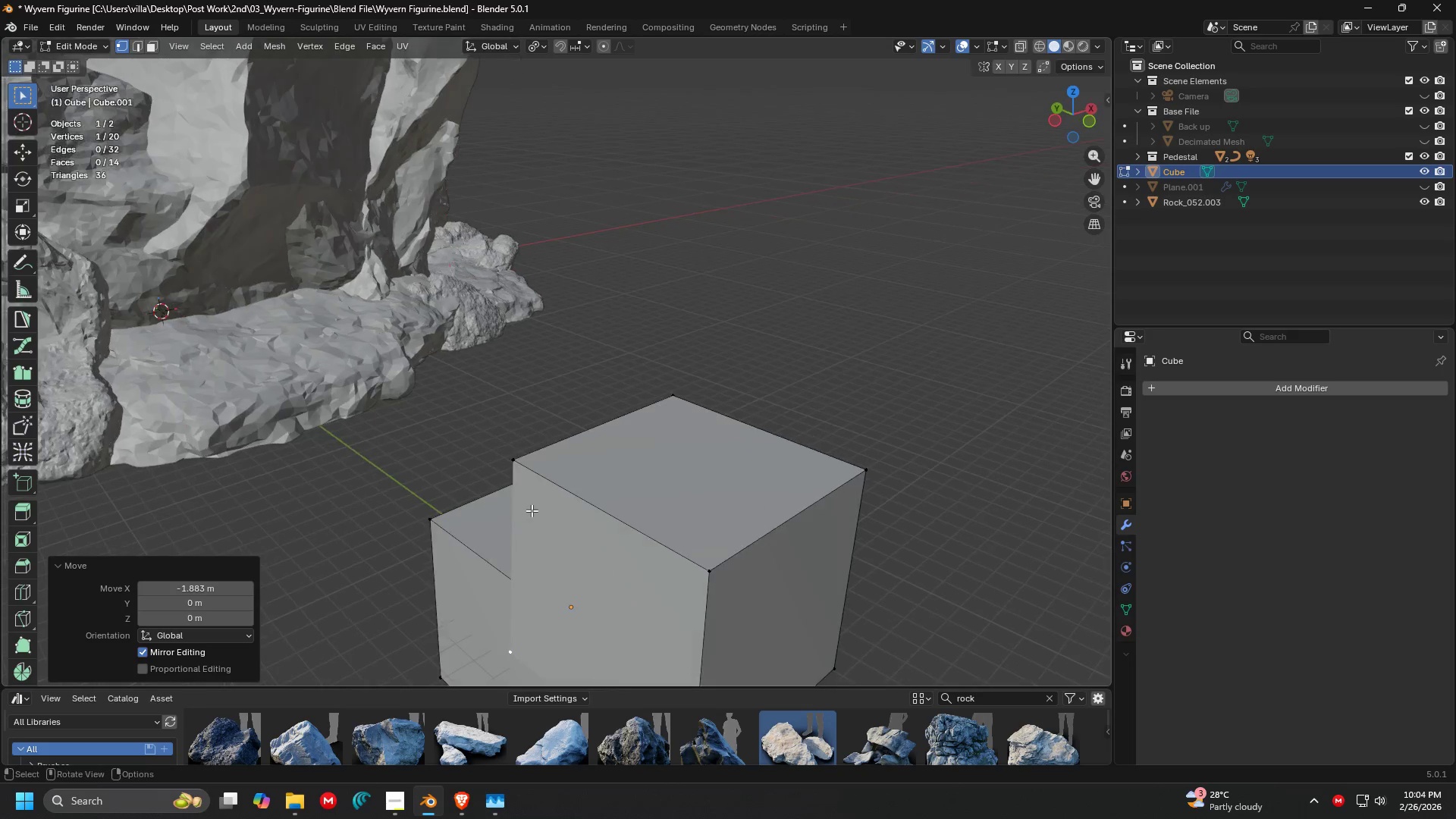 
key(Control+ControlLeft)
 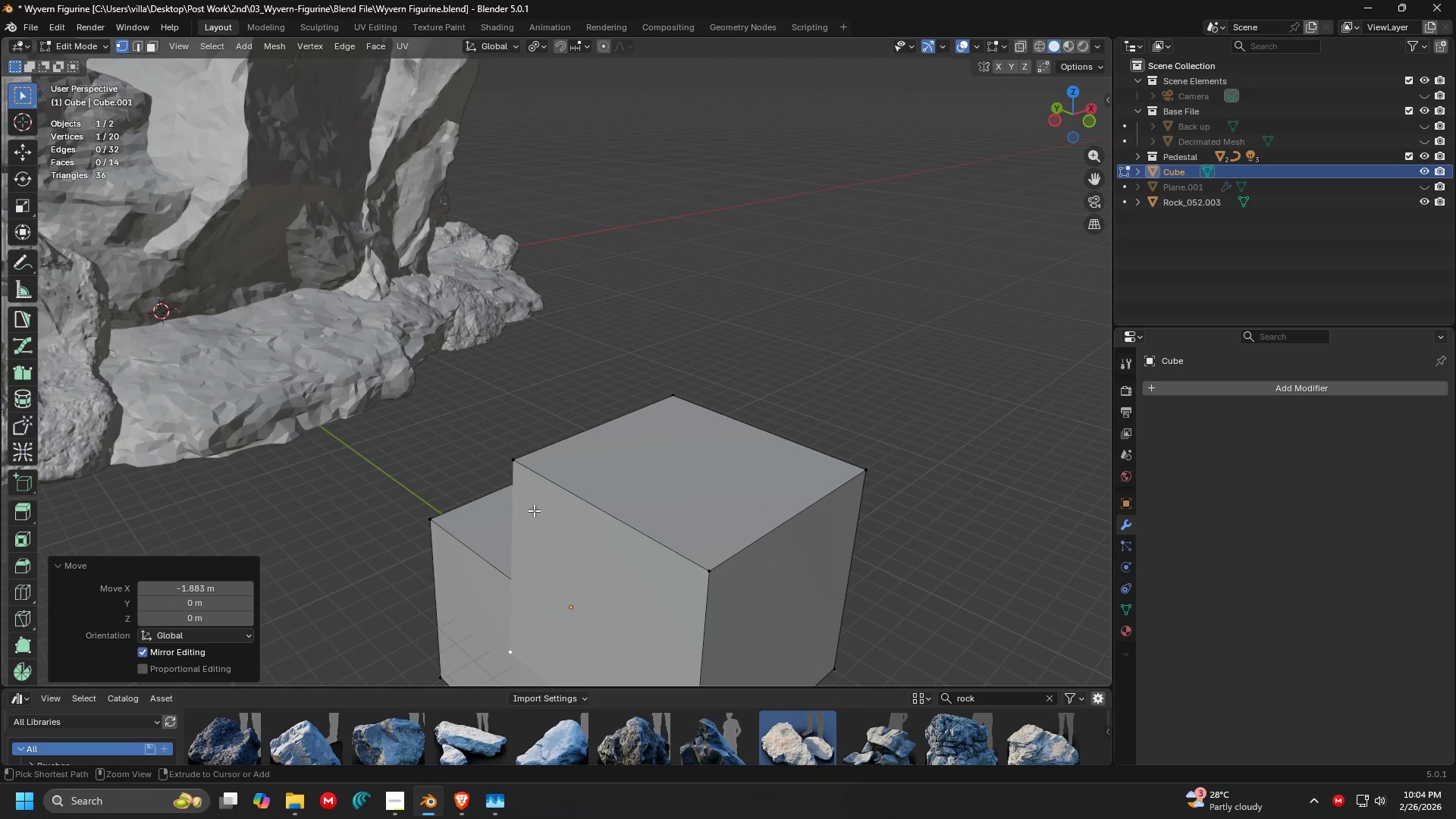 
key(Control+Z)
 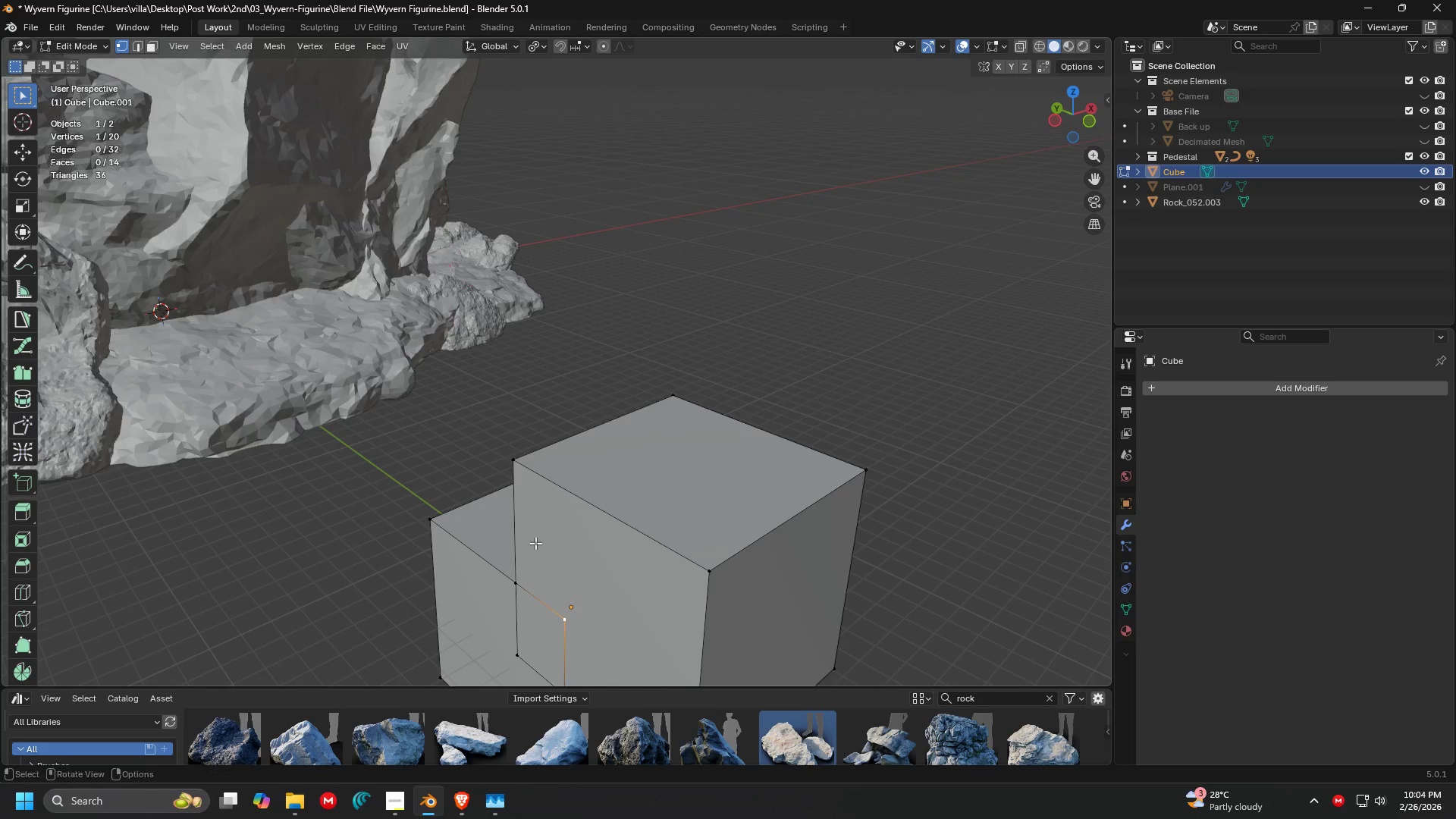 
key(Shift+ShiftLeft)
 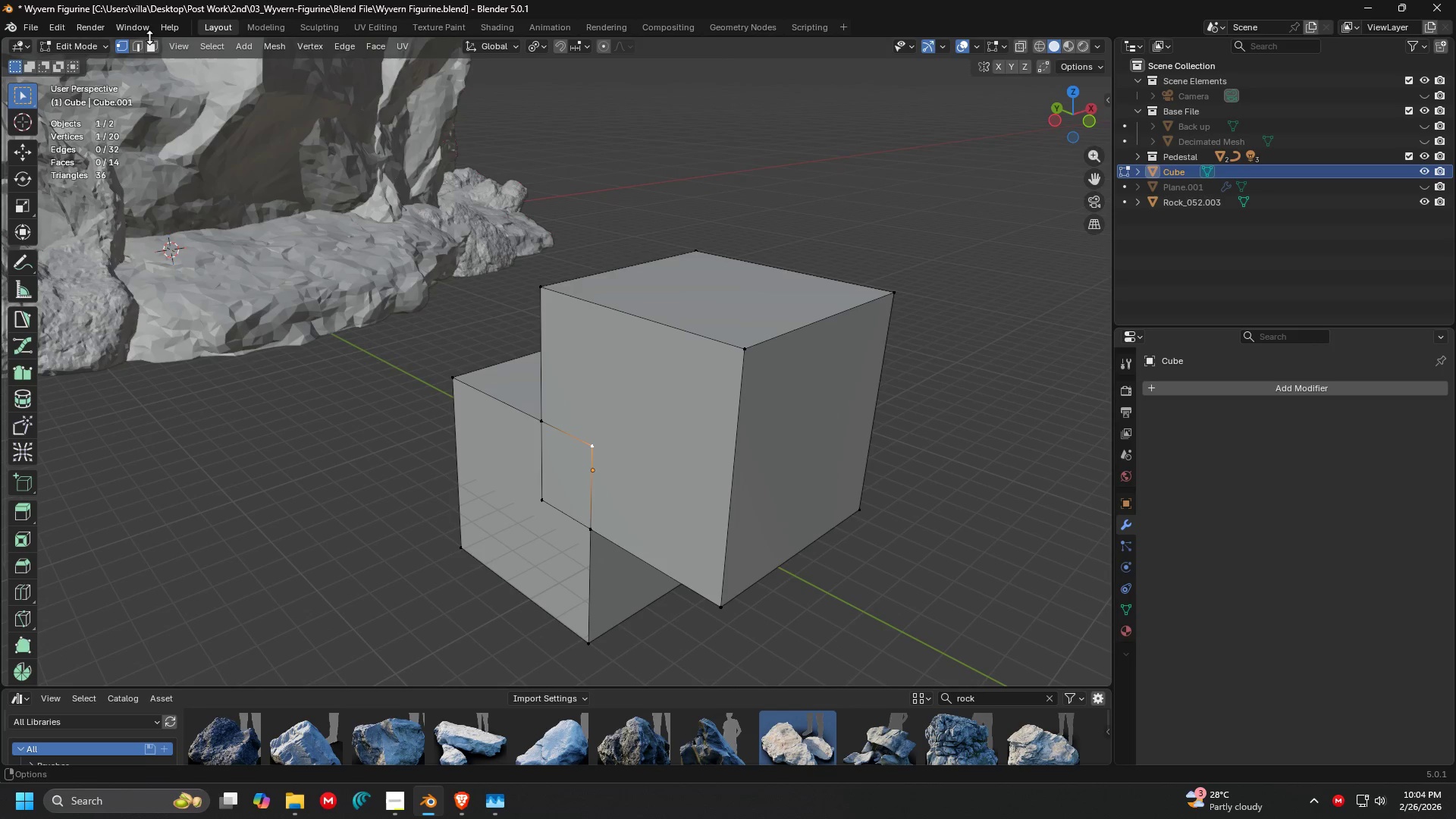 
double_click([152, 42])
 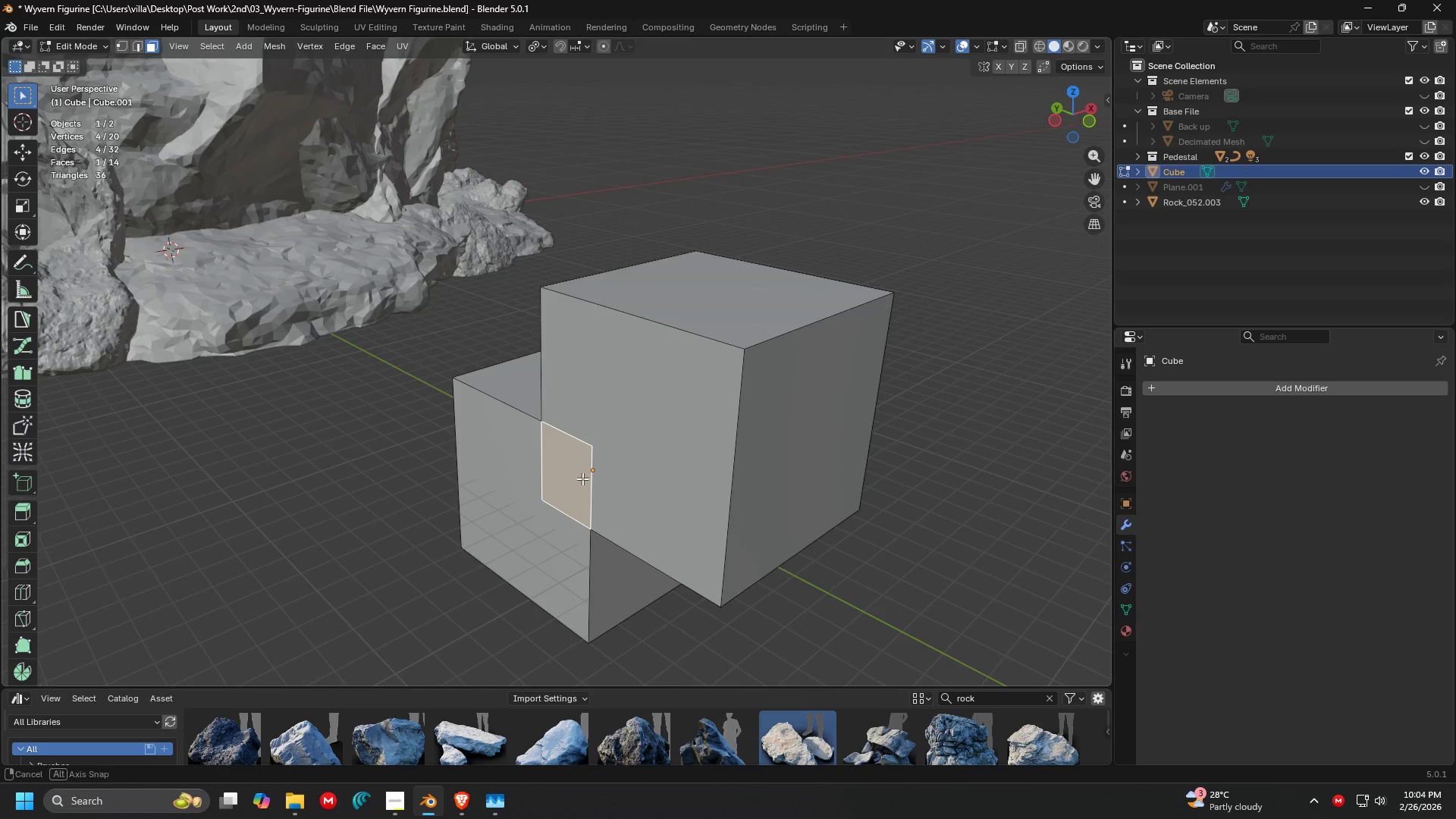 
key(G)
 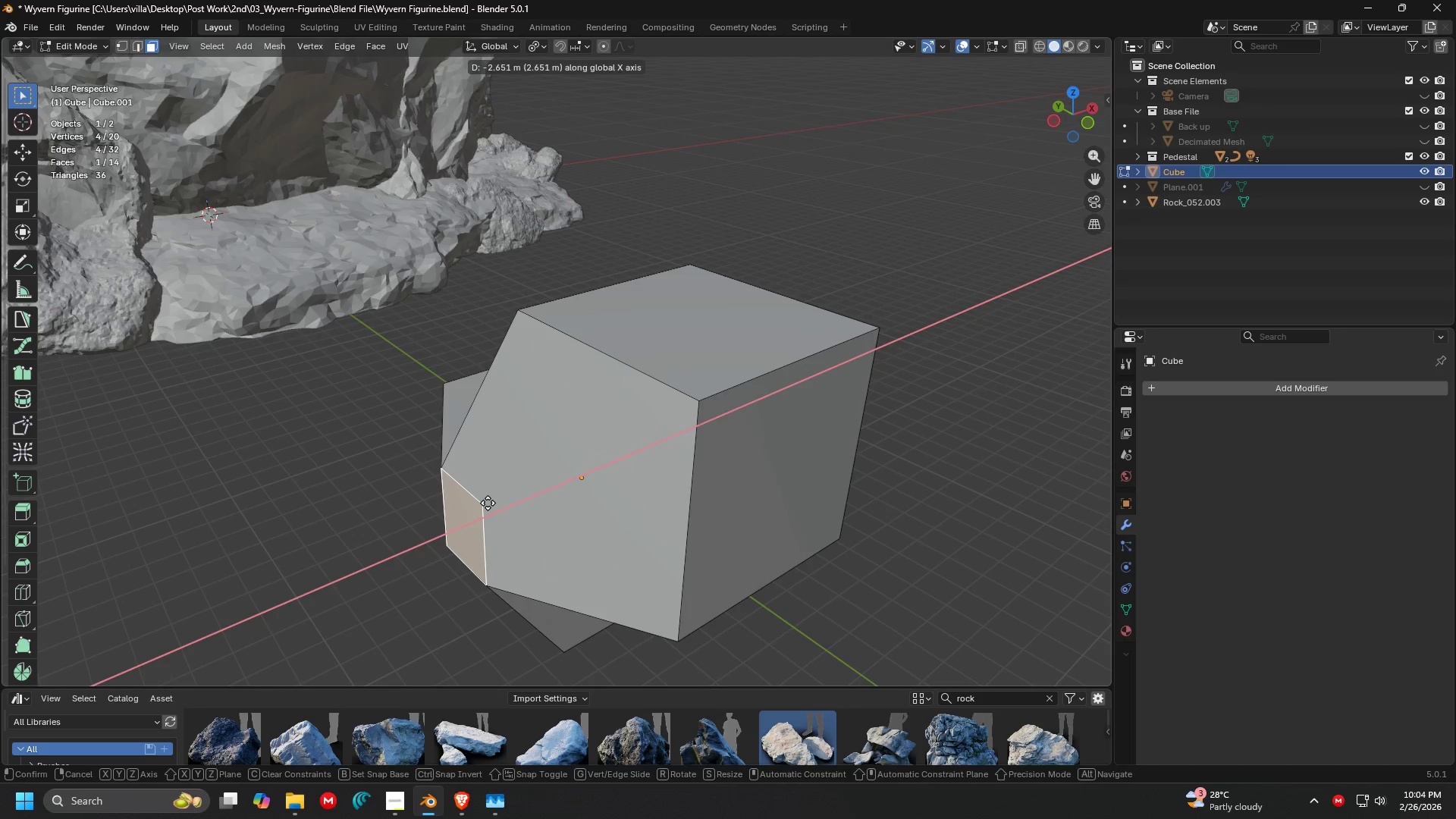 
left_click([488, 503])
 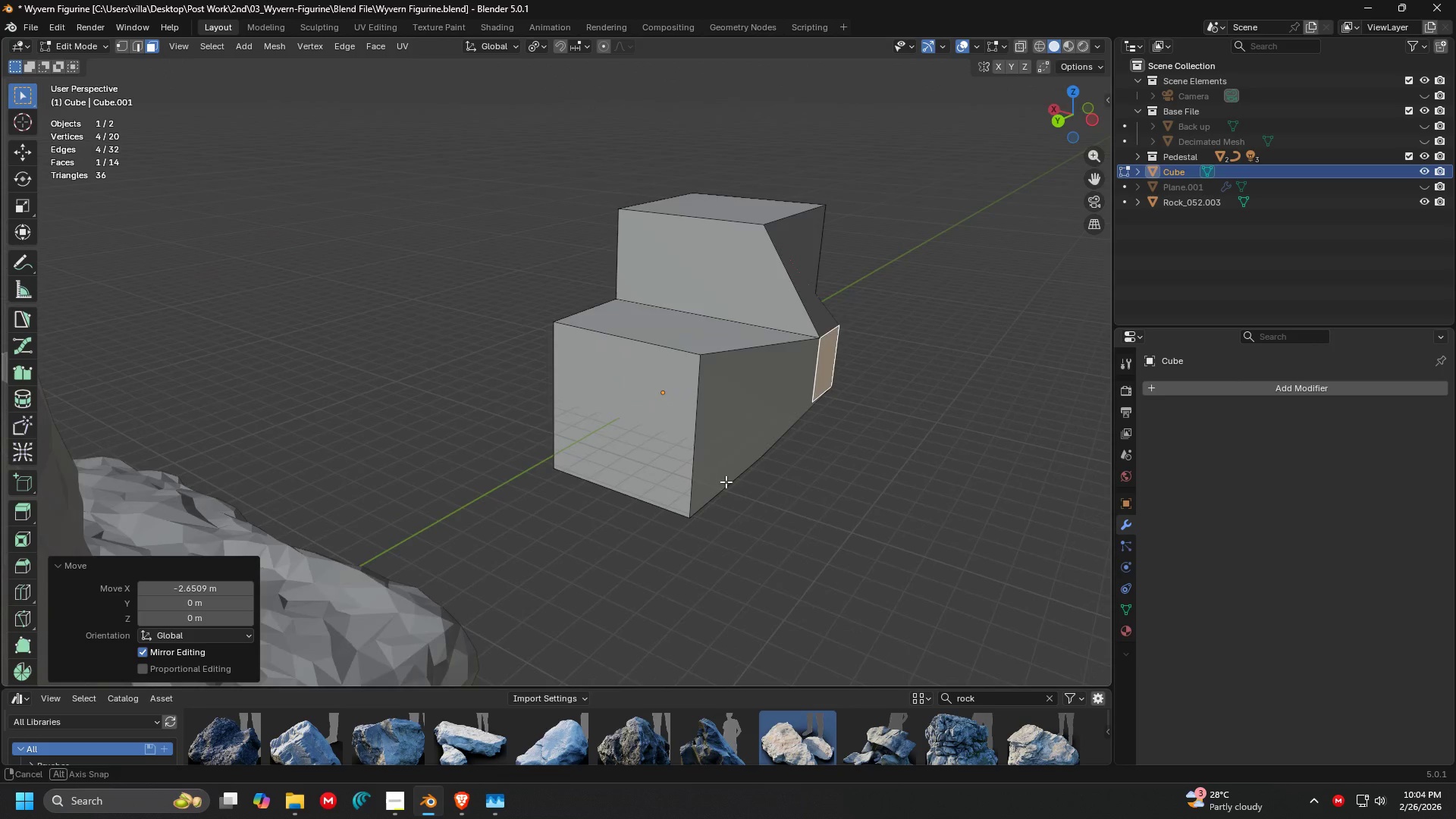 
key(Control+Z)
 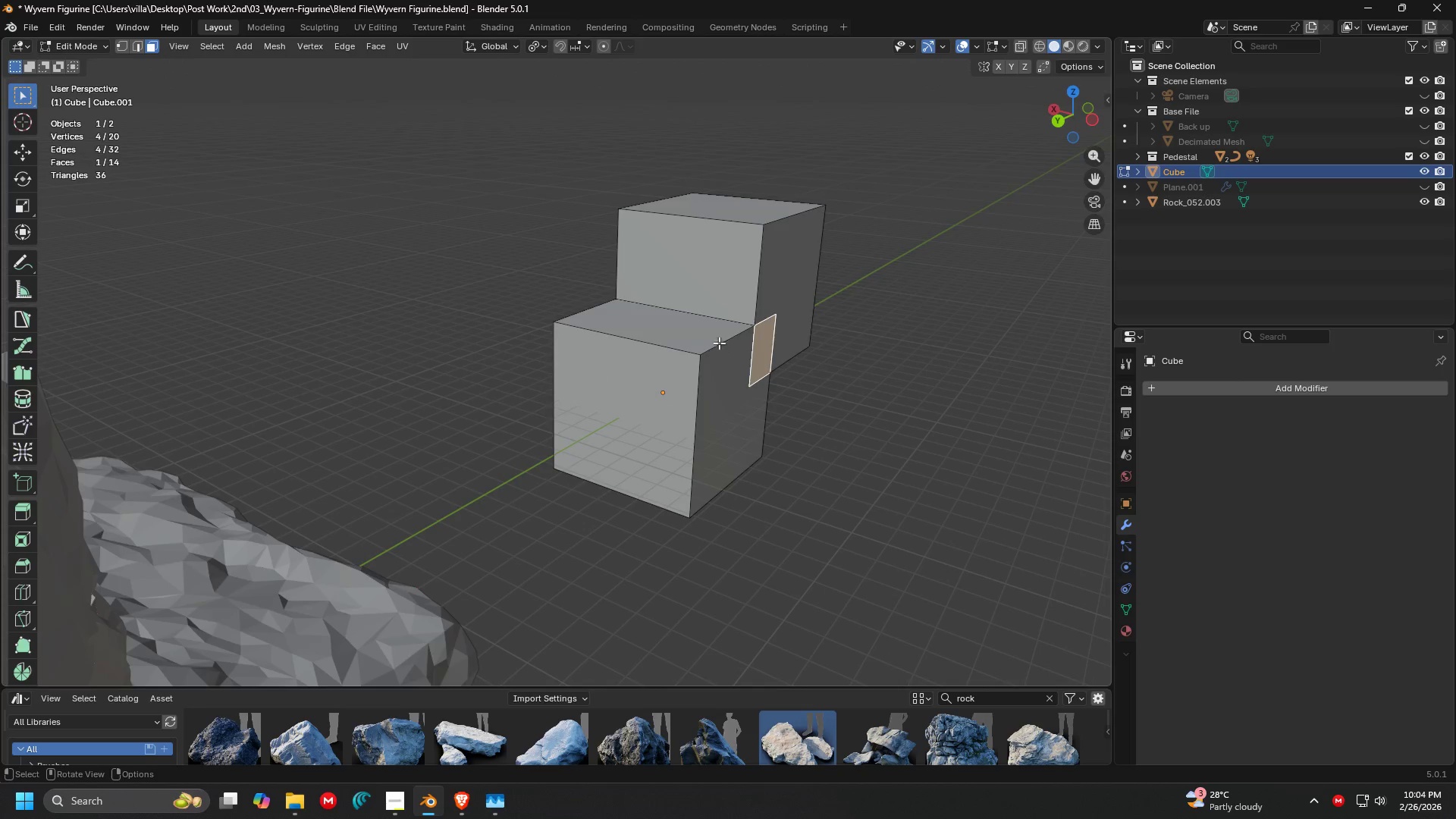 
scroll: coordinate [720, 340], scroll_direction: down, amount: 3.0
 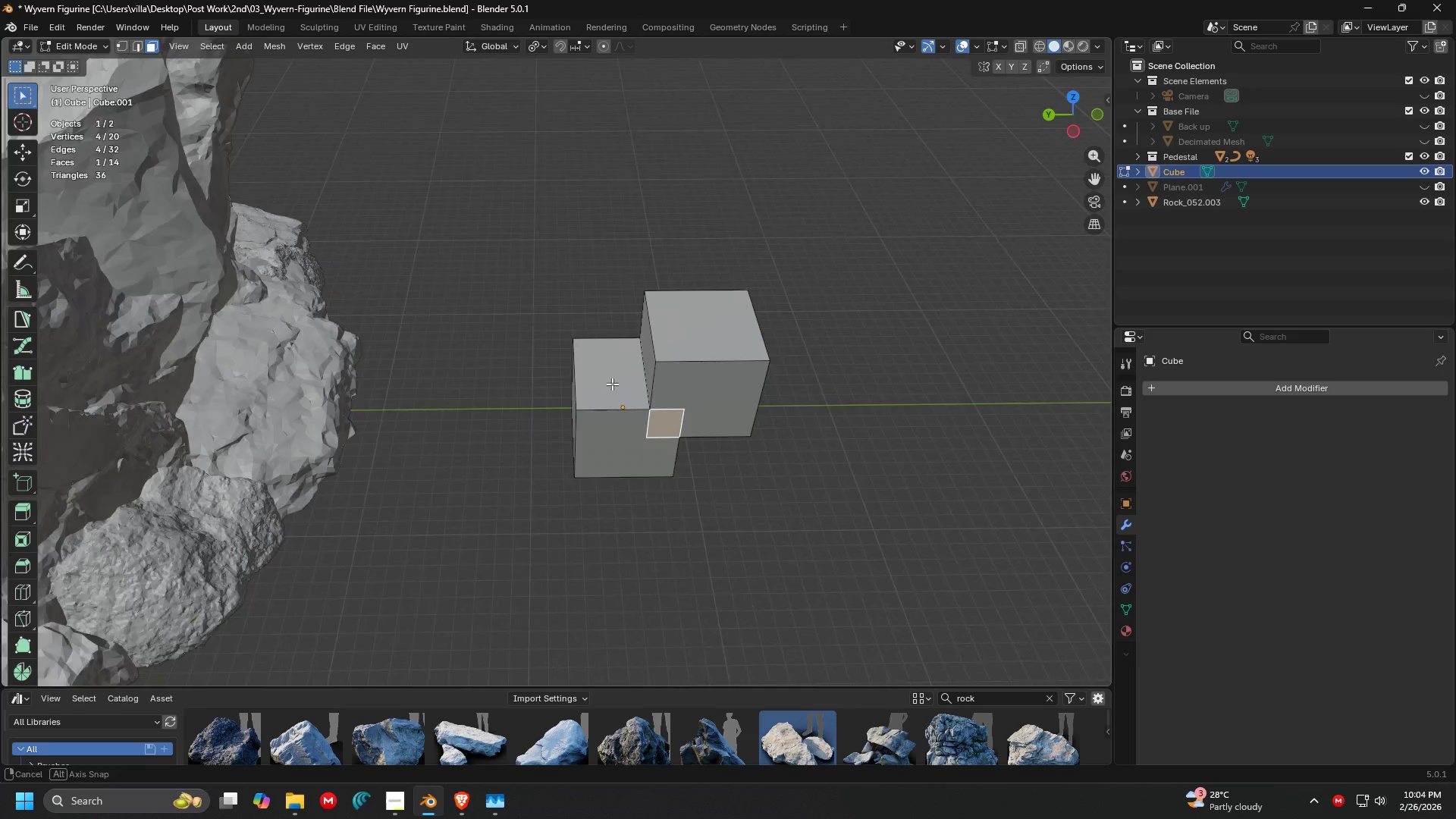 
type(ee)
 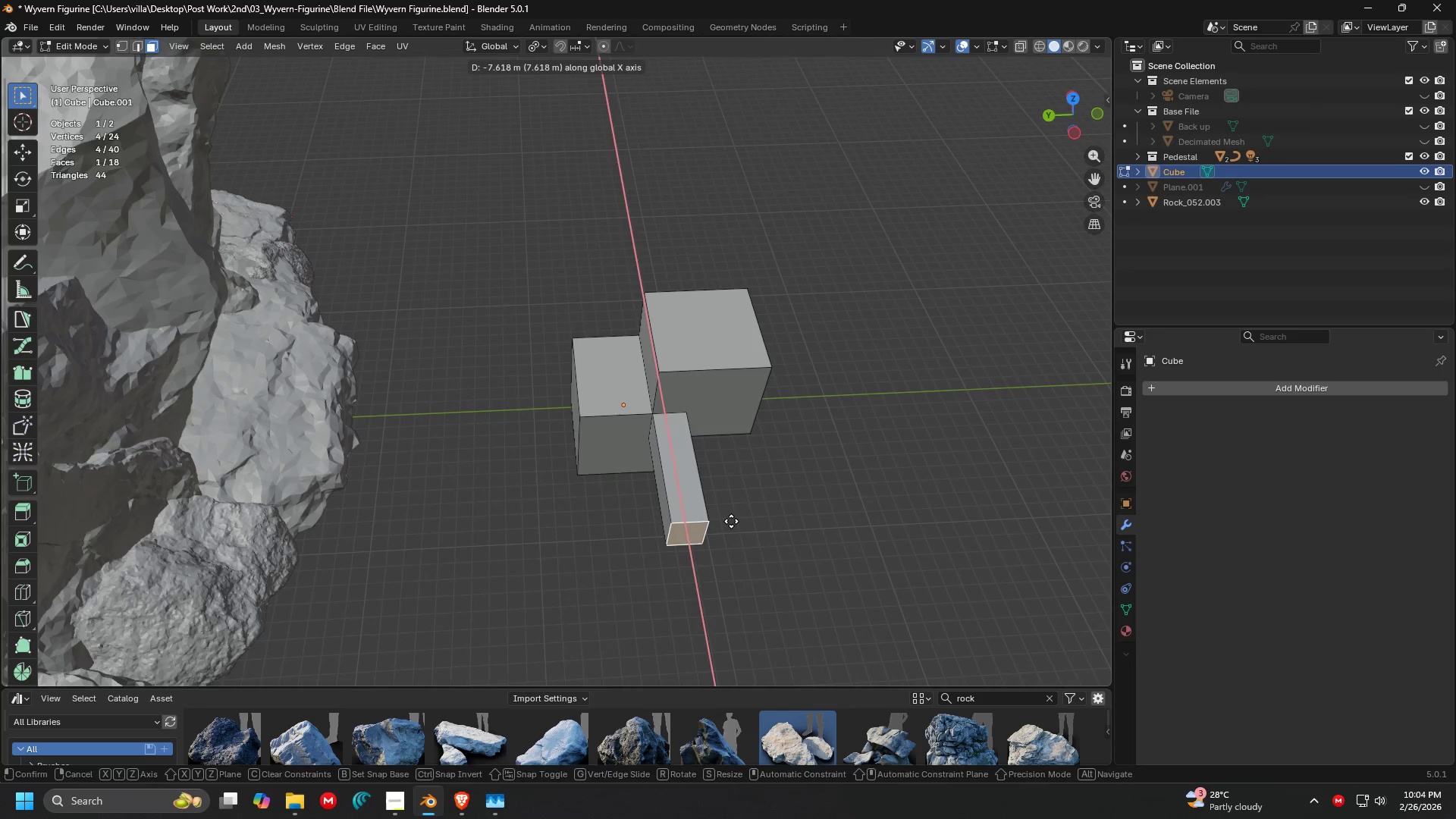 
left_click([731, 521])
 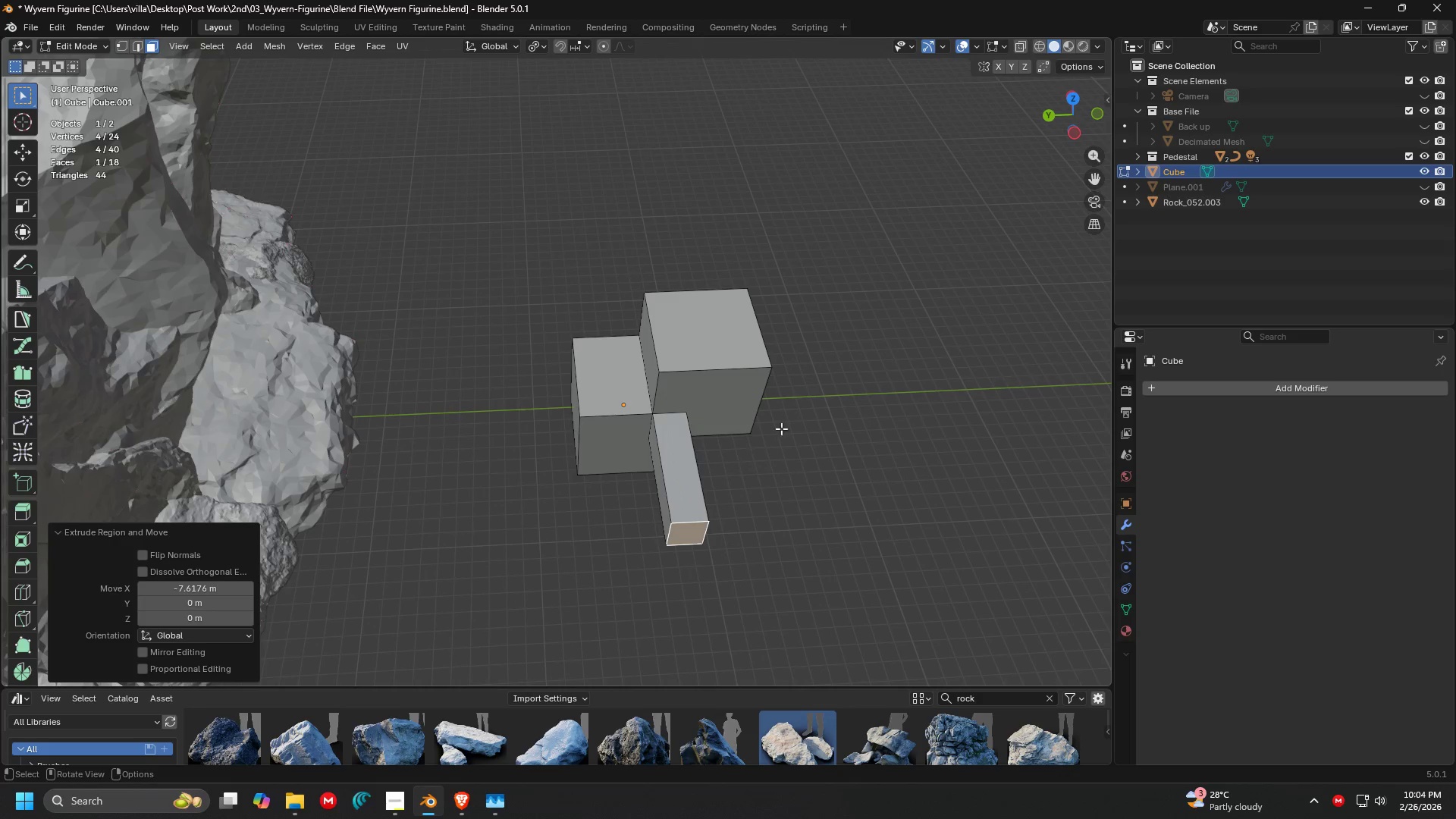 
key(Control+Z)
 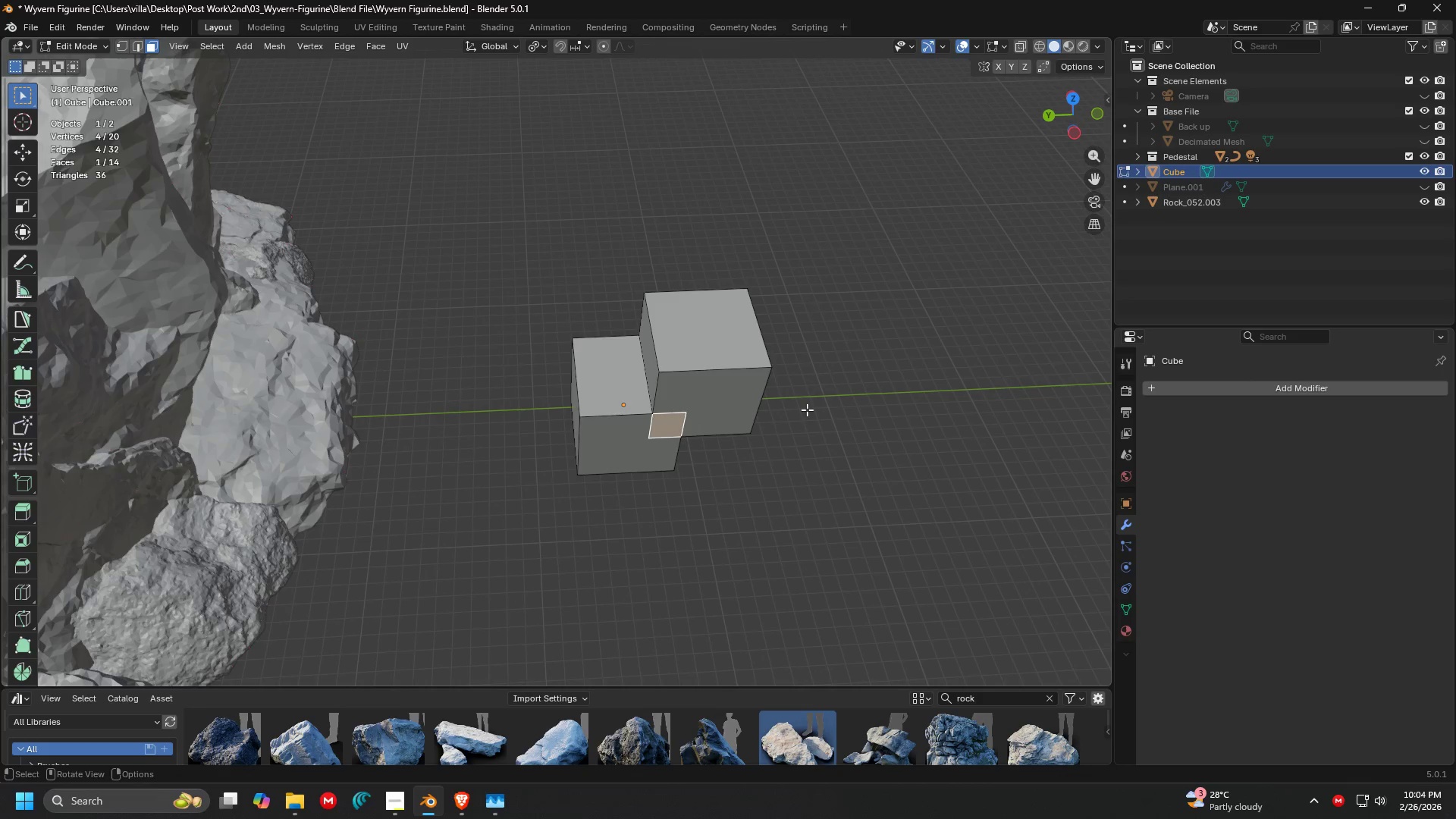 
key(Tab)
 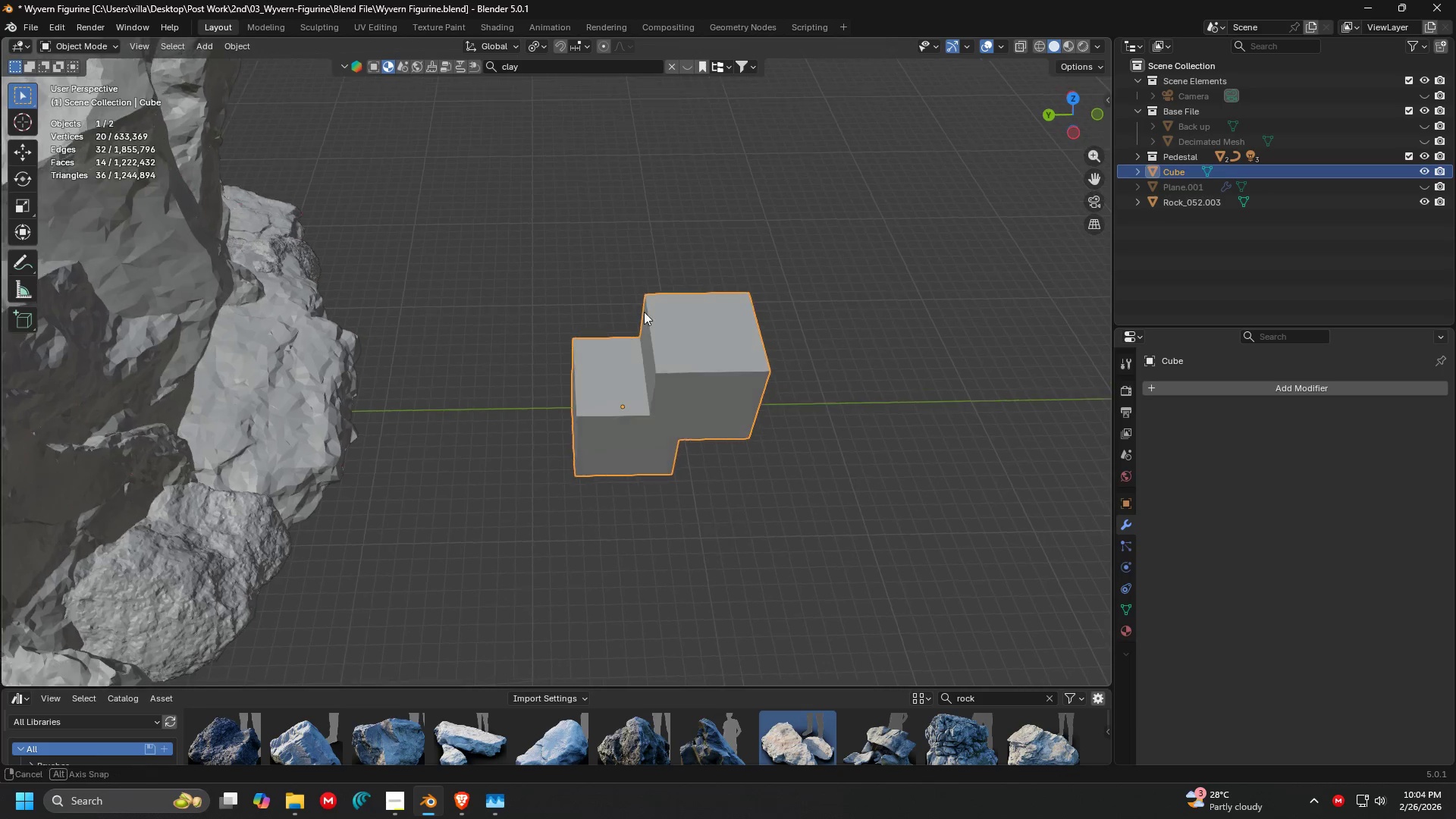 
key(Delete)
 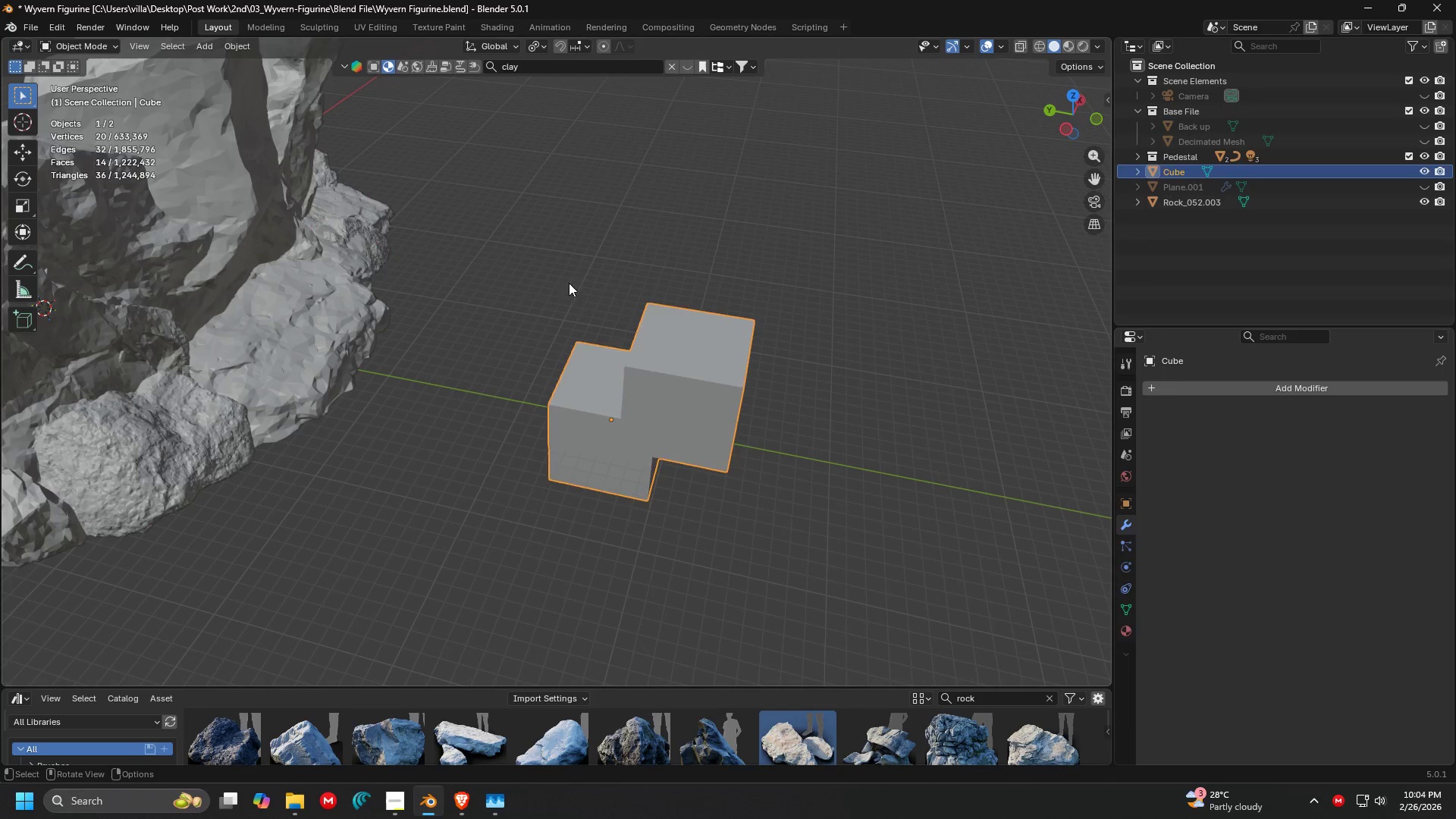 
key(Backspace)
 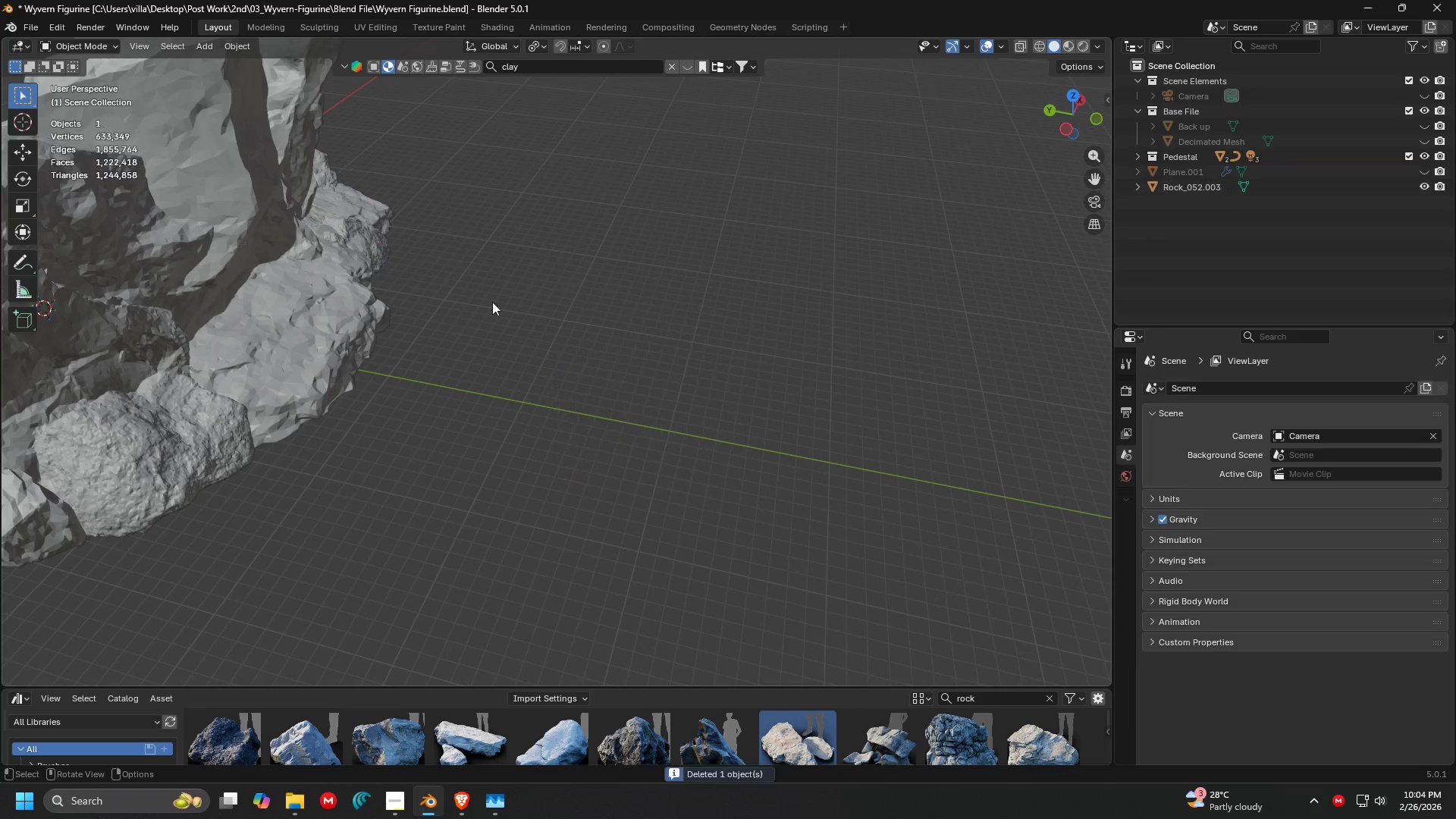 
scroll: coordinate [502, 325], scroll_direction: down, amount: 6.0
 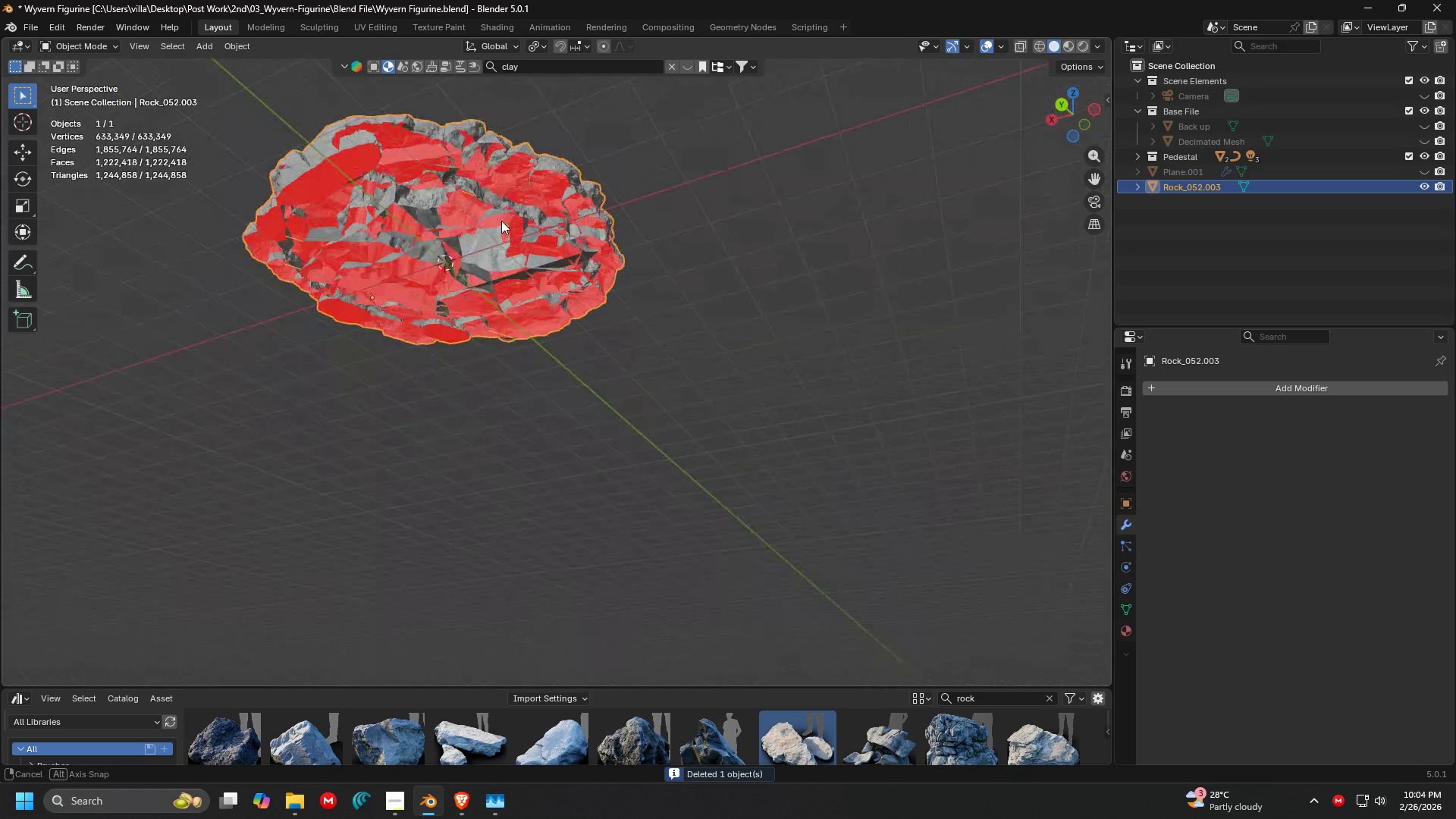 
scroll: coordinate [503, 216], scroll_direction: up, amount: 1.0
 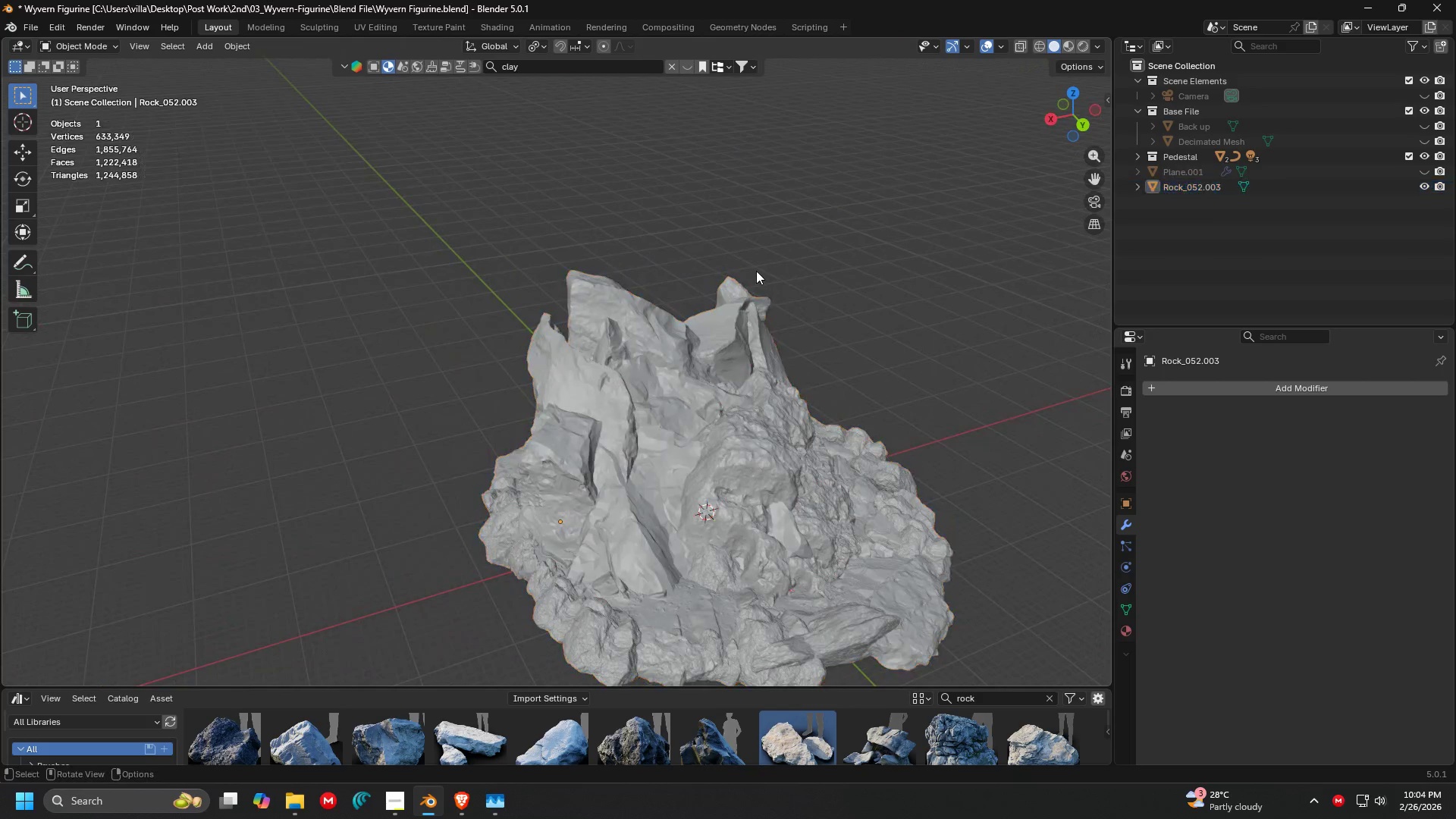 
wait(6.49)
 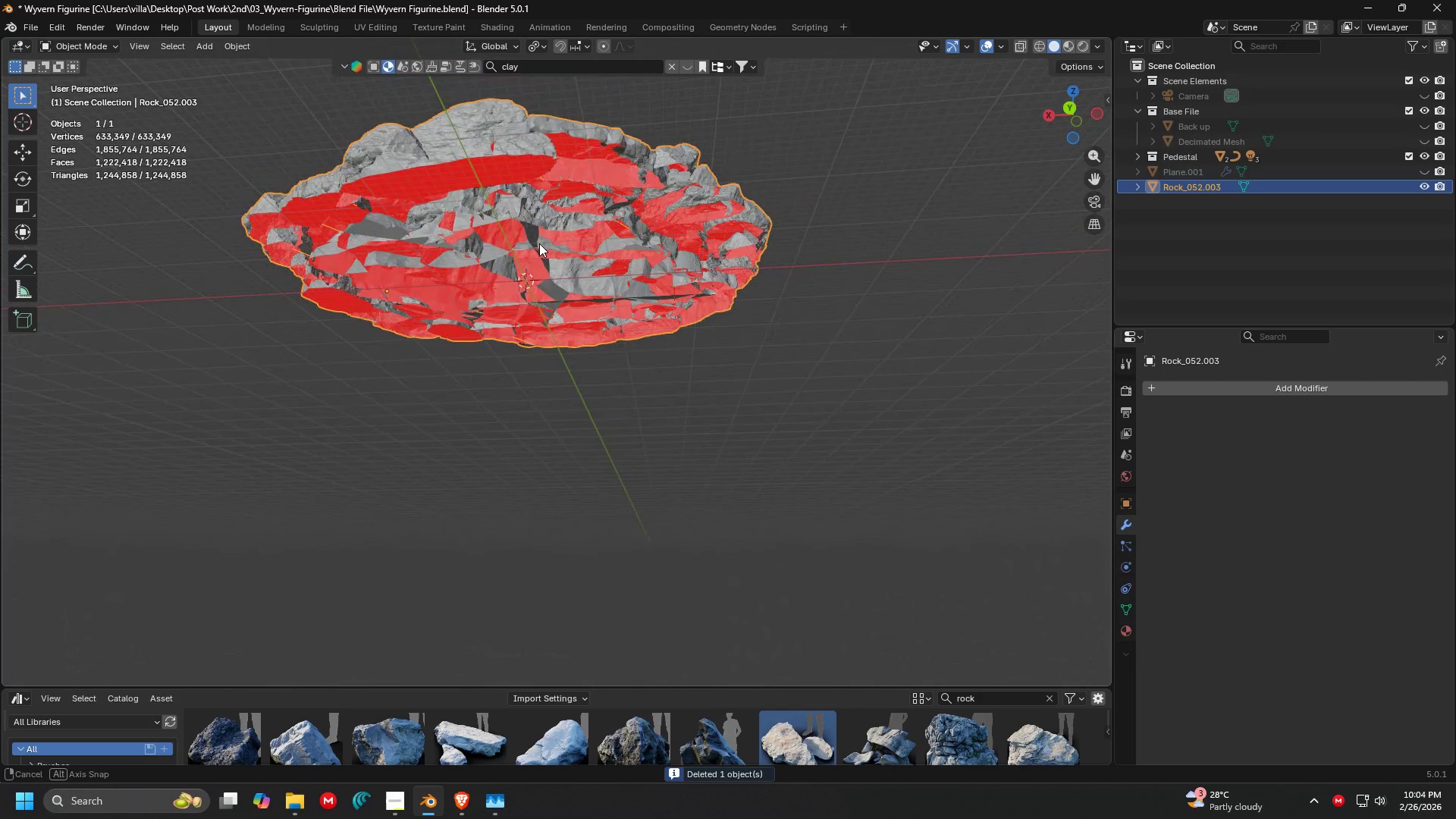 
left_click([604, 269])
 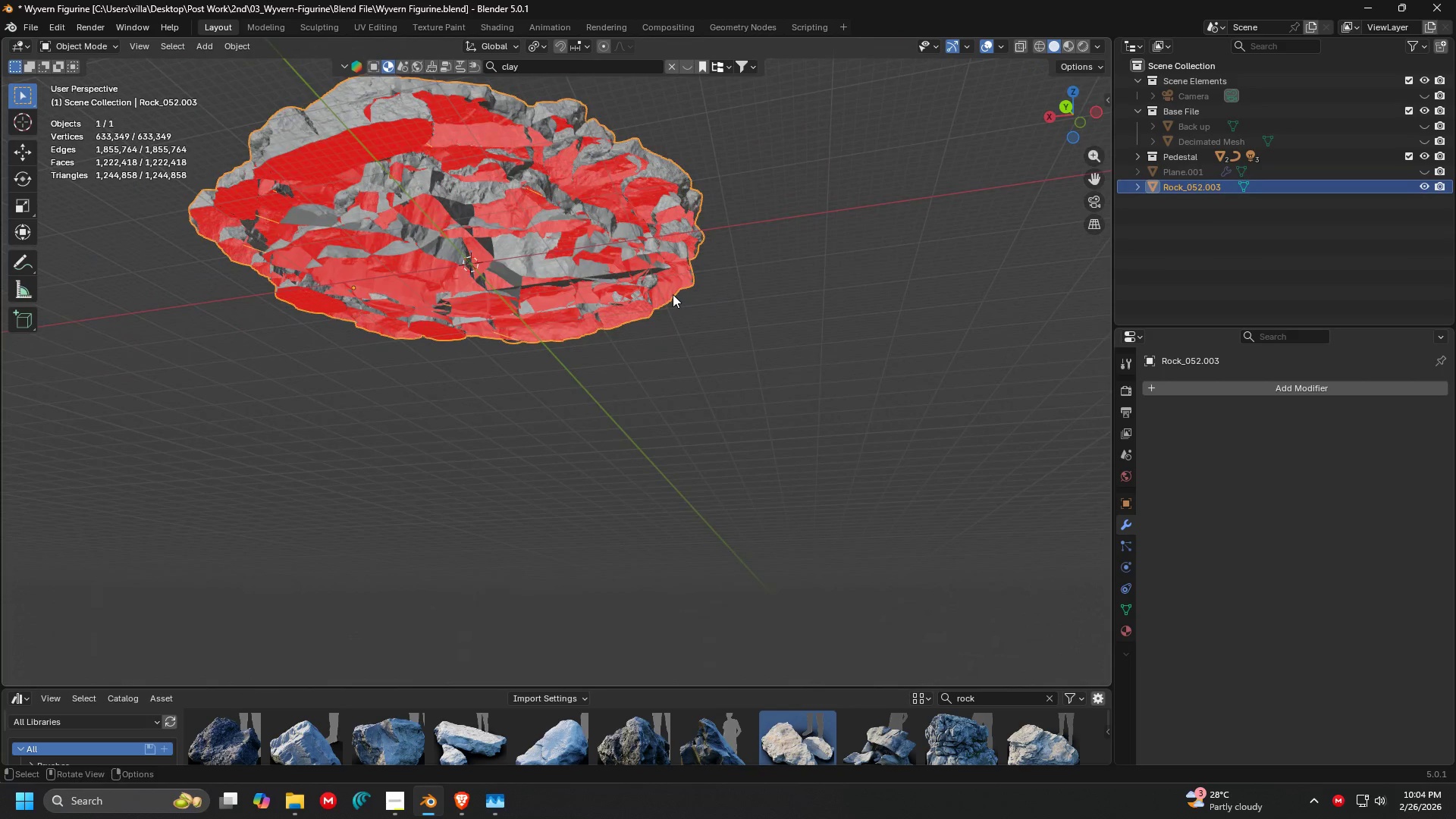 
key(N)
 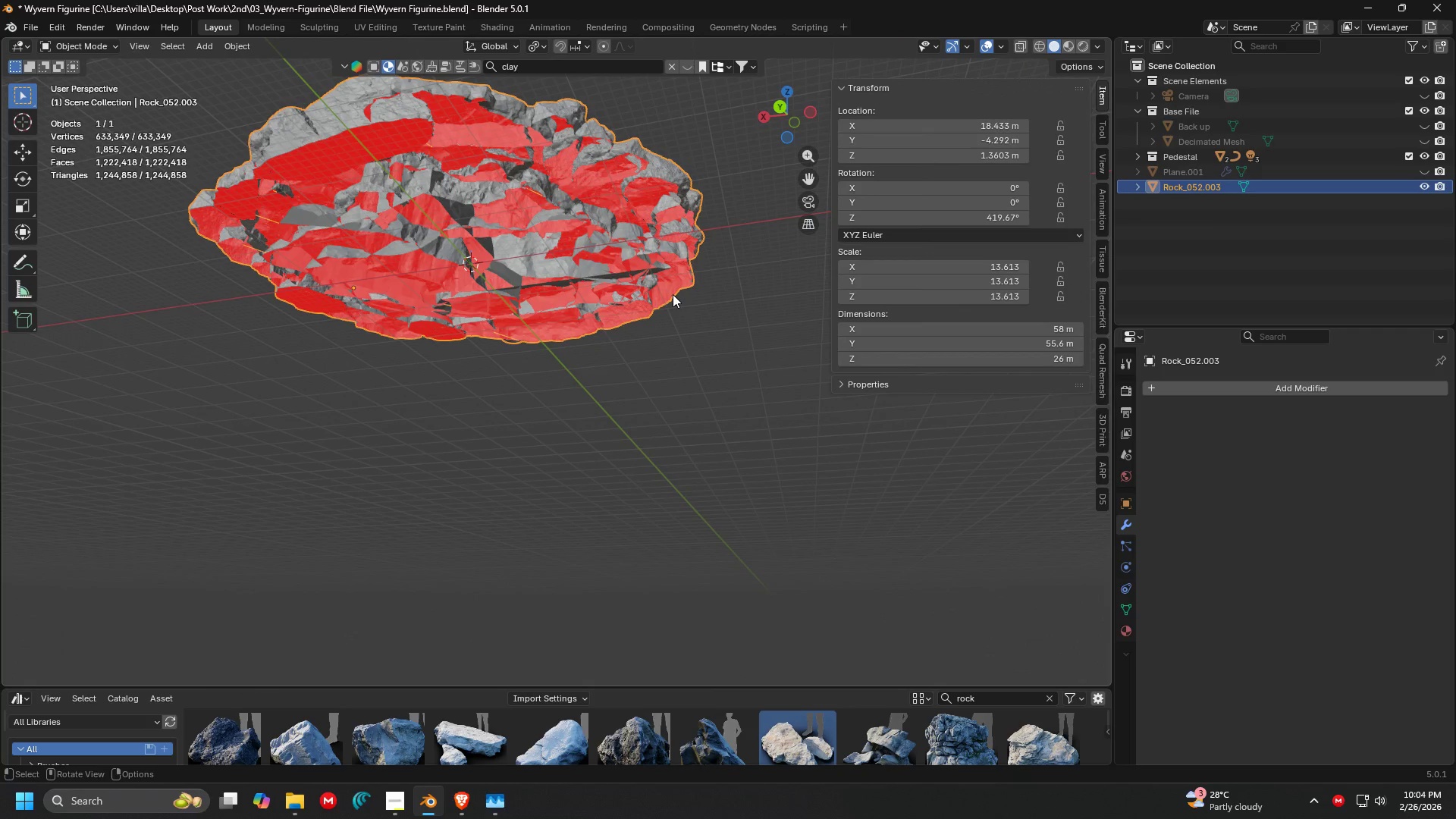 
key(Control+ControlLeft)
 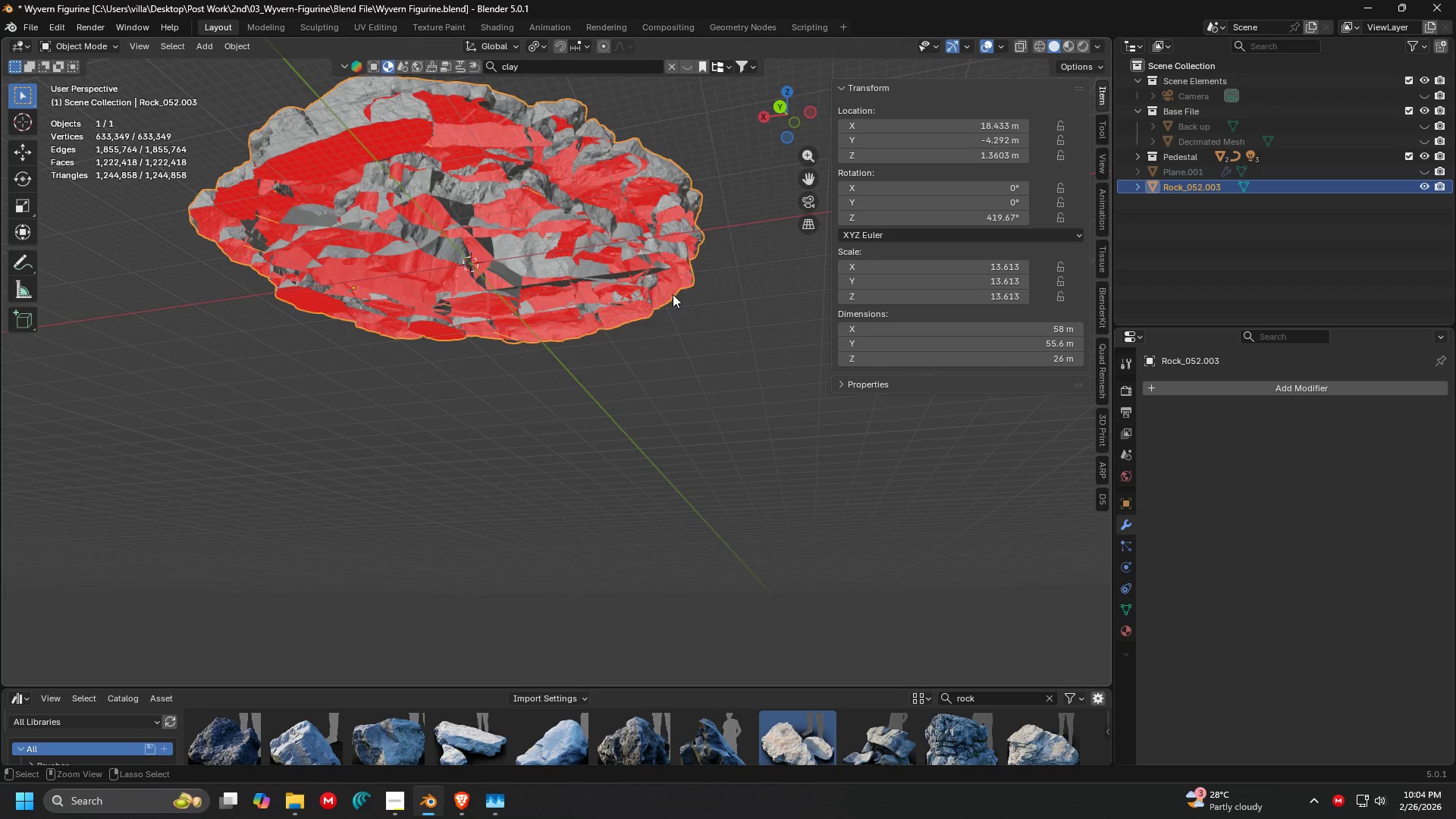 
key(Control+S)
 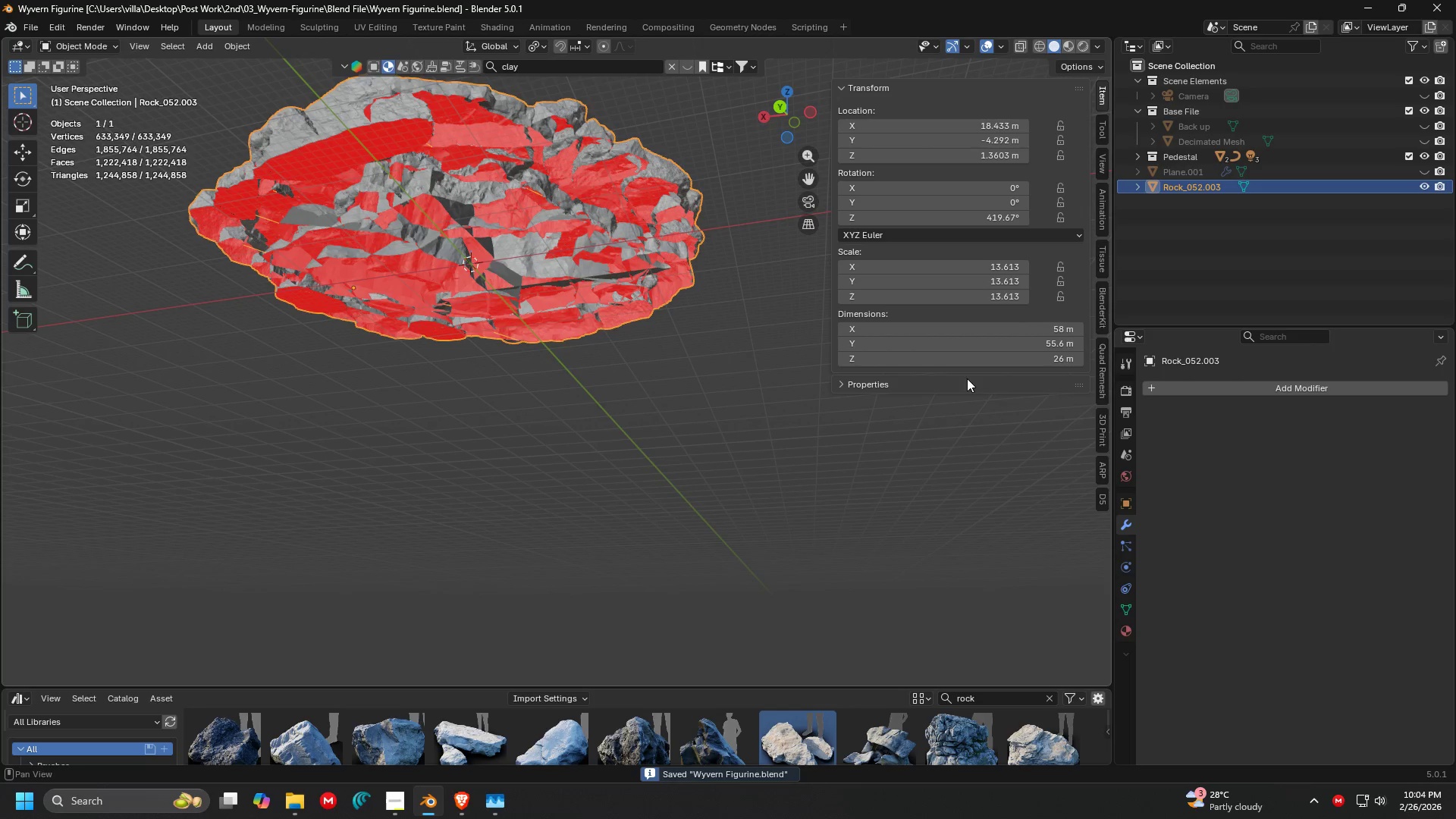 
left_click([1106, 432])
 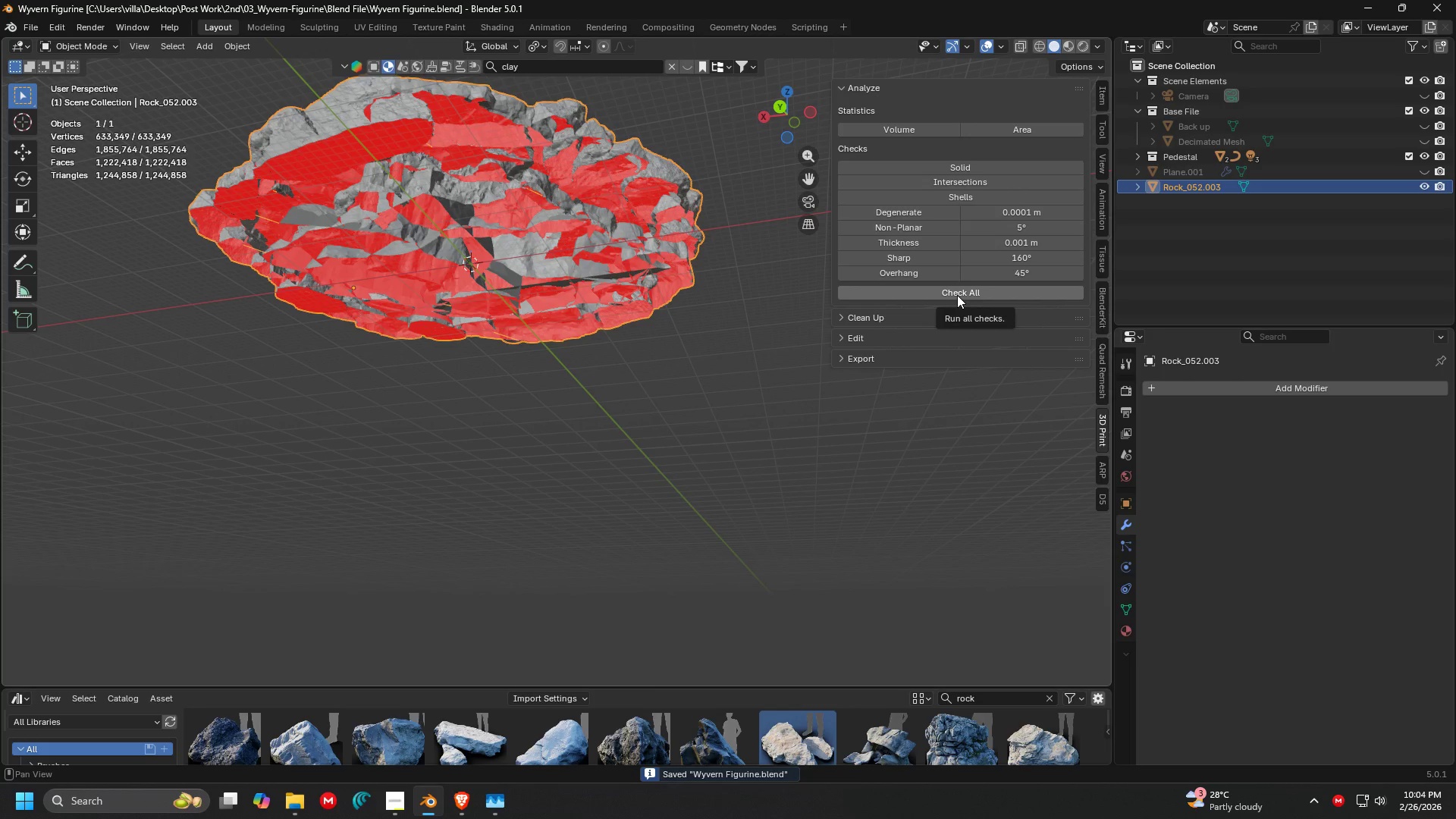 
left_click([972, 290])
 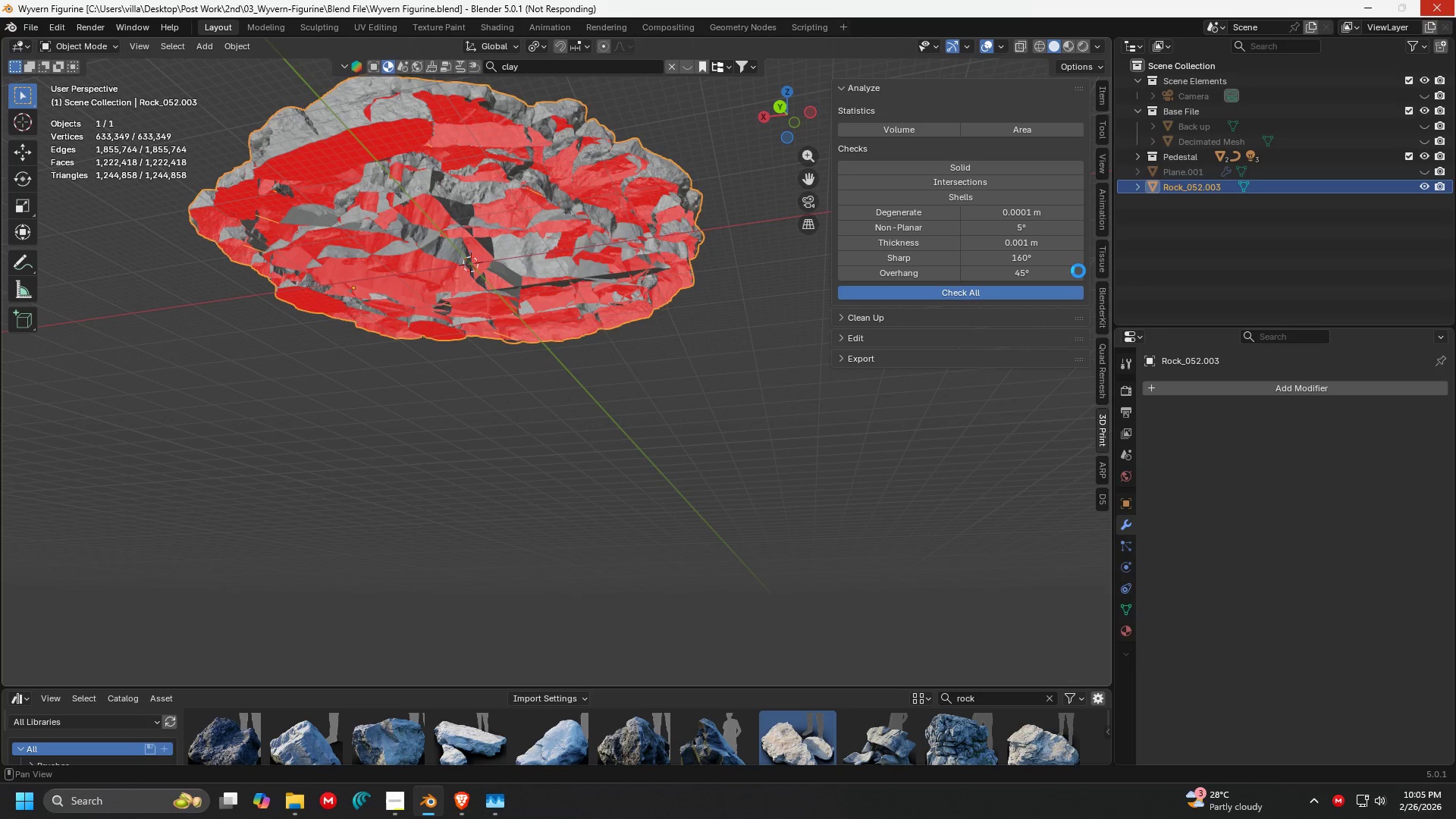 
wait(35.91)
 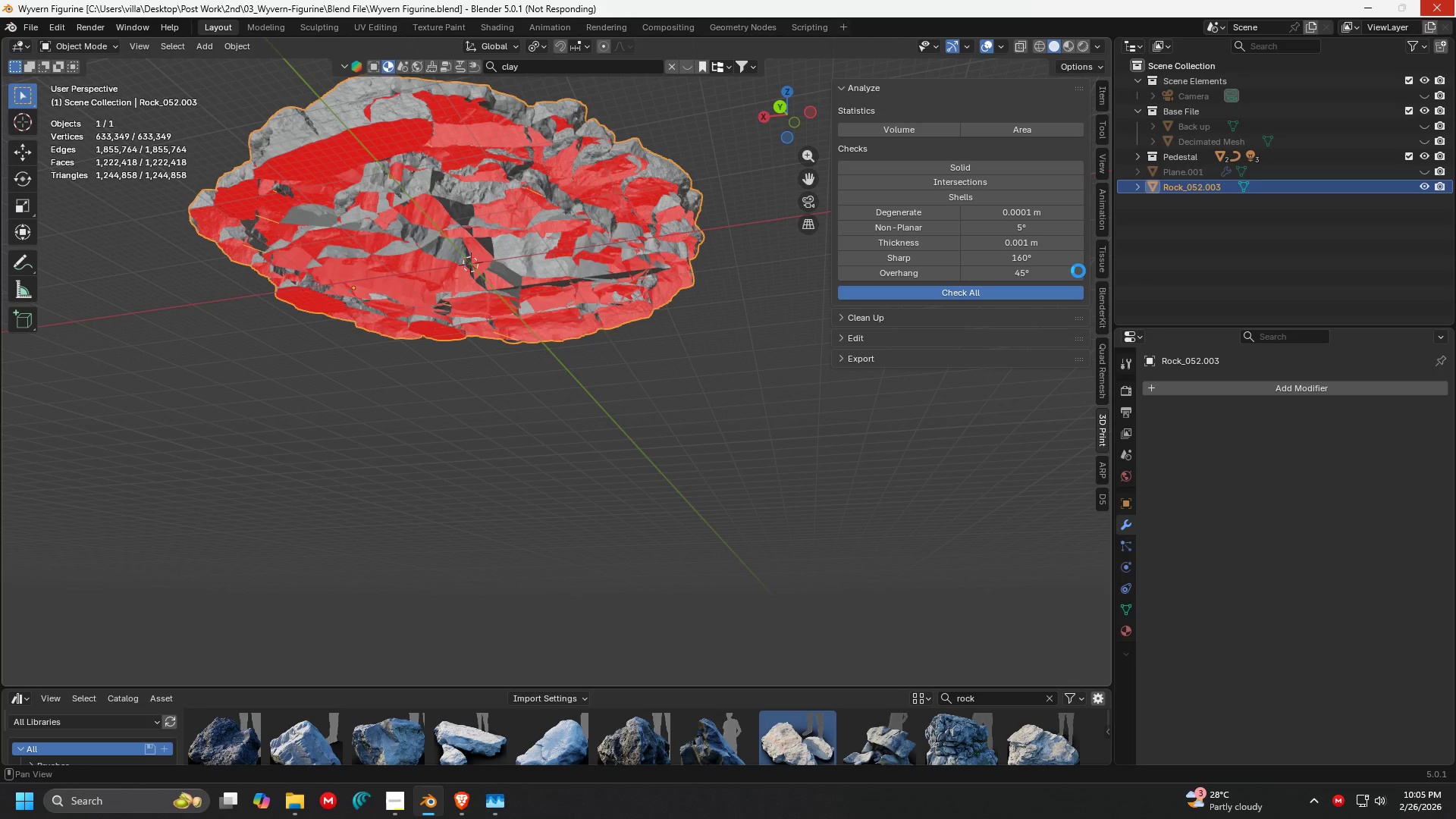 
left_click([462, 818])
 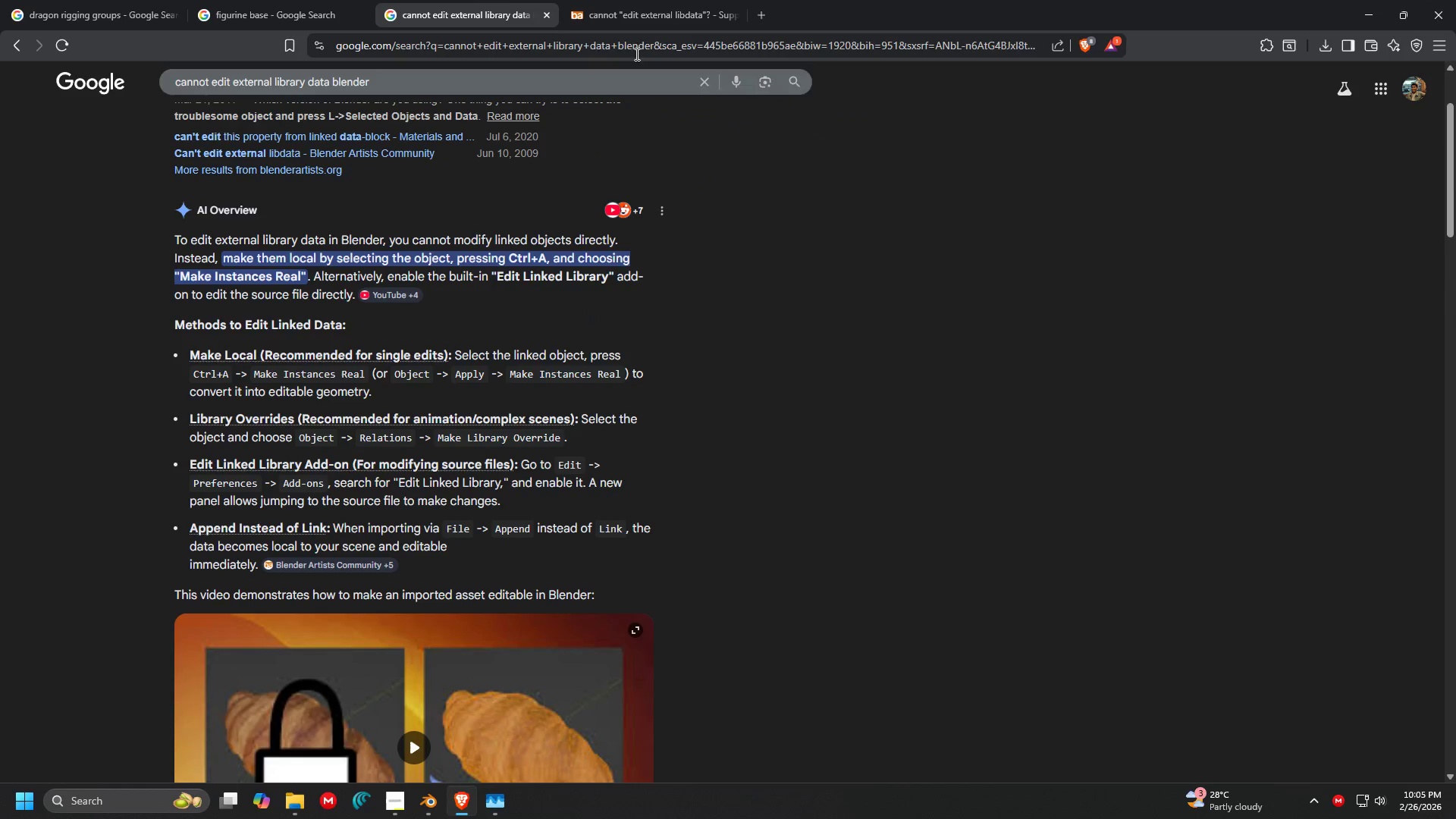 
left_click([630, 0])
 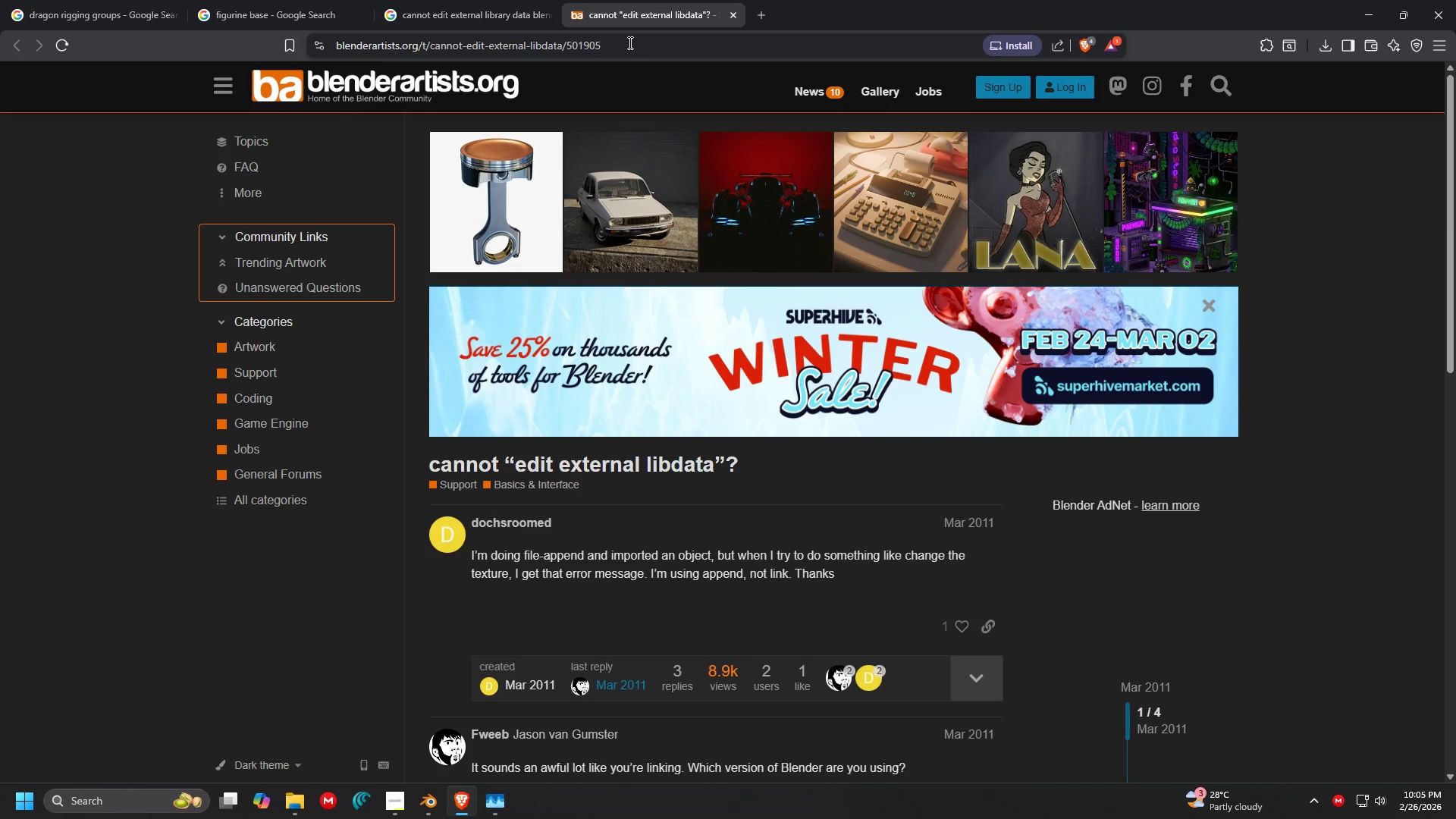 
left_click([629, 42])
 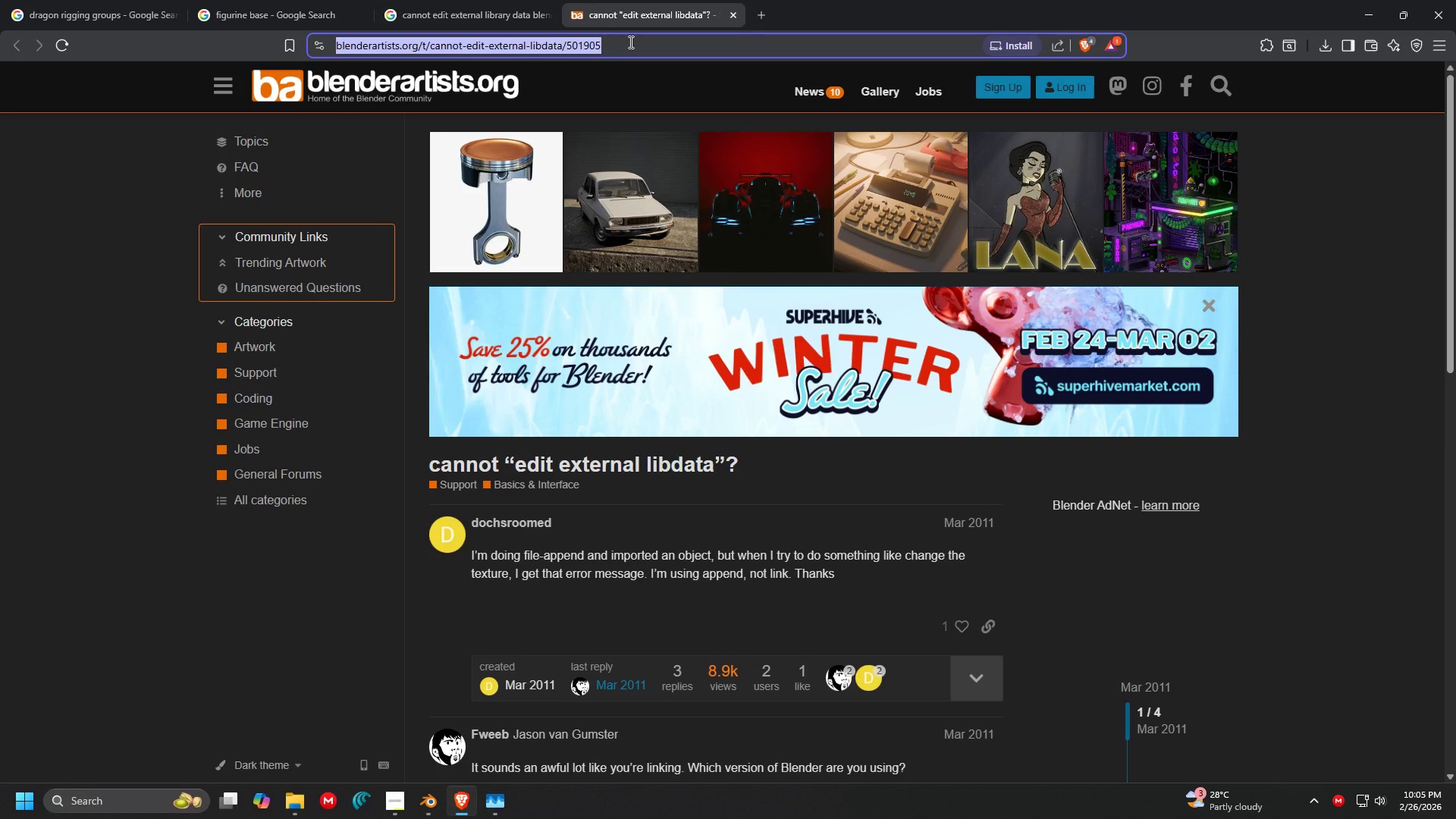 
type(joined non mo)
key(Backspace)
type(anifold objects blender how to make manifold)
 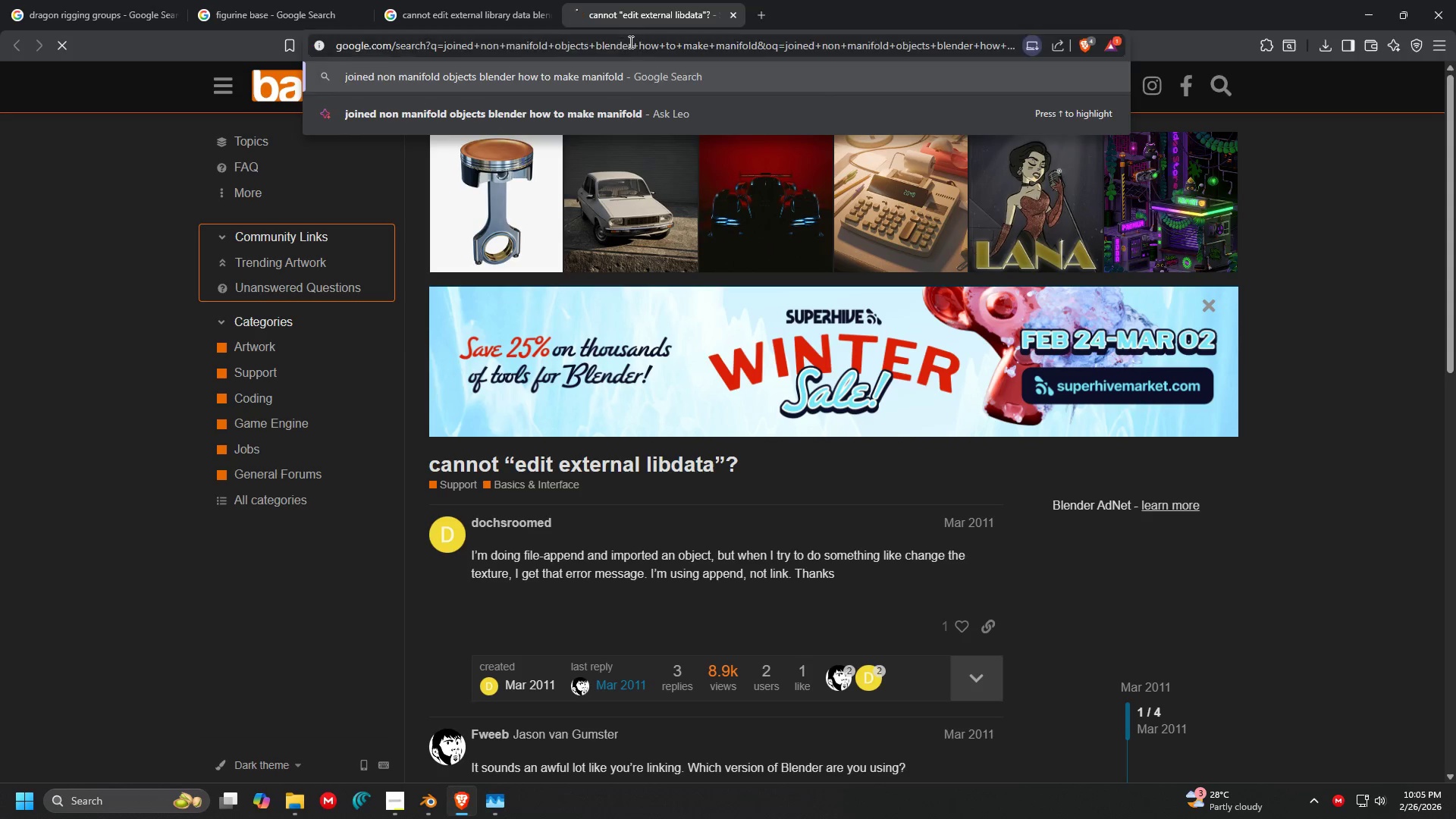 
key(Enter)
 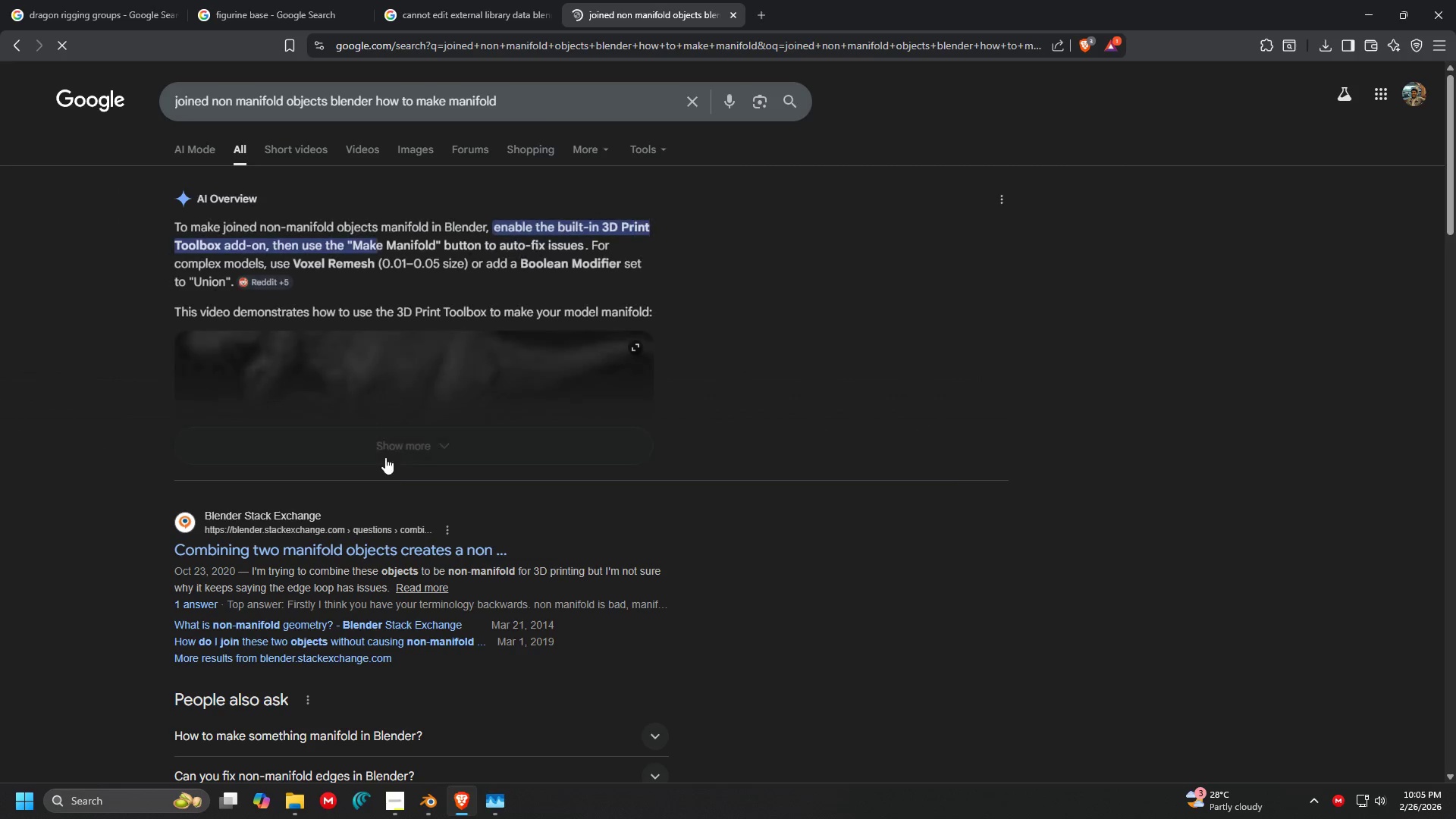 
left_click([438, 454])
 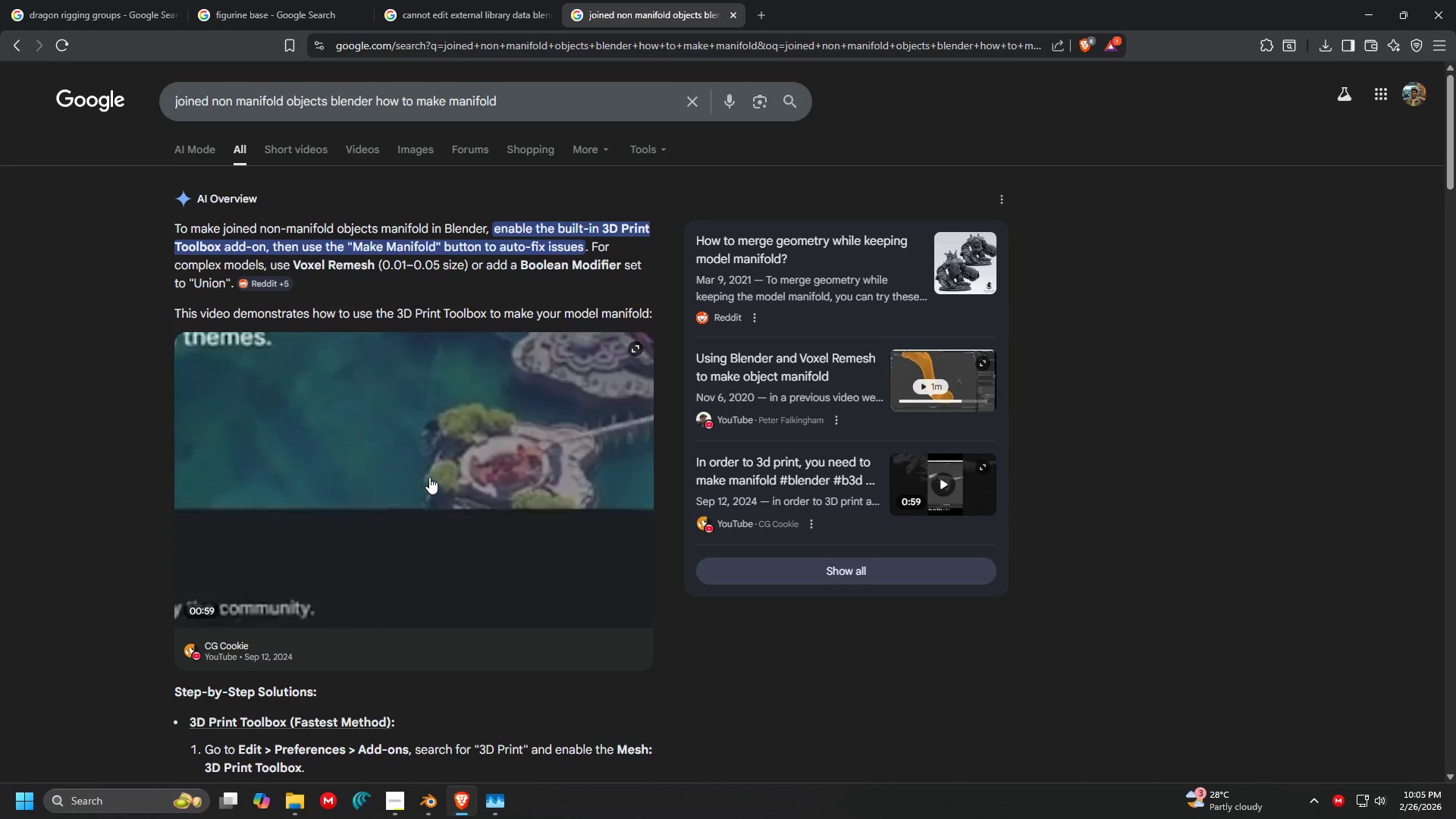 
wait(10.14)
 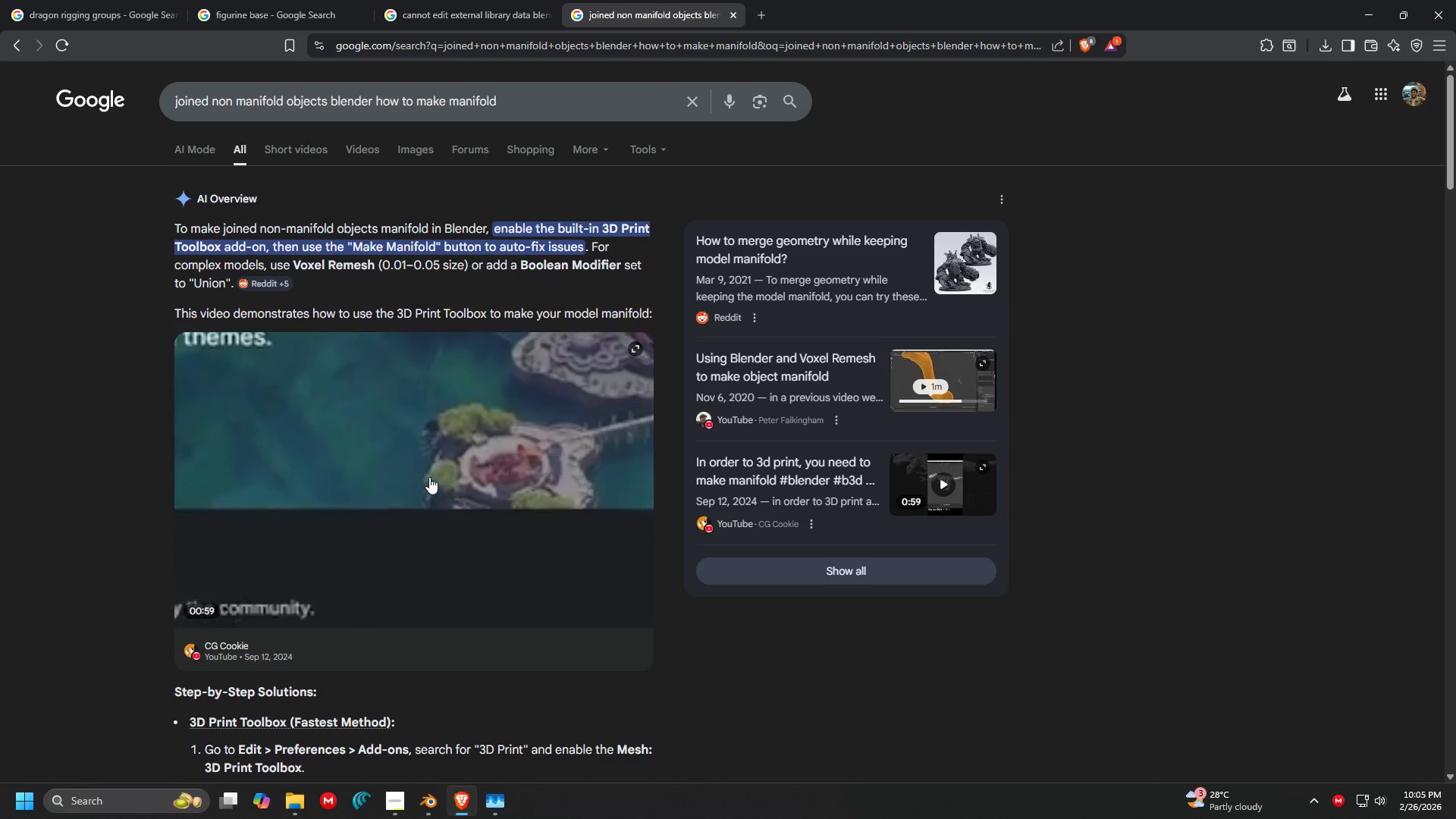 
left_click_drag(start_coordinate=[271, 232], to_coordinate=[562, 230])
 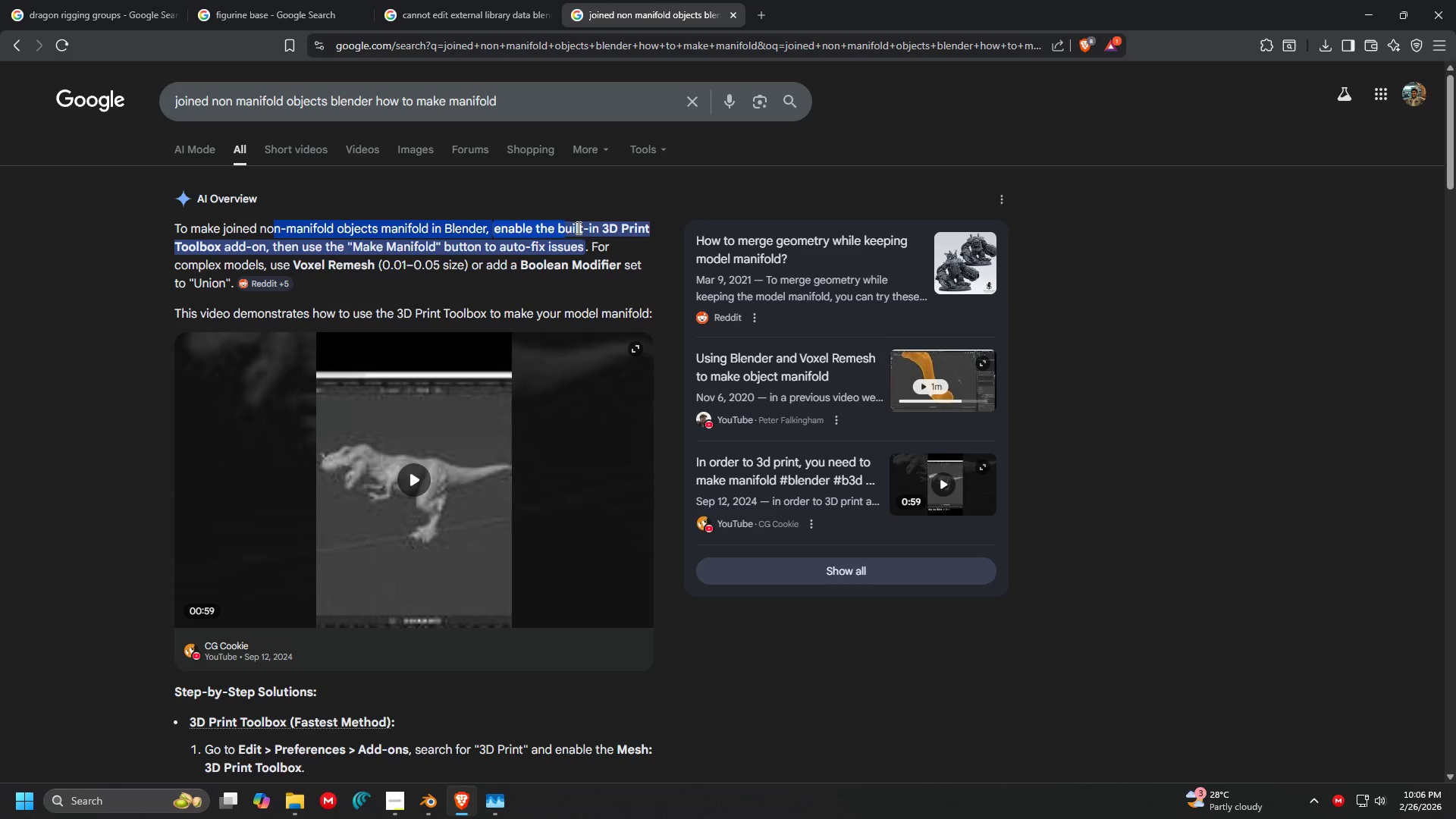 
left_click([577, 228])
 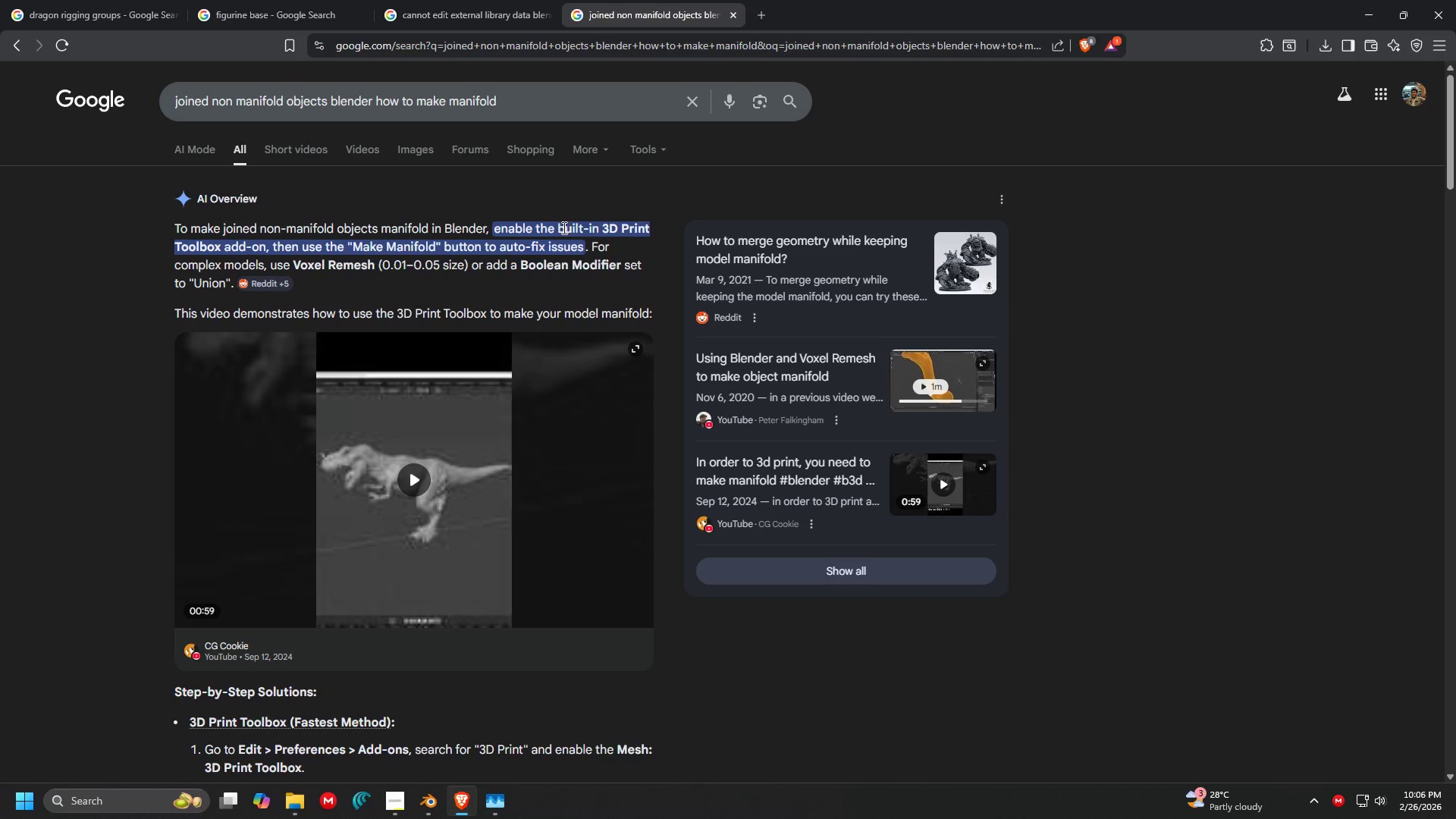 
left_click_drag(start_coordinate=[563, 228], to_coordinate=[612, 226])
 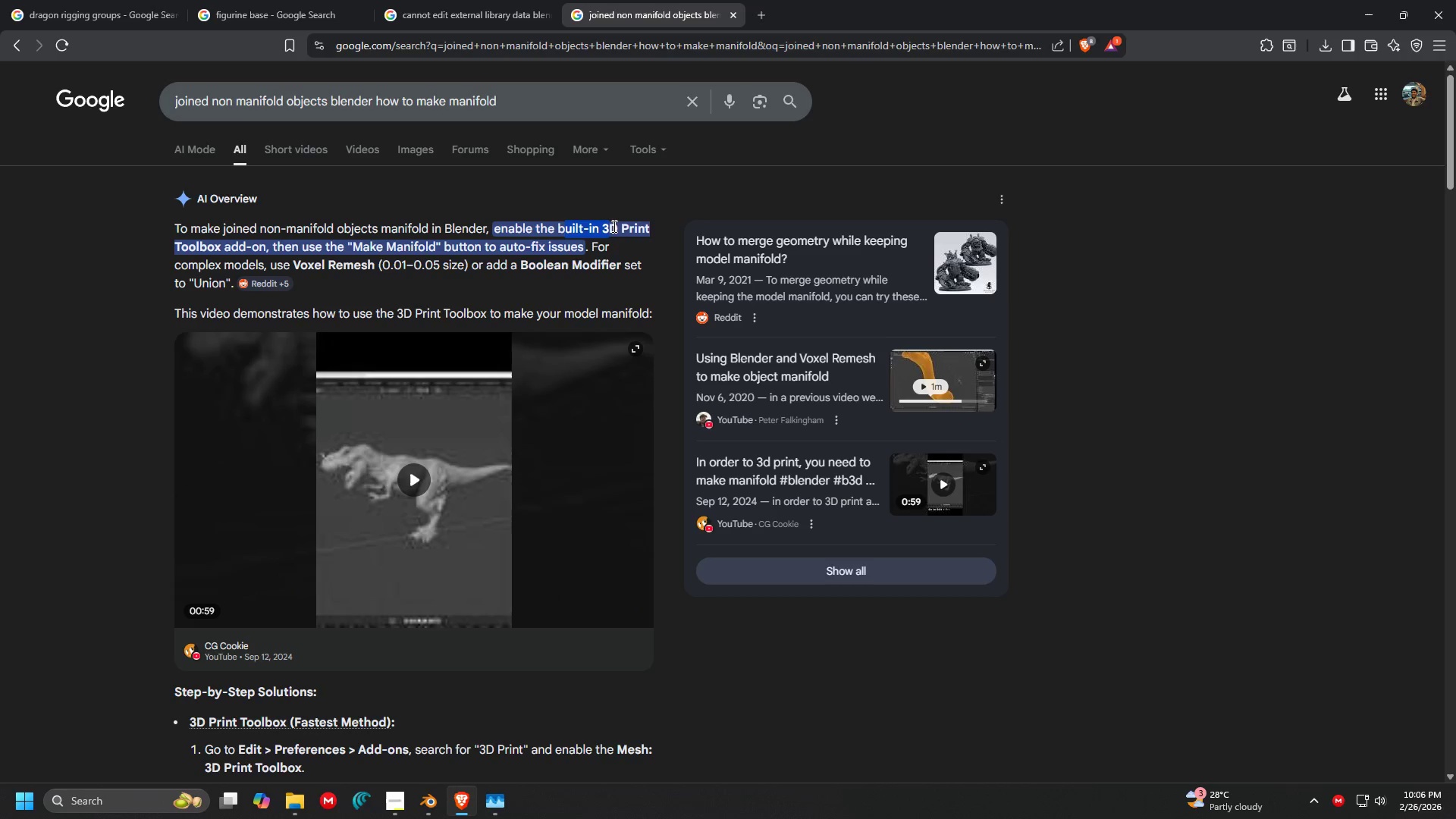 
triple_click([613, 226])
 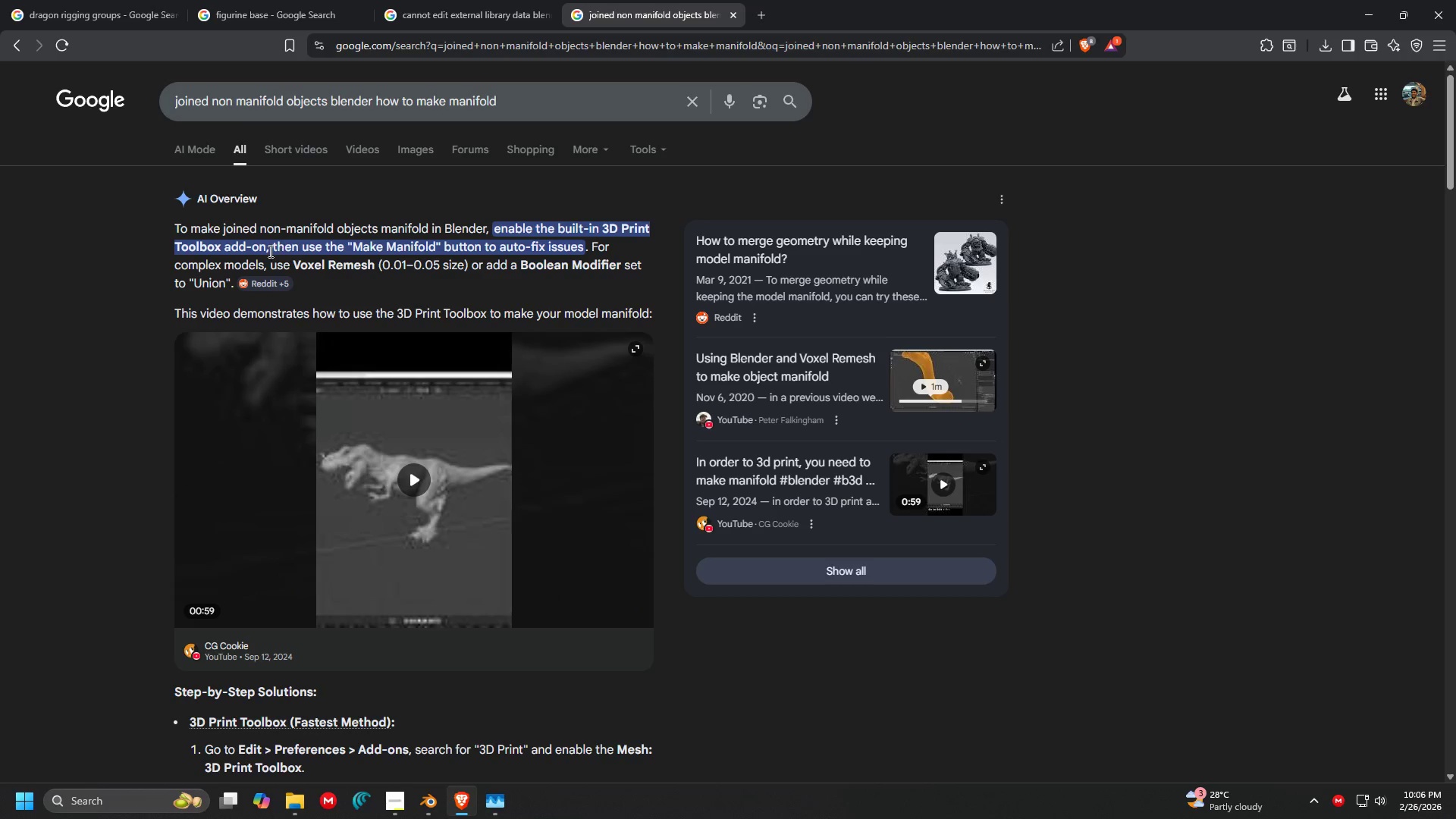 
left_click_drag(start_coordinate=[267, 249], to_coordinate=[433, 240])
 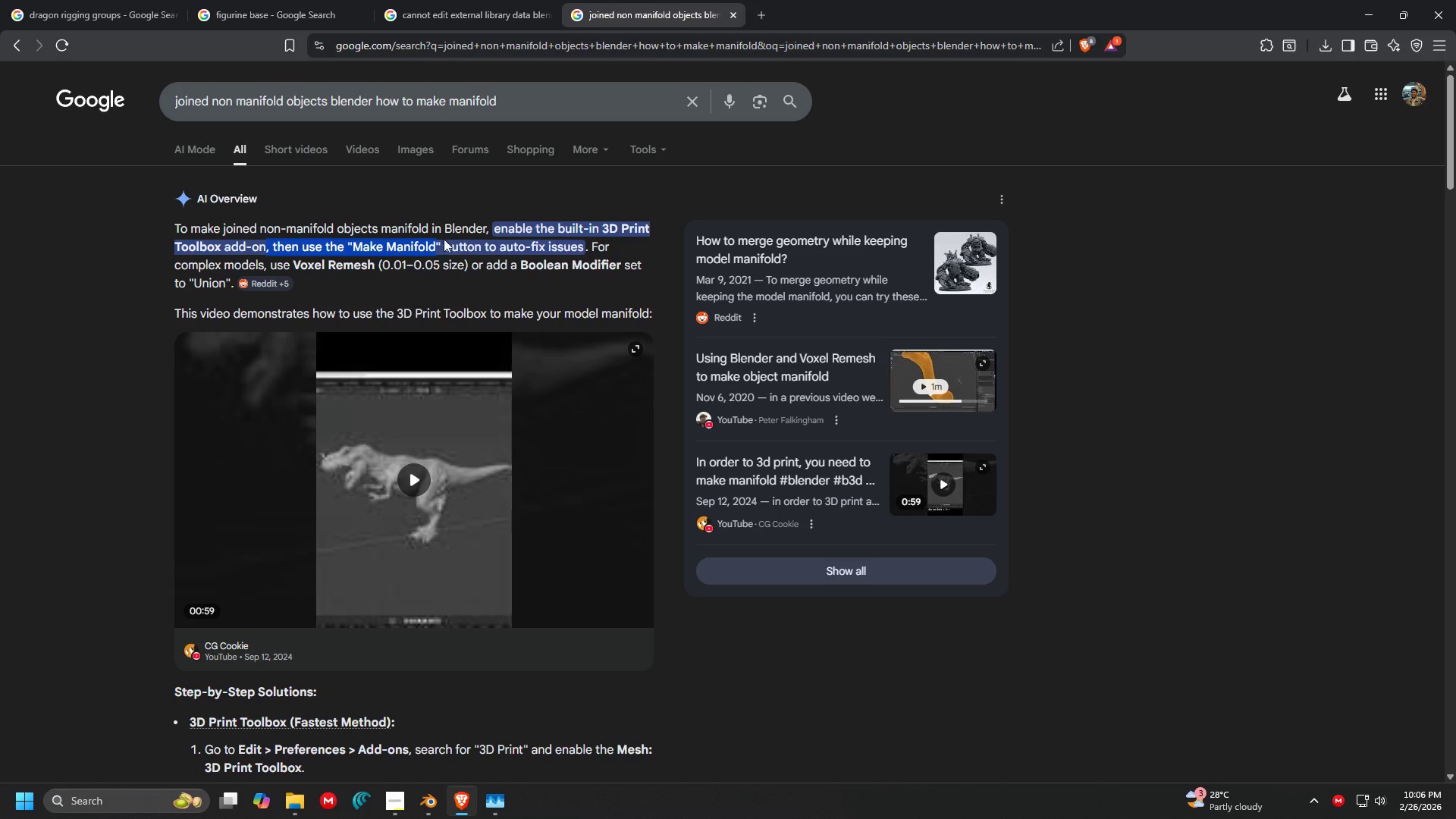 
double_click([444, 239])
 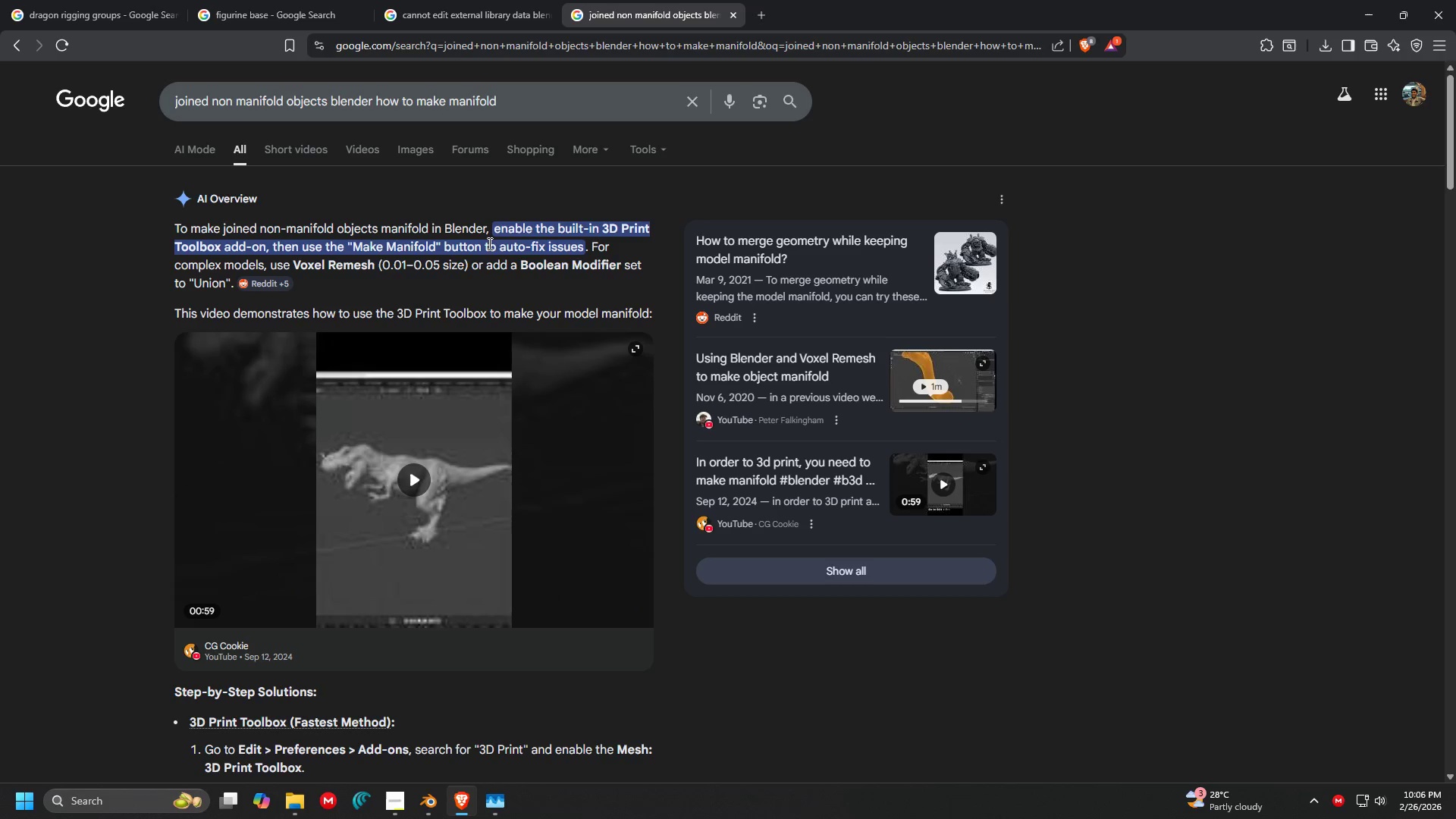 
left_click_drag(start_coordinate=[491, 243], to_coordinate=[557, 243])
 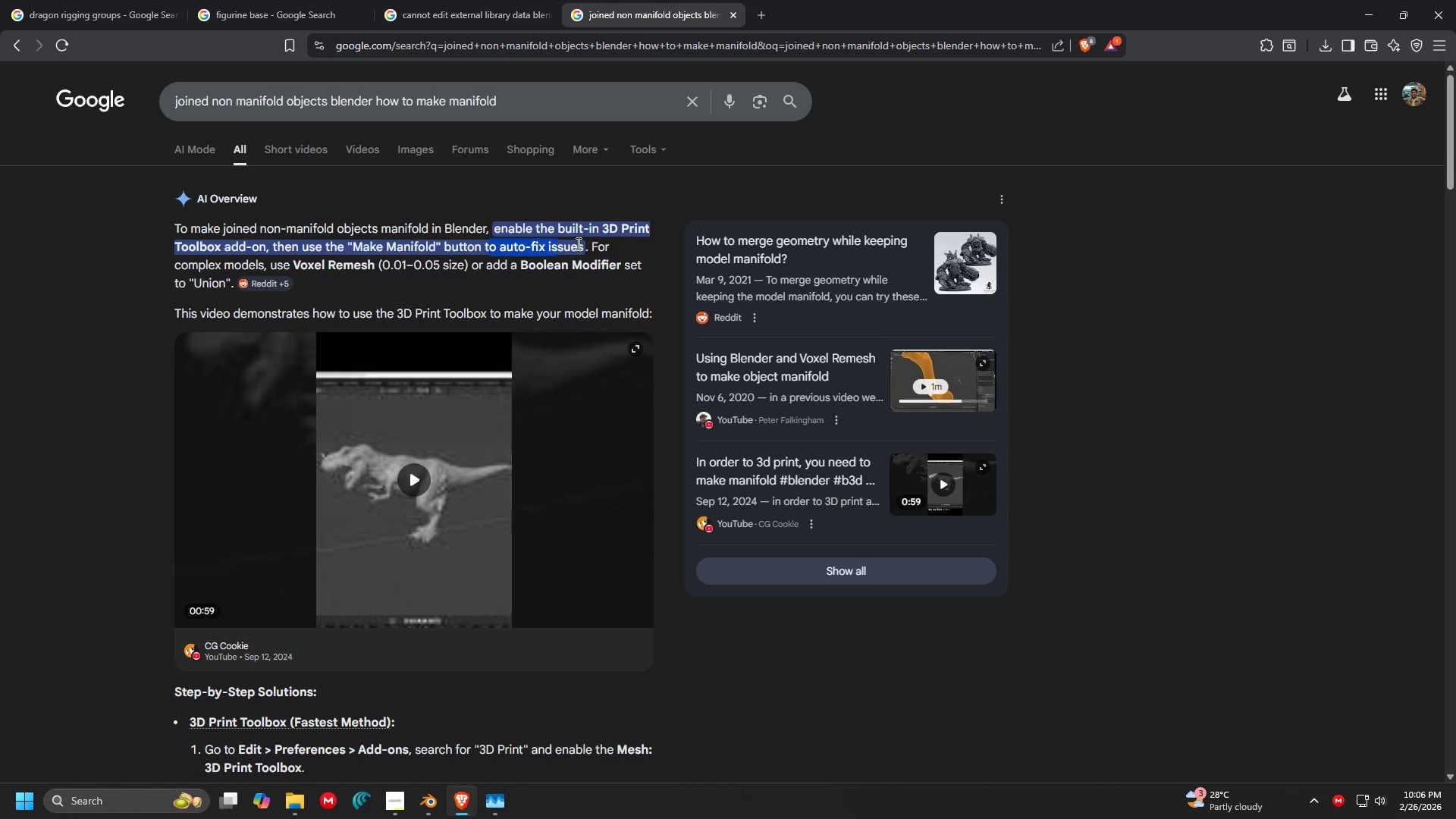 
triple_click([577, 243])
 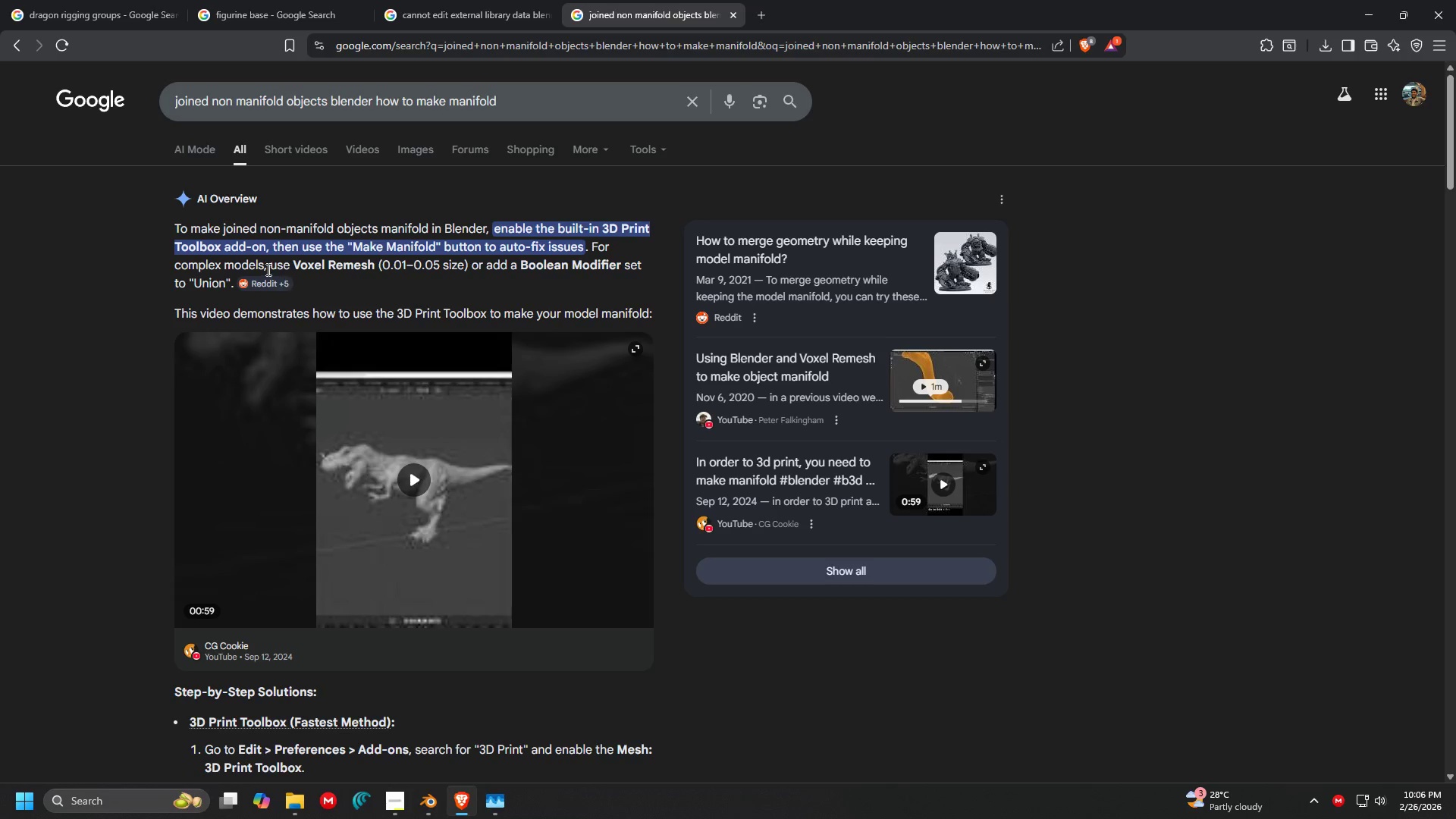 
left_click_drag(start_coordinate=[268, 261], to_coordinate=[395, 261])
 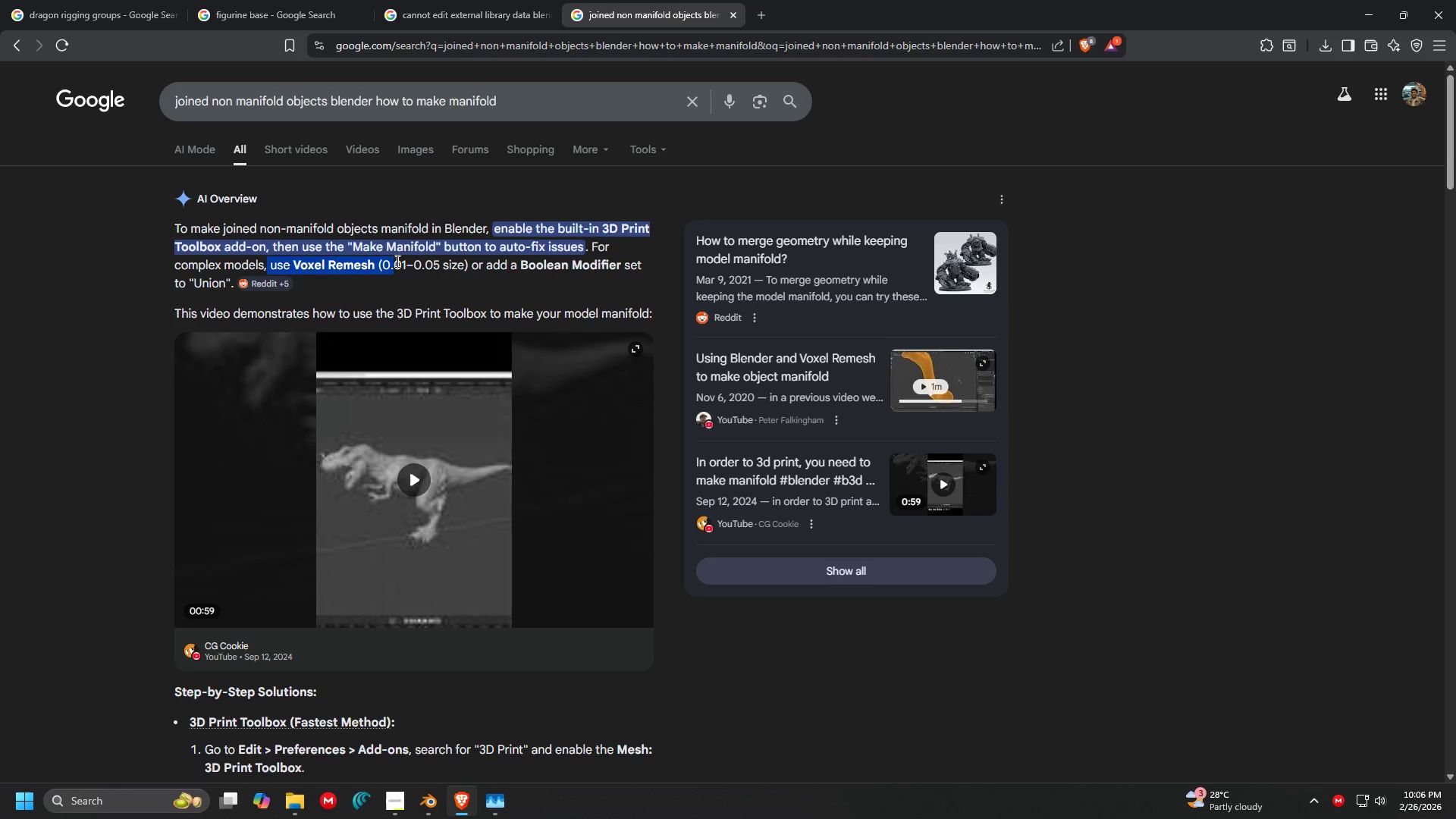 
double_click([396, 261])
 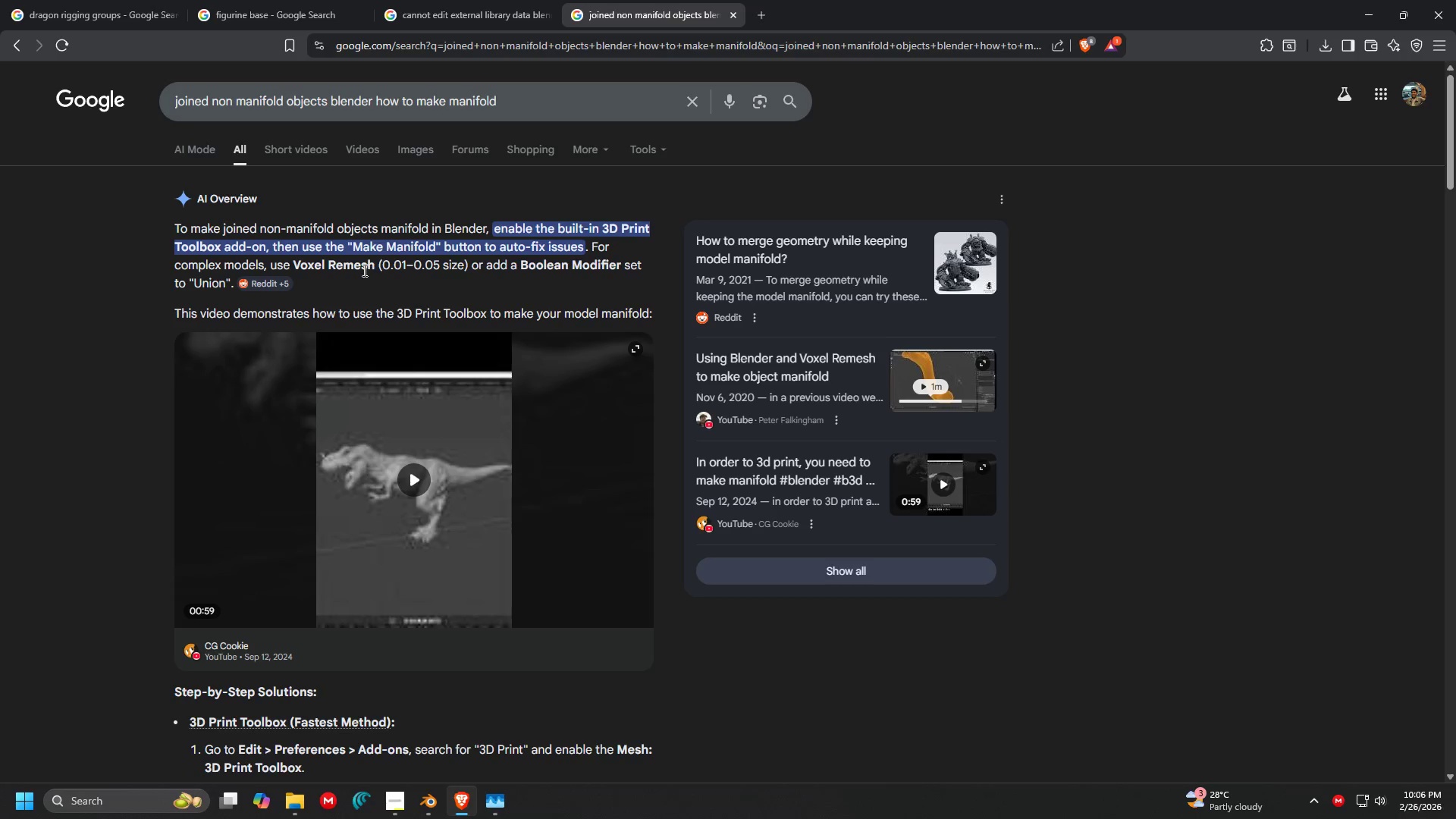 
left_click_drag(start_coordinate=[362, 270], to_coordinate=[493, 260])
 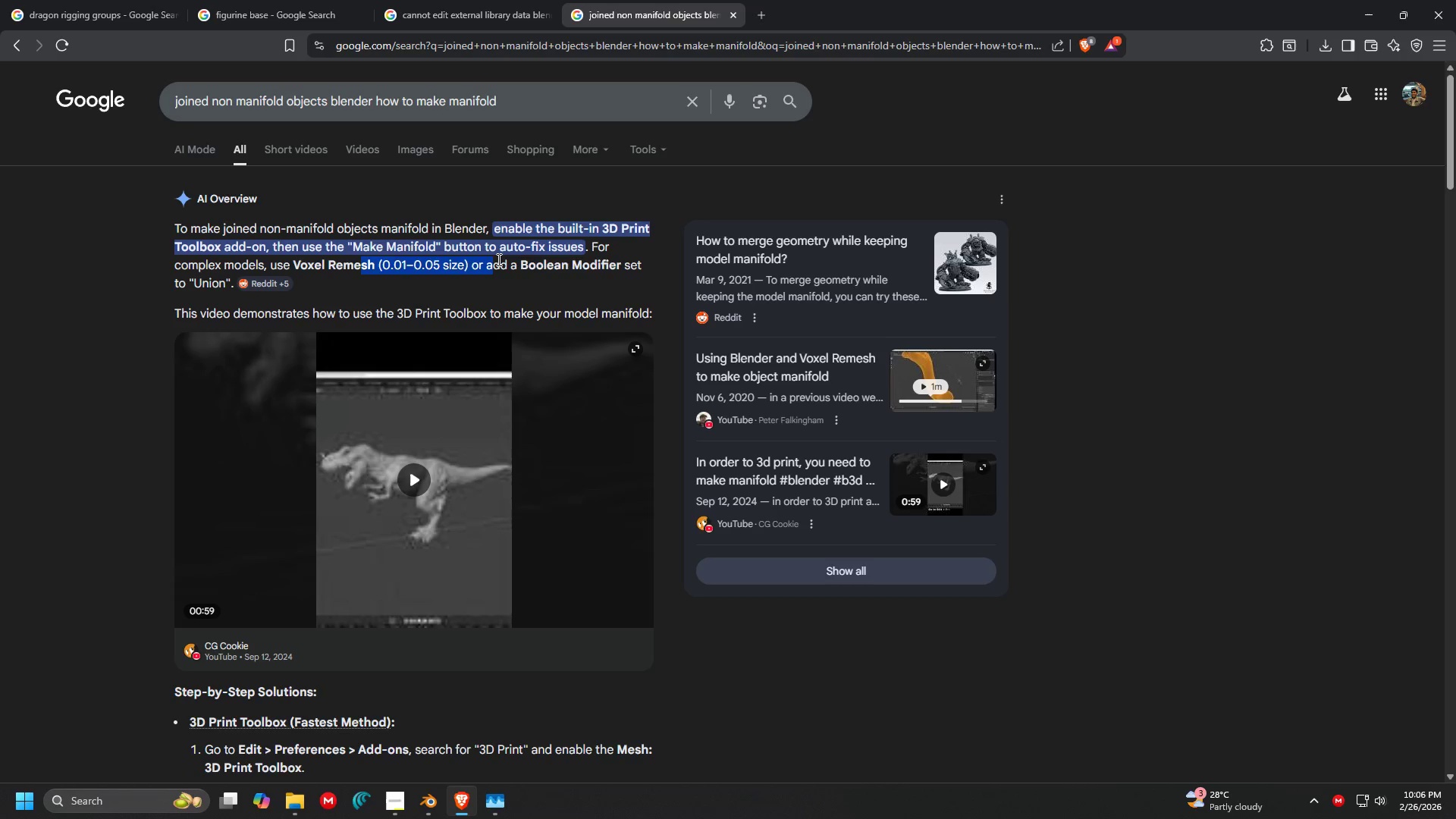 
double_click([497, 259])
 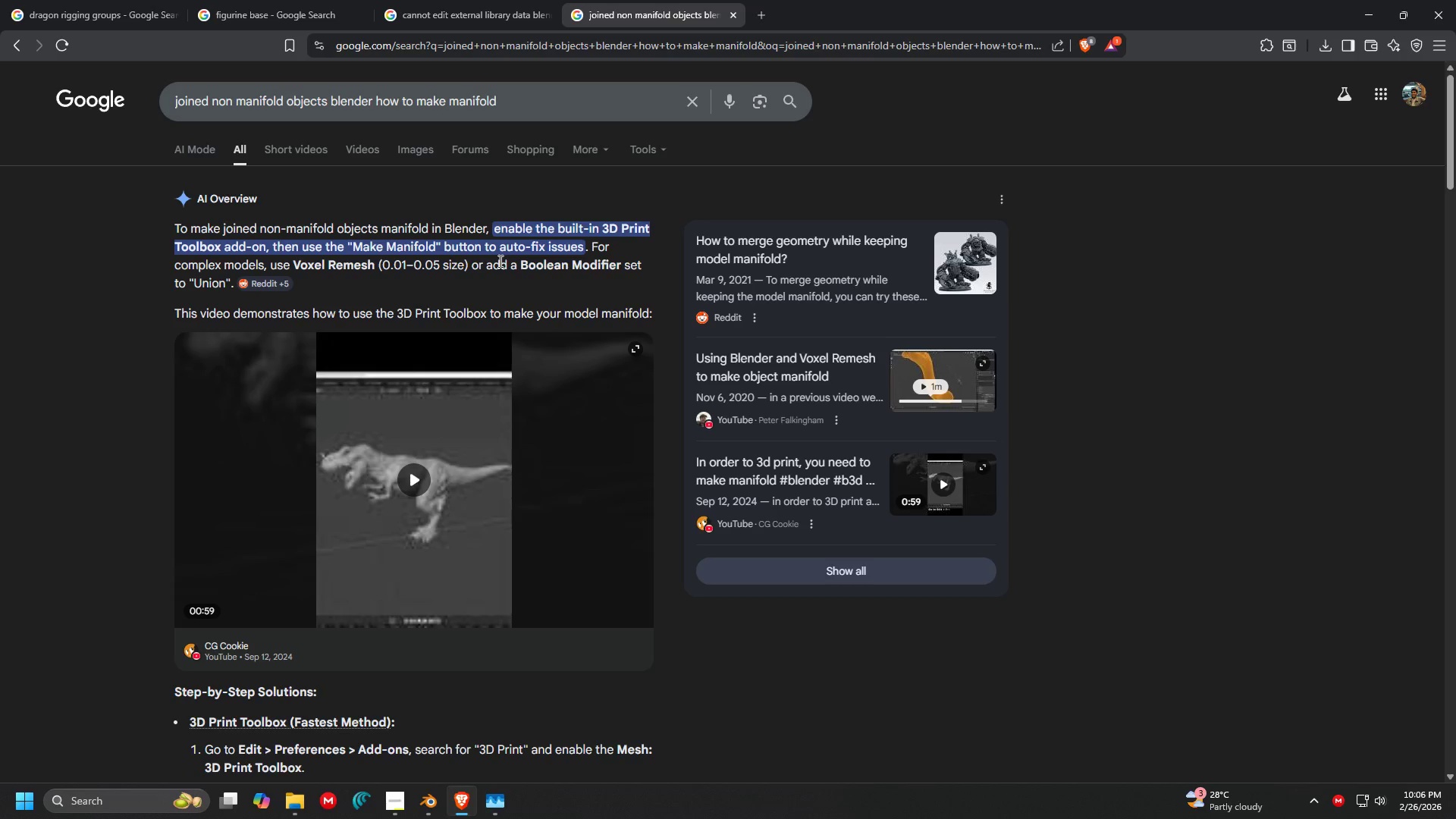 
left_click_drag(start_coordinate=[508, 264], to_coordinate=[629, 264])
 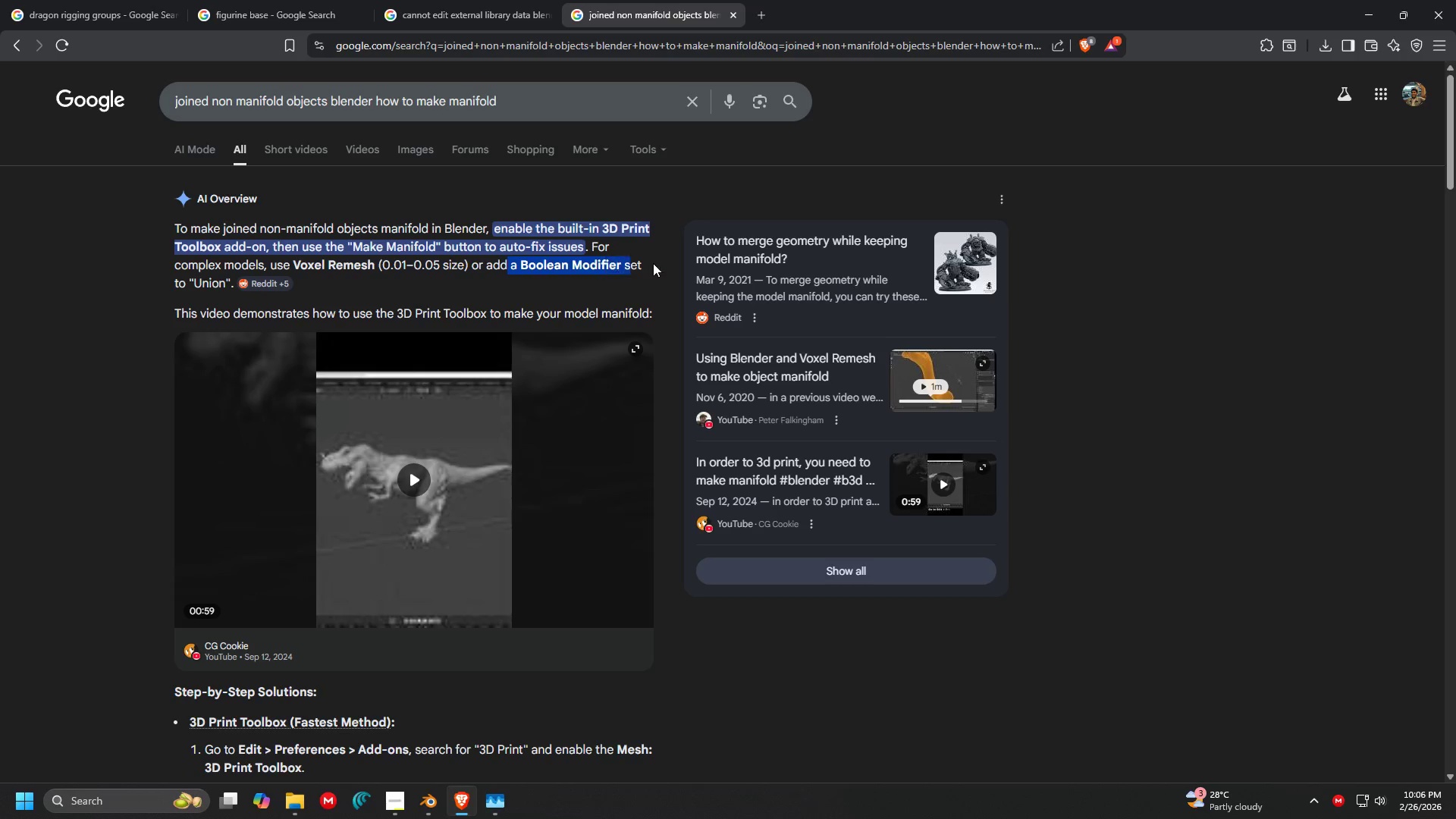 
double_click([653, 263])
 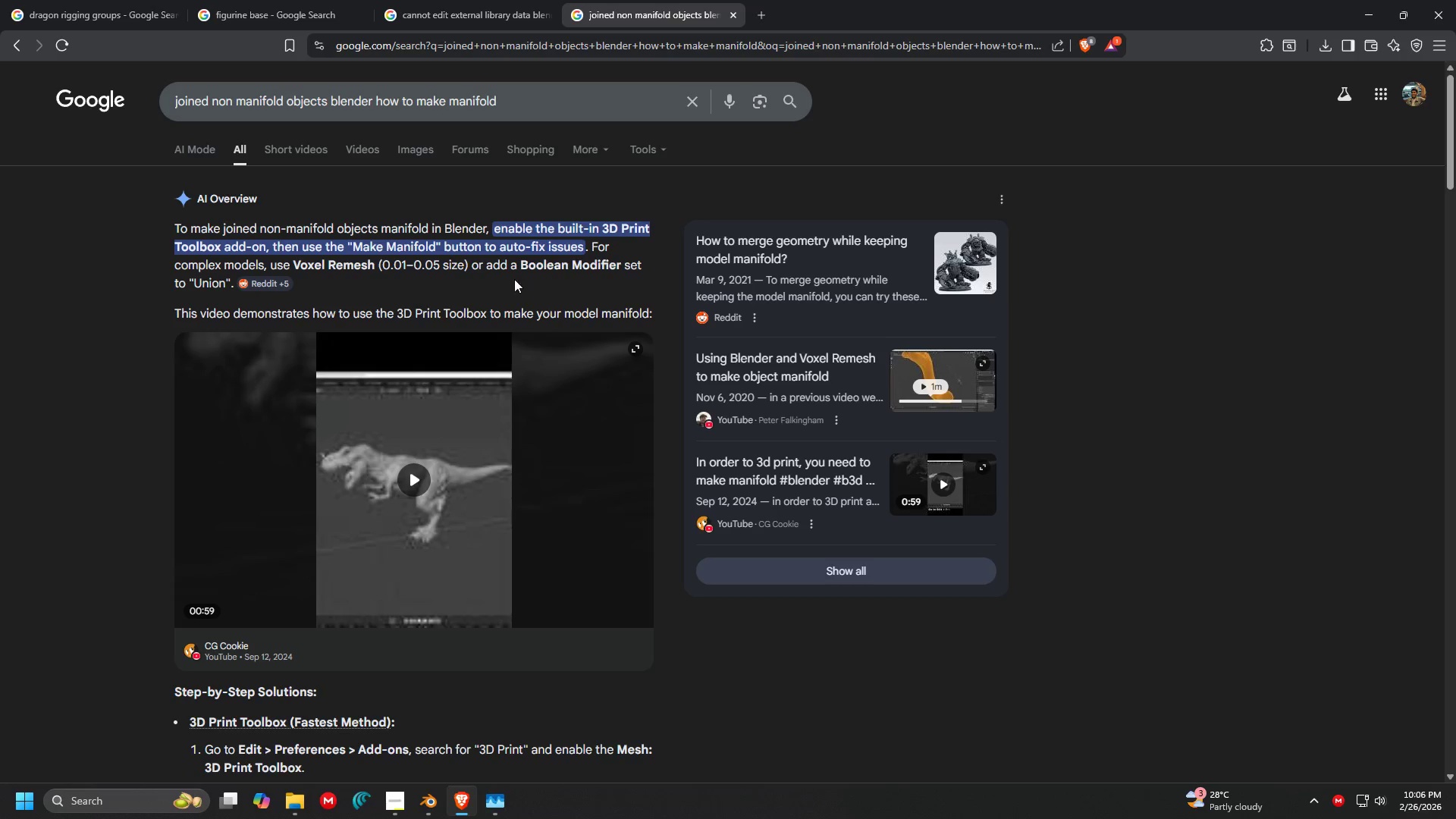 
left_click_drag(start_coordinate=[513, 271], to_coordinate=[606, 268])
 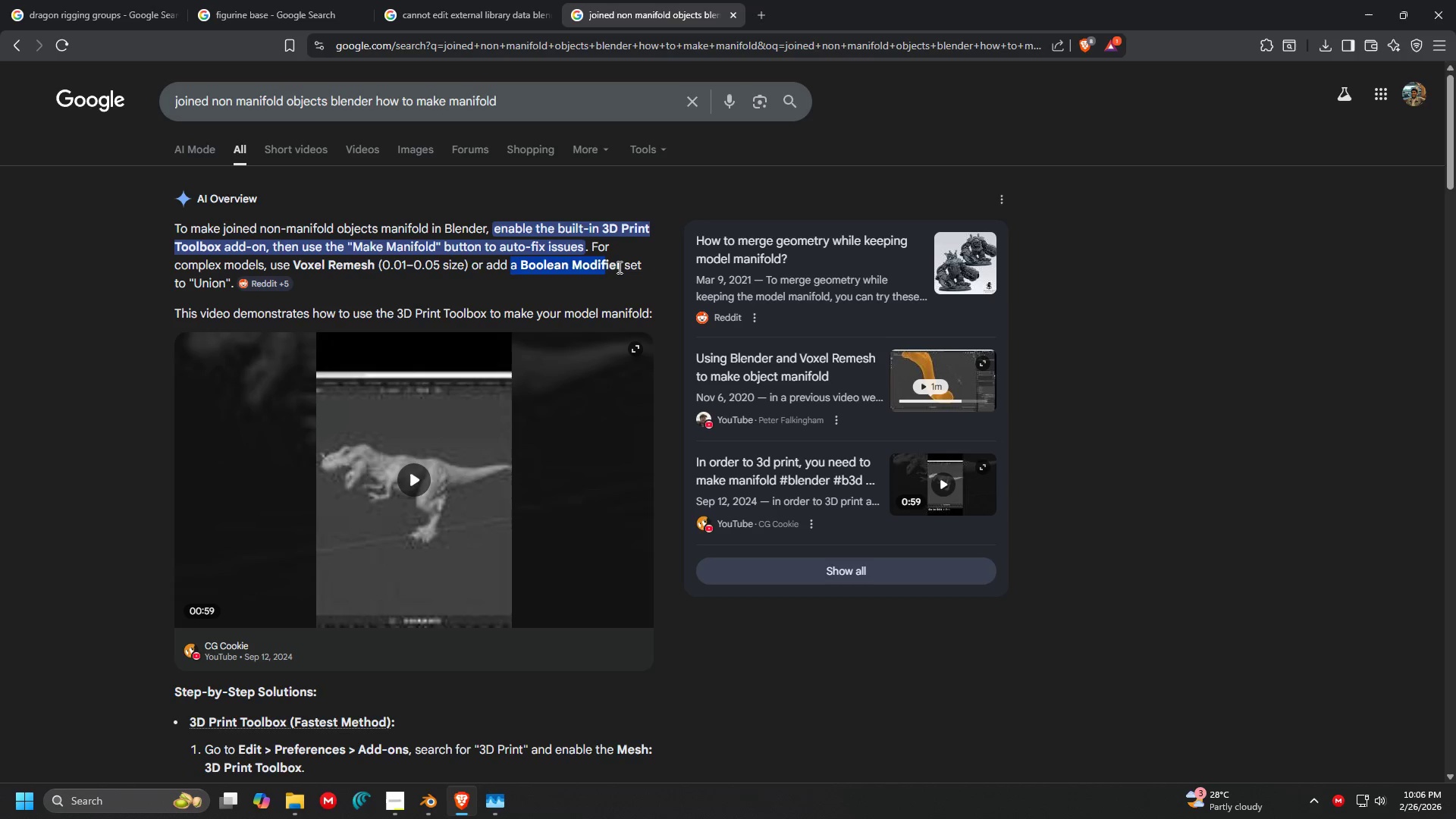 
double_click([619, 267])
 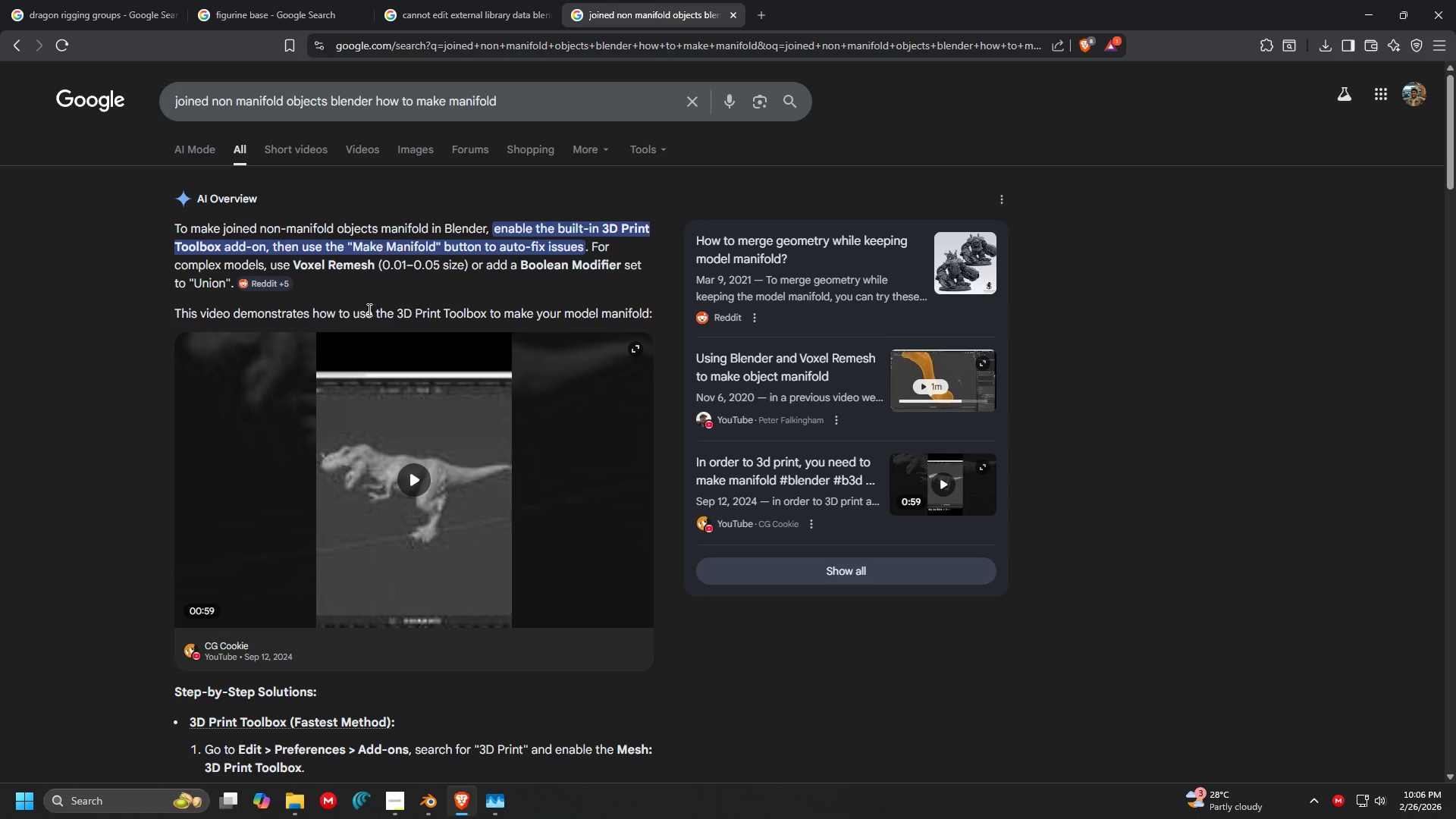 
scroll: coordinate [372, 384], scroll_direction: down, amount: 6.0
 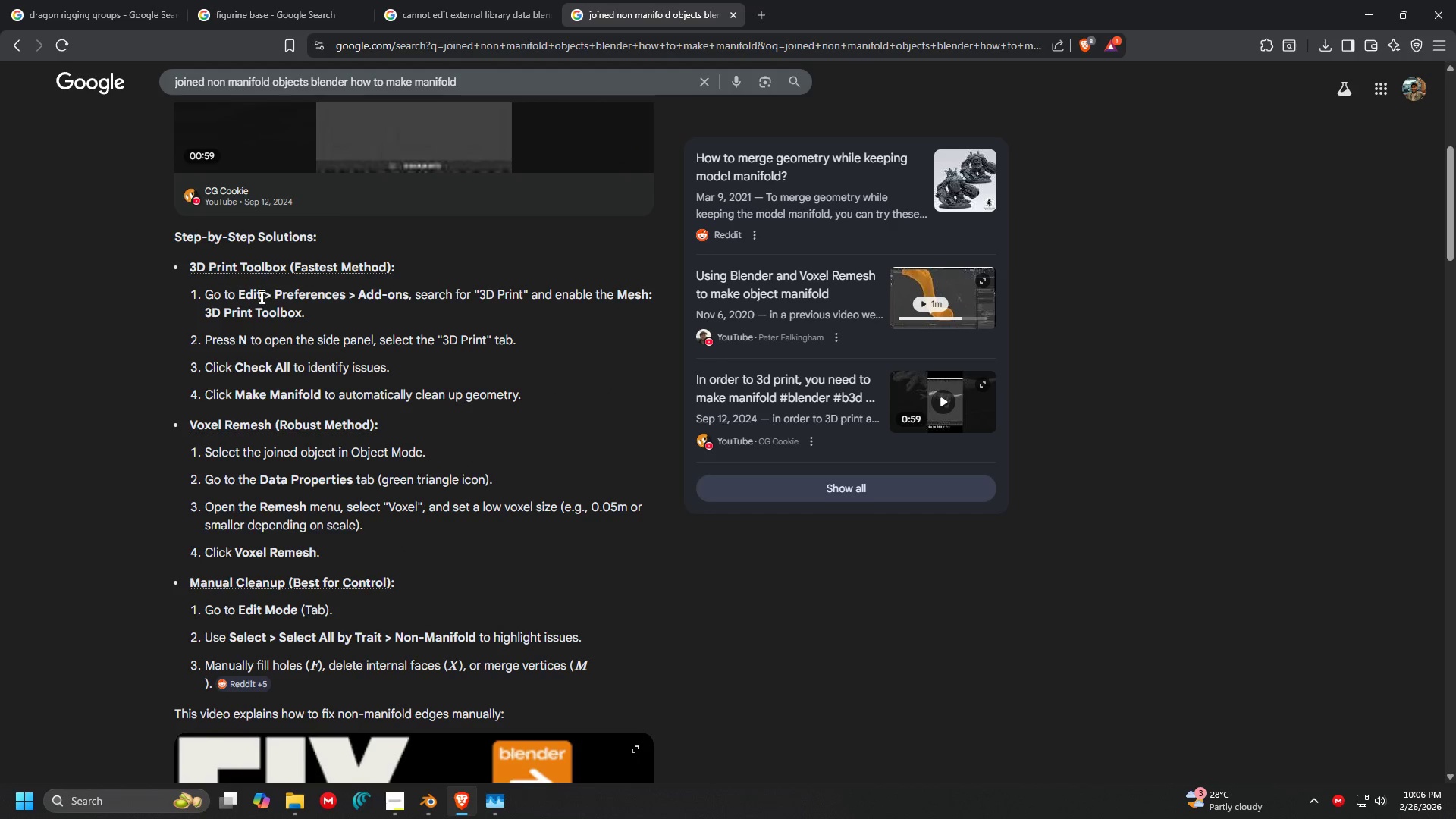 
left_click_drag(start_coordinate=[259, 297], to_coordinate=[488, 288])
 